 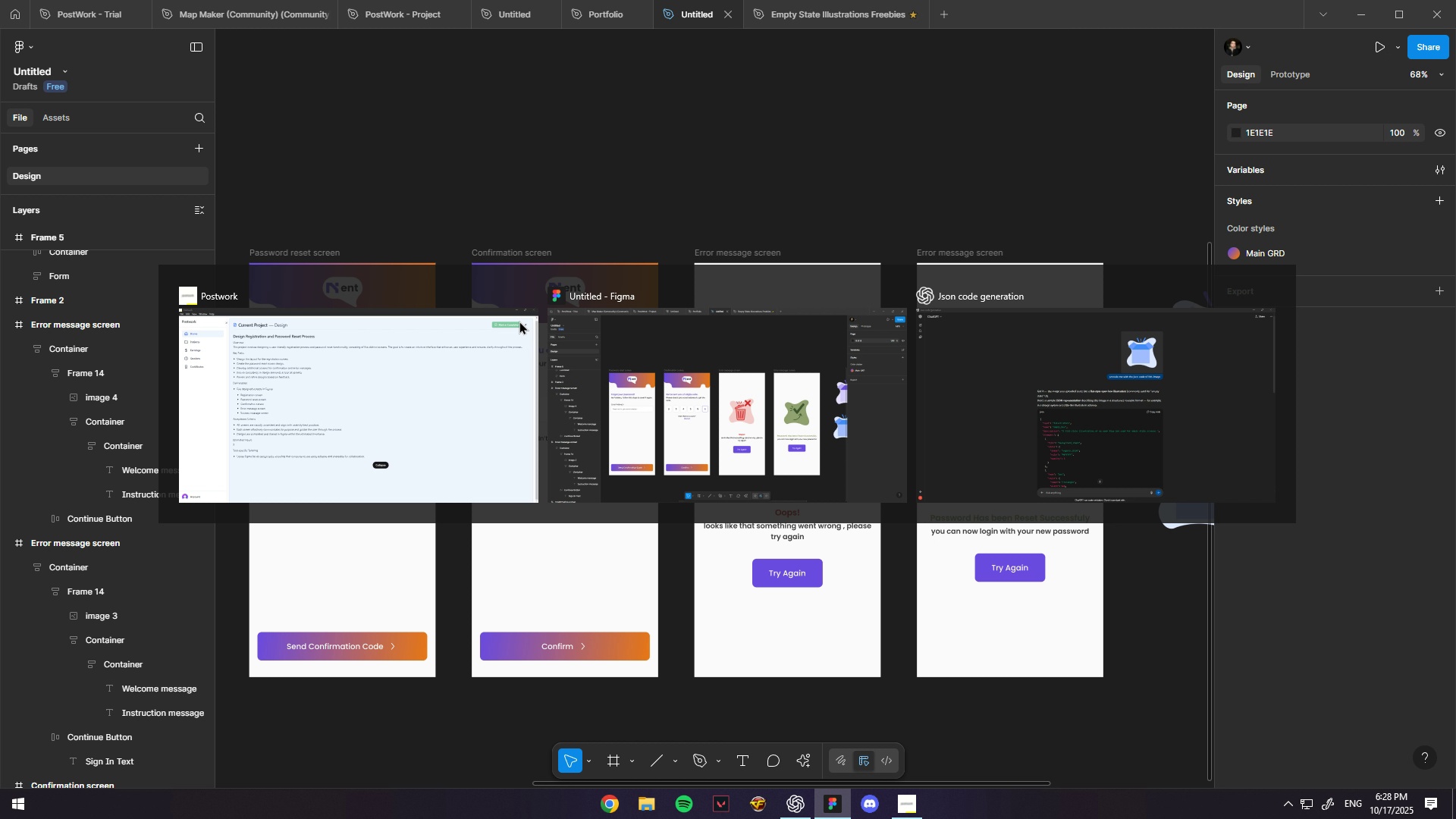 
key(Alt+Tab)
 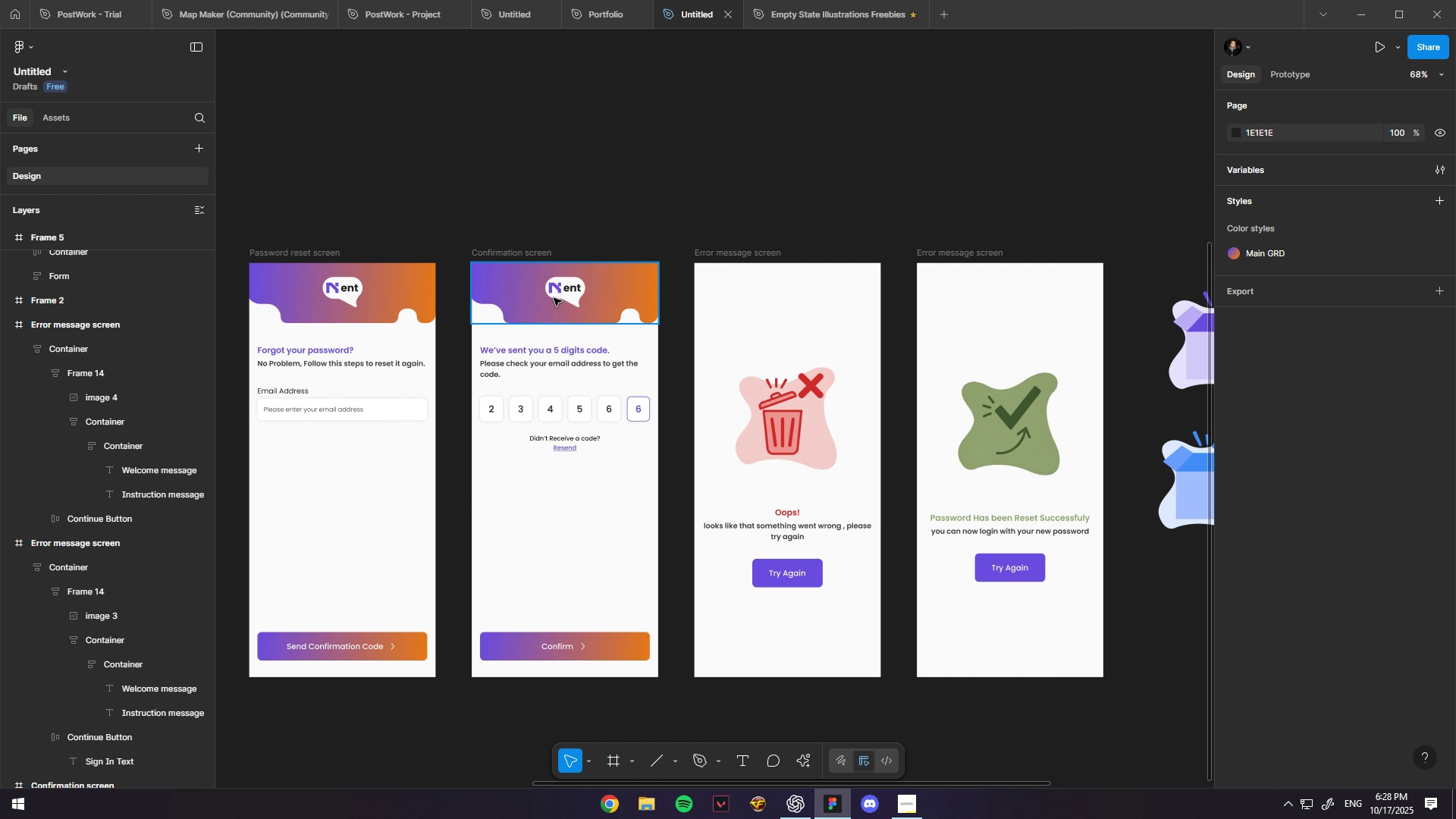 
key(Control+ControlLeft)
 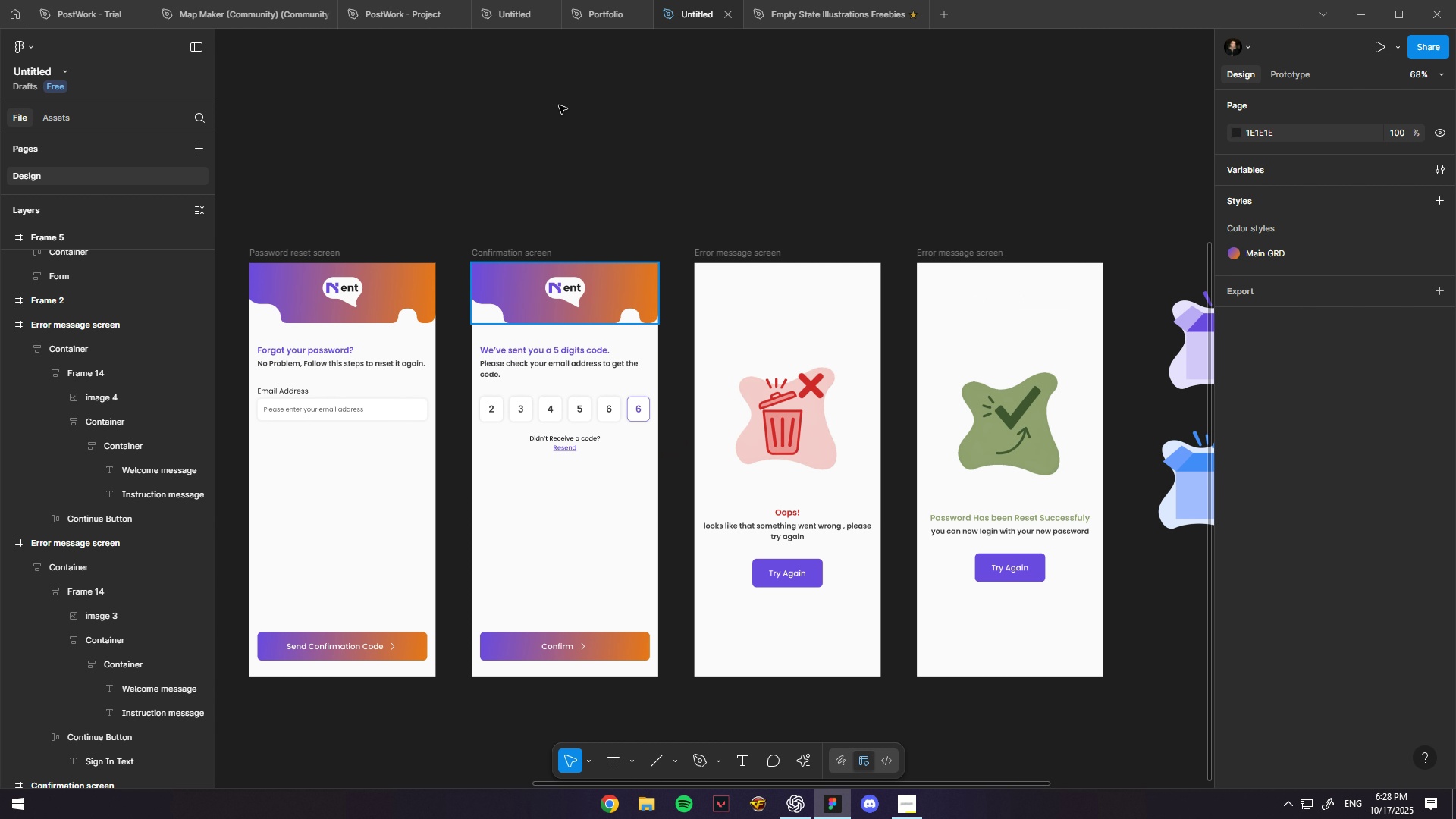 
scroll: coordinate [559, 105], scroll_direction: down, amount: 2.0
 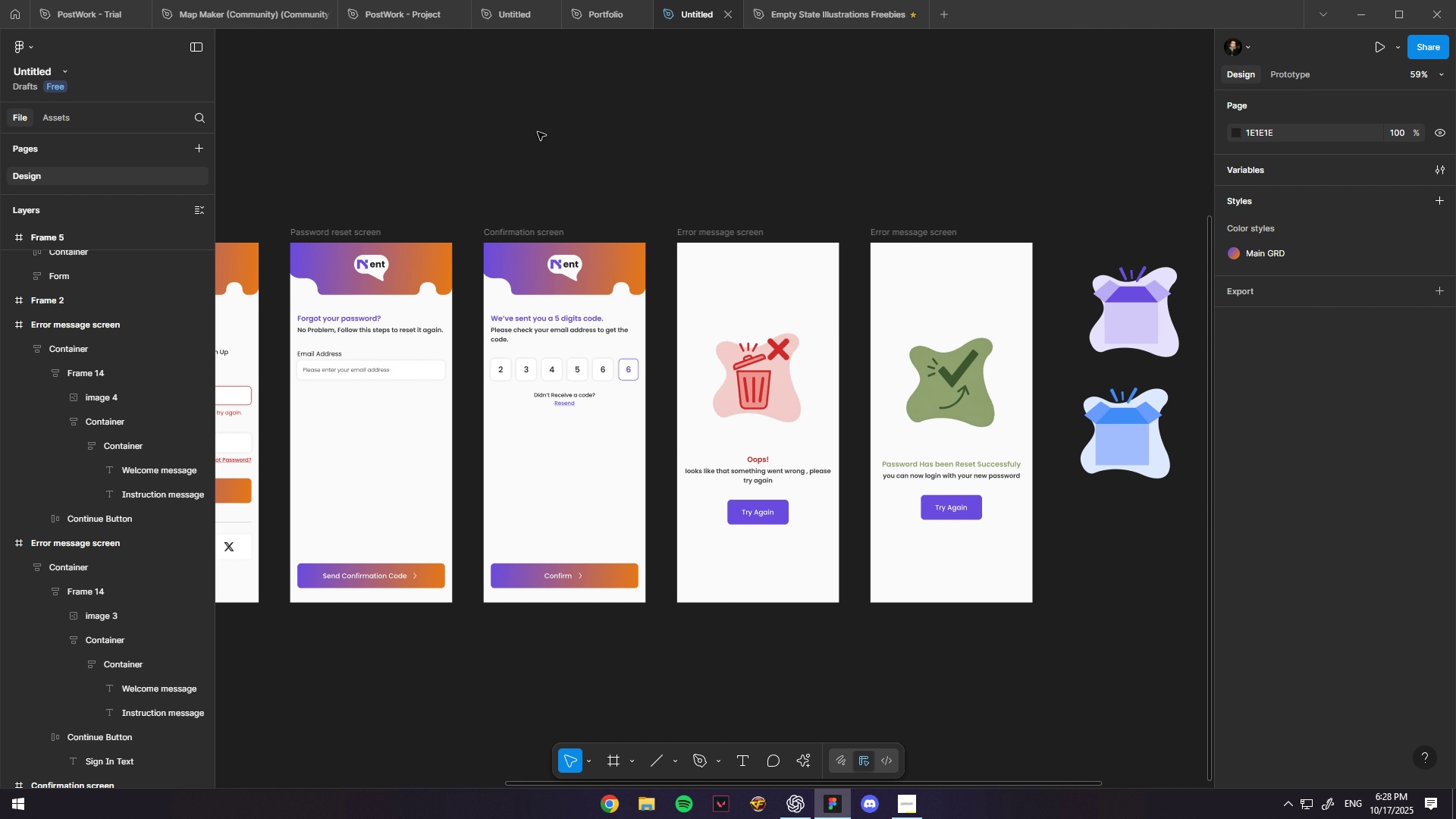 
hold_key(key=Space, duration=1.25)
 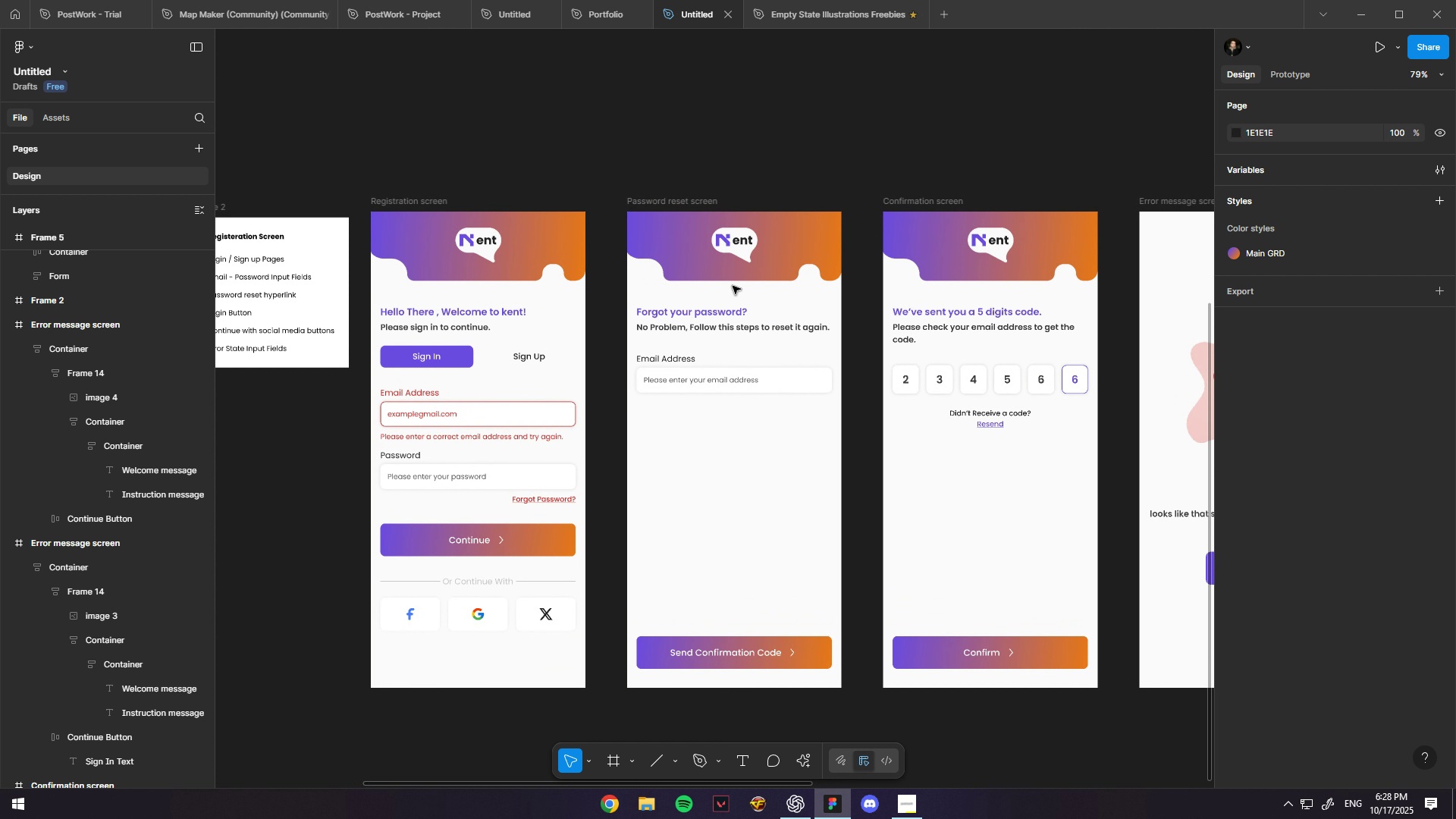 
hold_key(key=ControlLeft, duration=0.7)
scroll: coordinate [733, 286], scroll_direction: up, amount: 4.0
 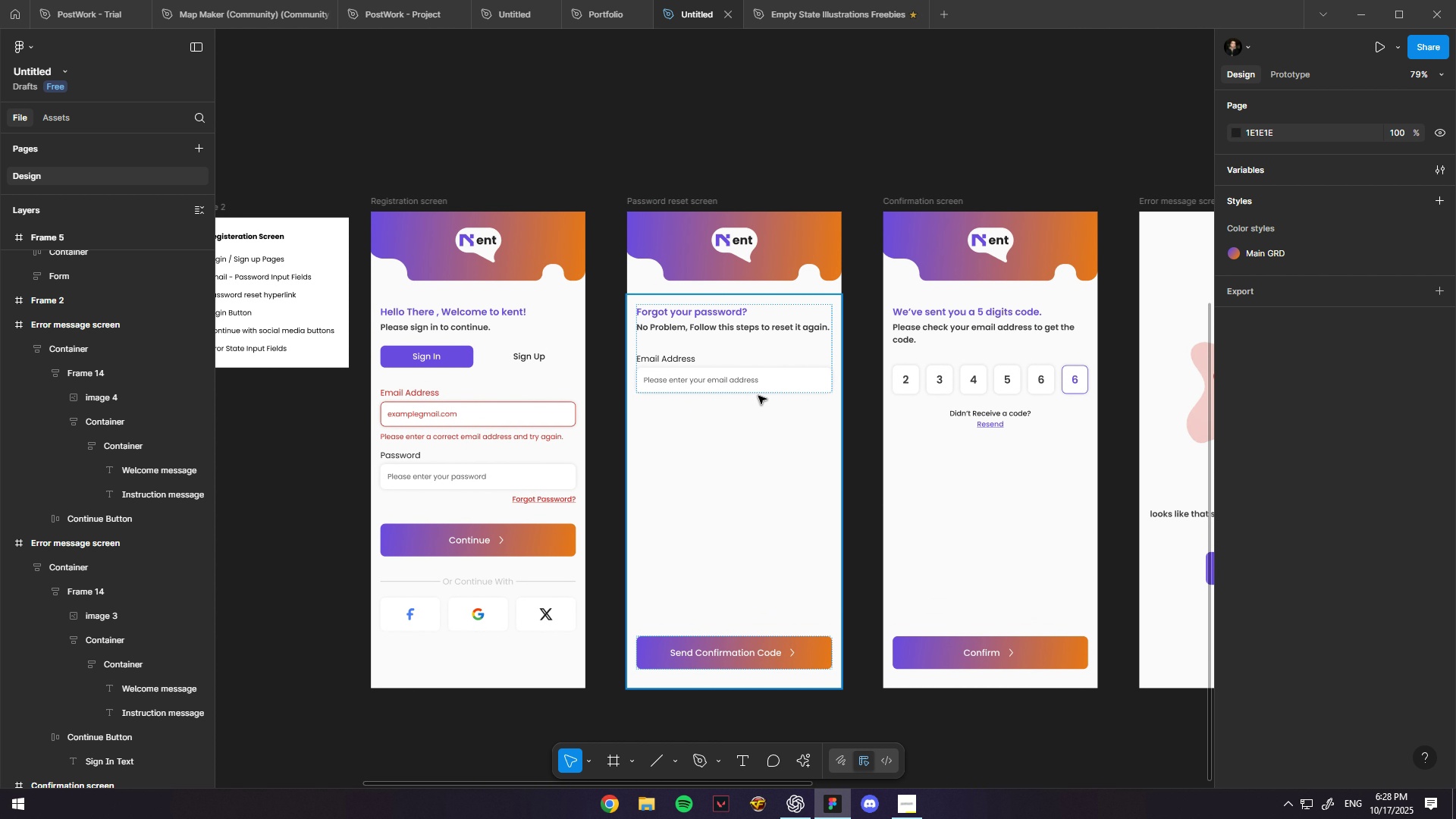 
hold_key(key=Space, duration=0.62)
 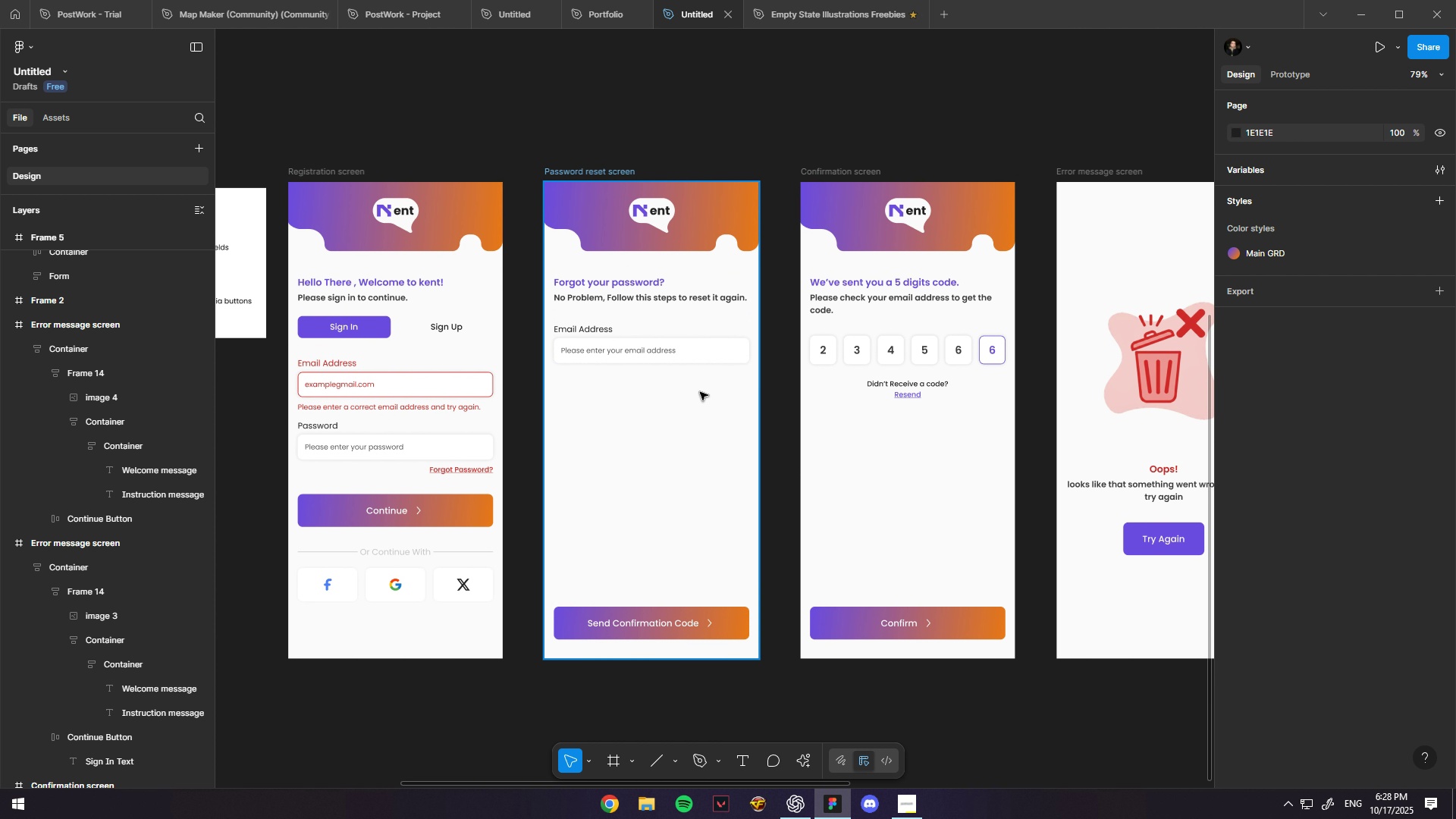 
hold_key(key=ControlLeft, duration=0.35)
scroll: coordinate [700, 392], scroll_direction: up, amount: 2.0
 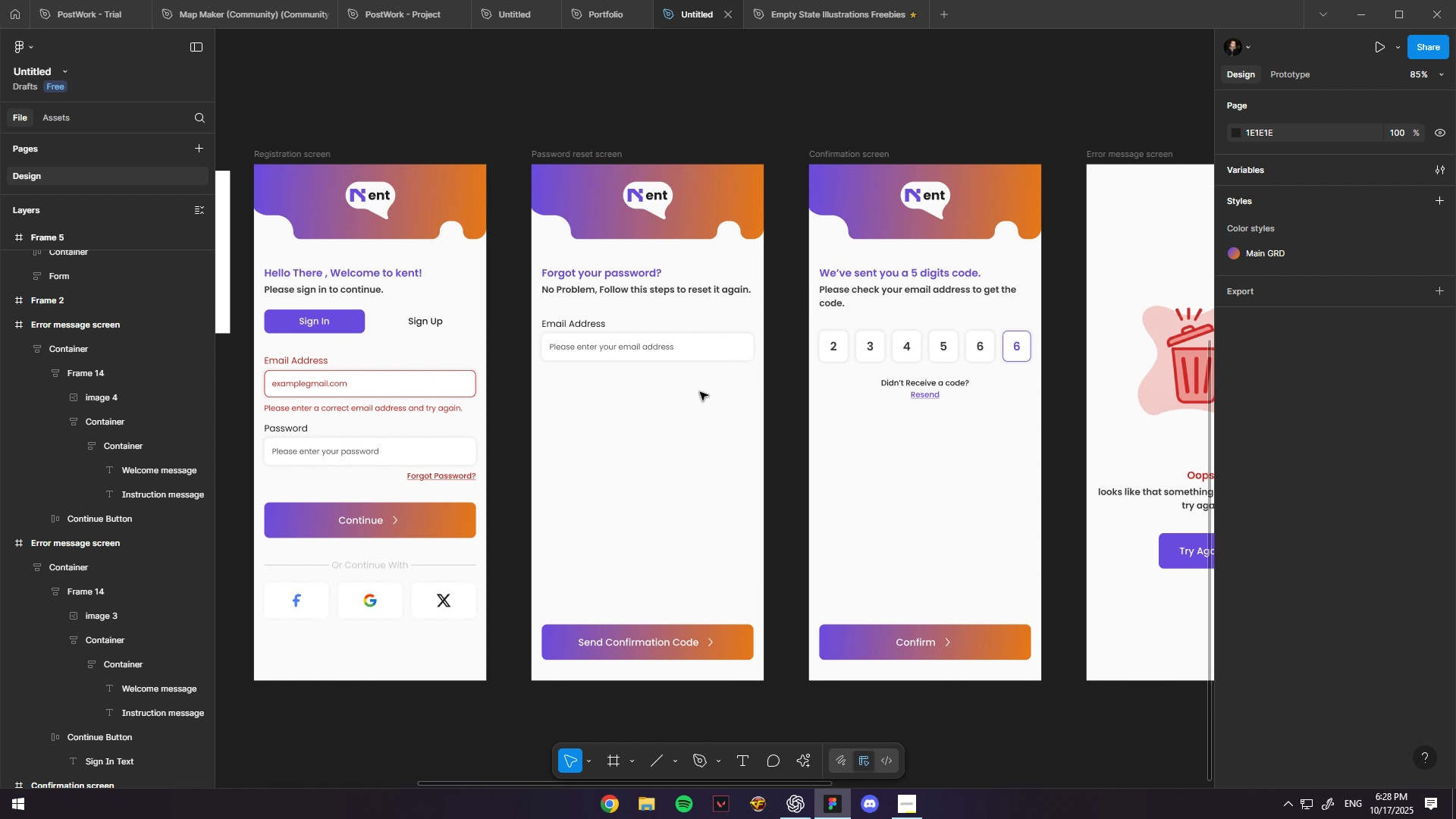 
hold_key(key=ControlLeft, duration=1.28)
scroll: coordinate [700, 392], scroll_direction: down, amount: 2.0
 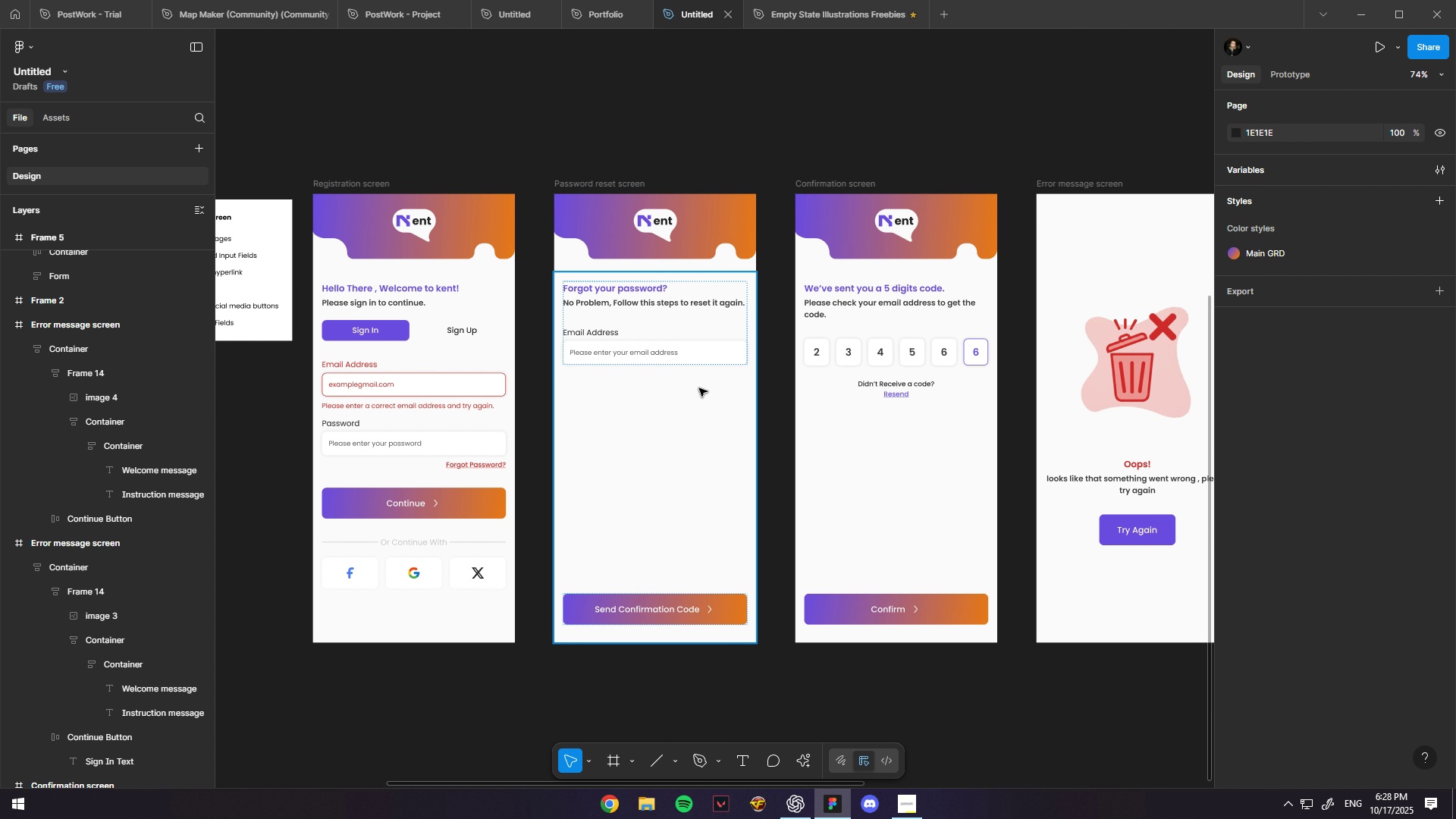 
hold_key(key=ControlLeft, duration=1.14)
scroll: coordinate [698, 353], scroll_direction: up, amount: 1.0
 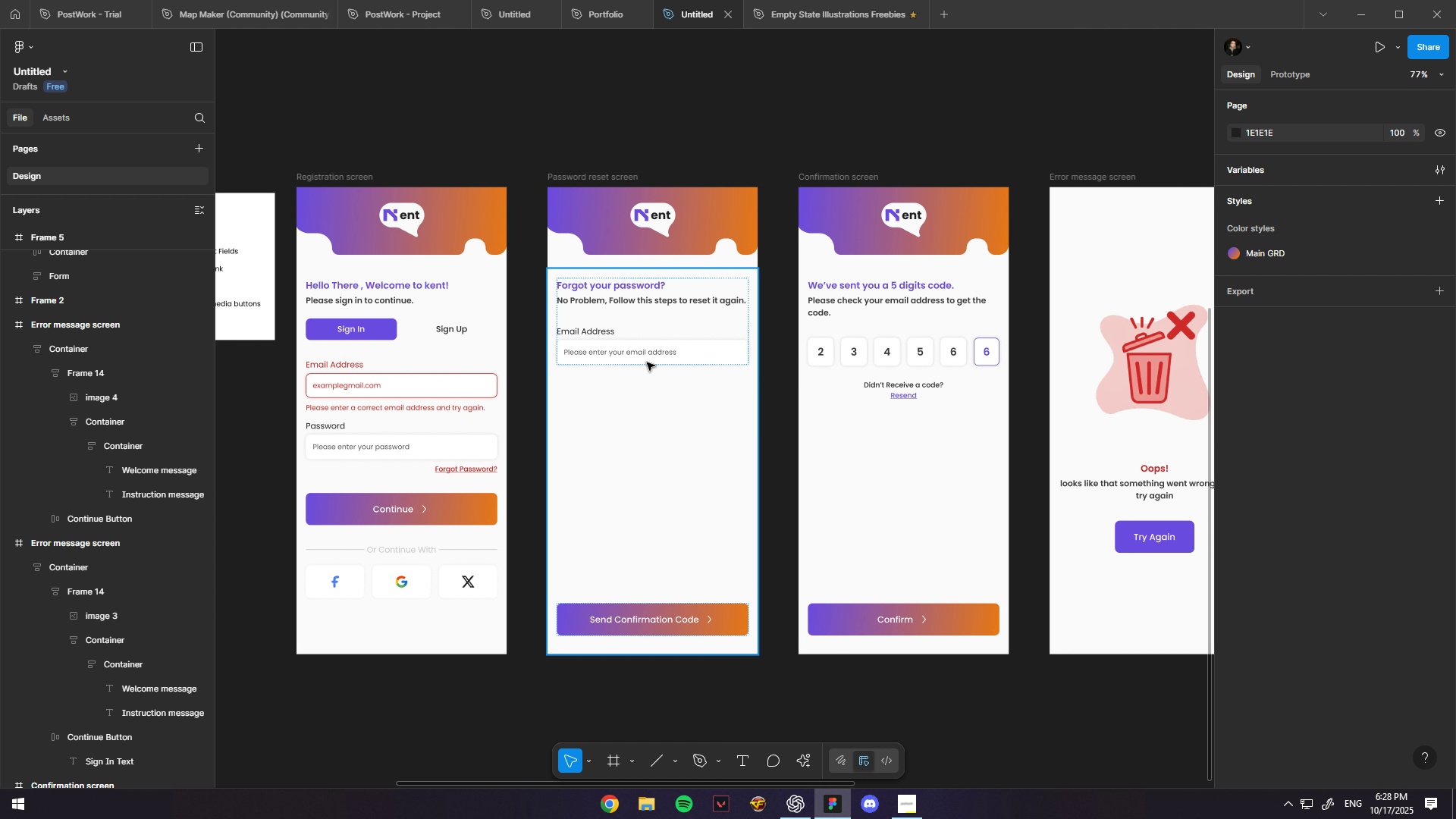 
hold_key(key=ControlLeft, duration=0.76)
left_click([399, 379])
 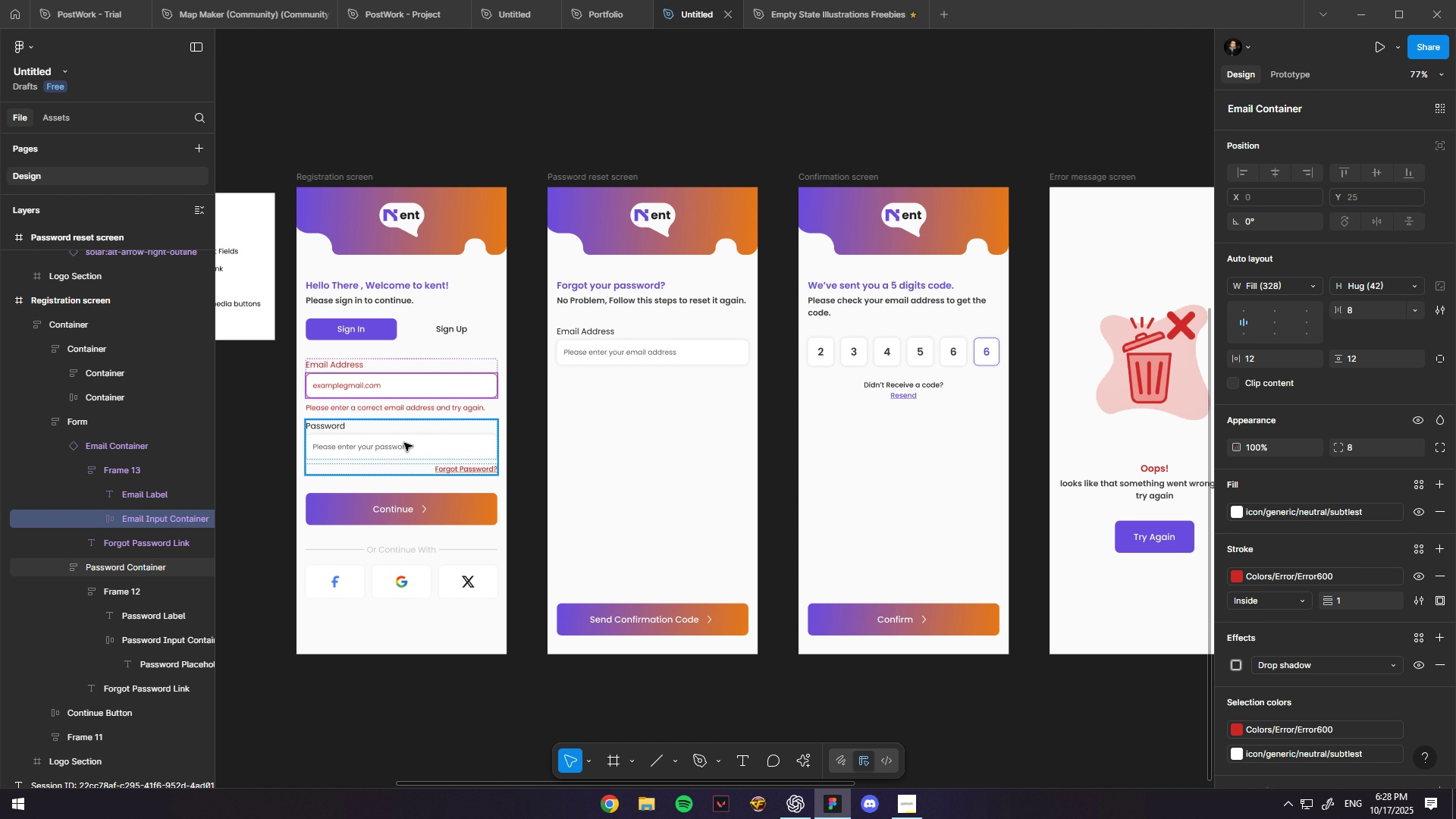 
left_click([404, 443])
 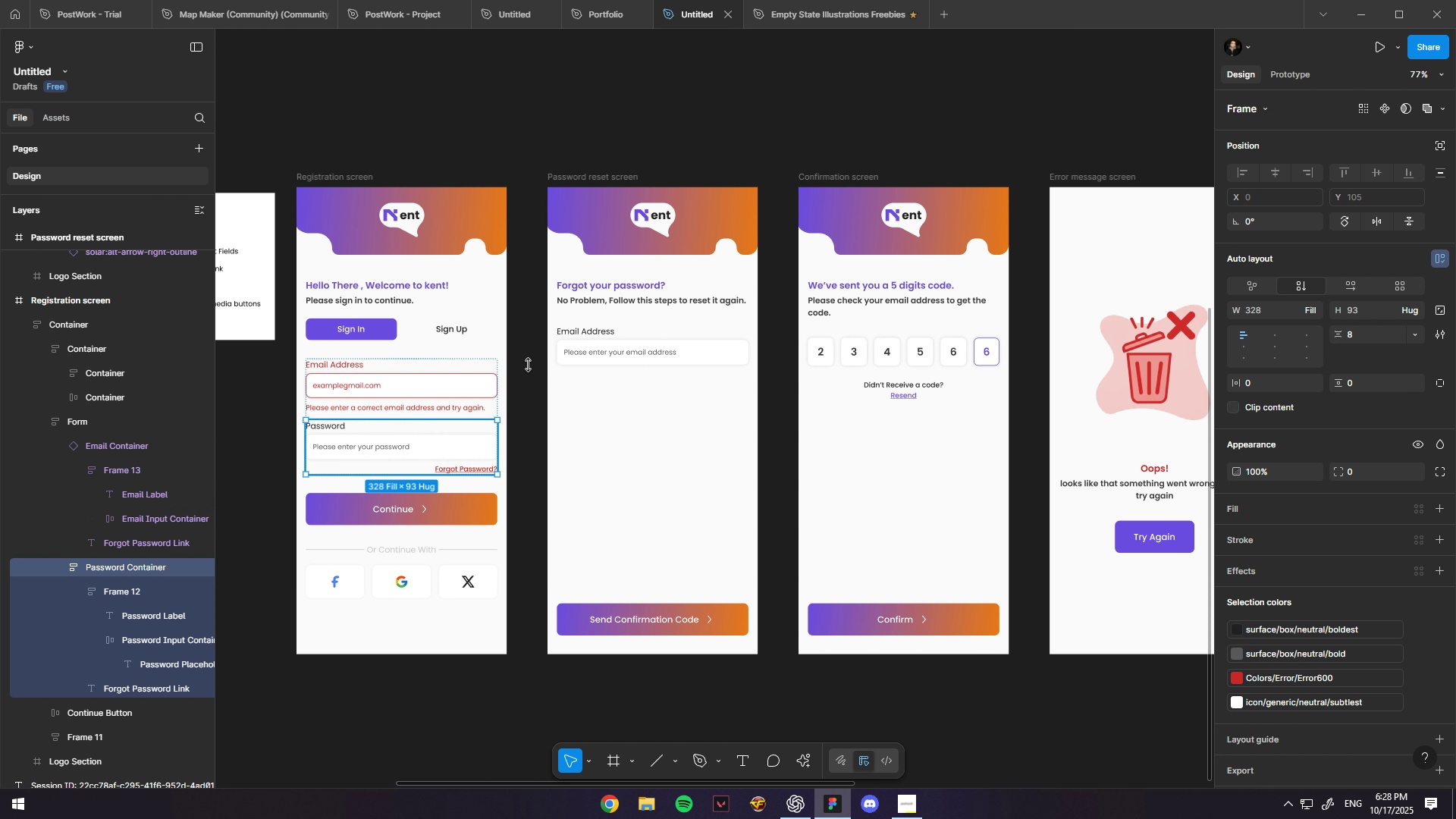 
key(Control+C)
 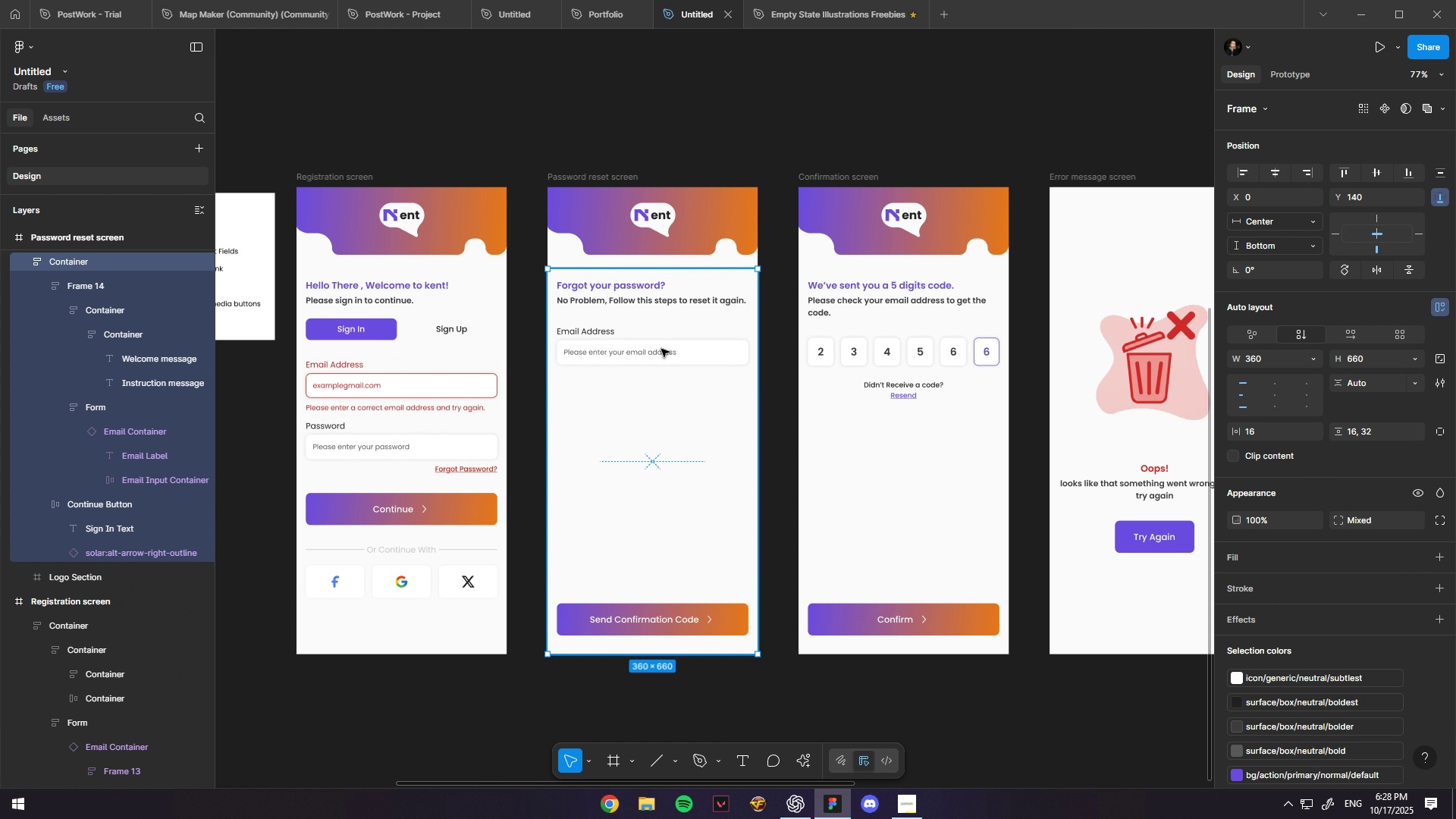 
double_click([661, 349])
 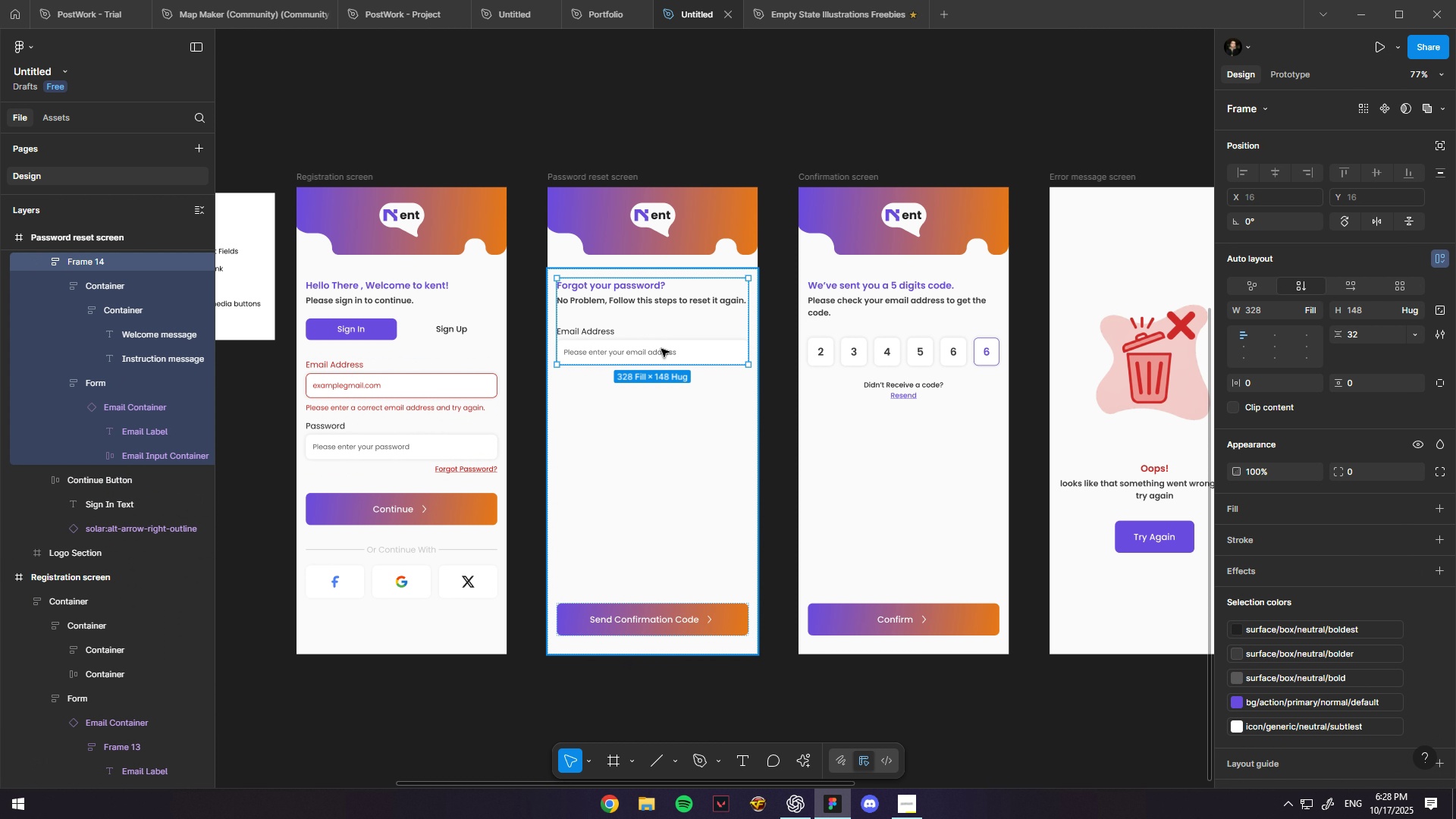 
hold_key(key=ControlLeft, duration=0.6)
scroll: coordinate [661, 349], scroll_direction: up, amount: 2.0
 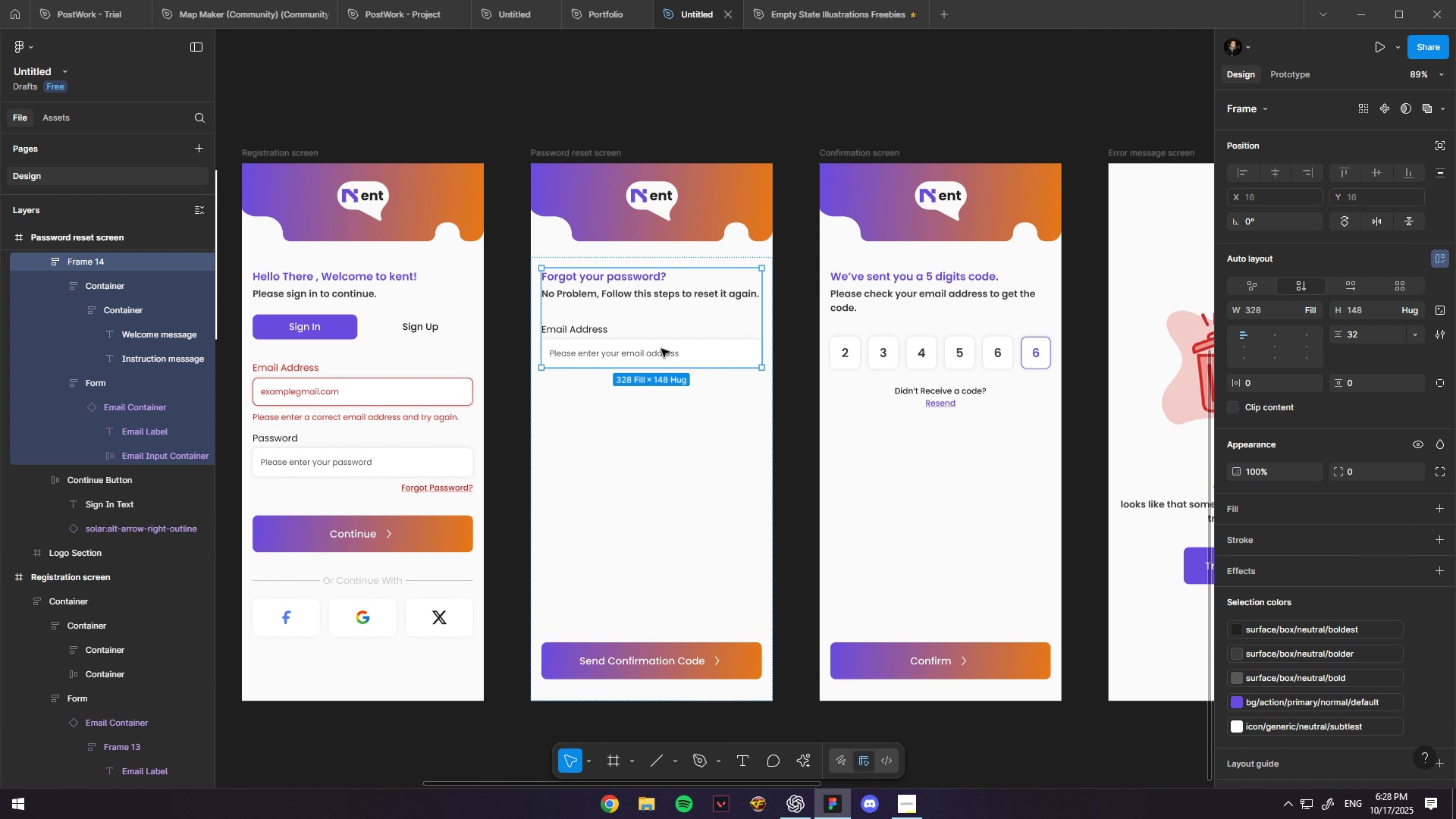 
hold_key(key=ControlLeft, duration=1.1)
double_click([661, 349])
 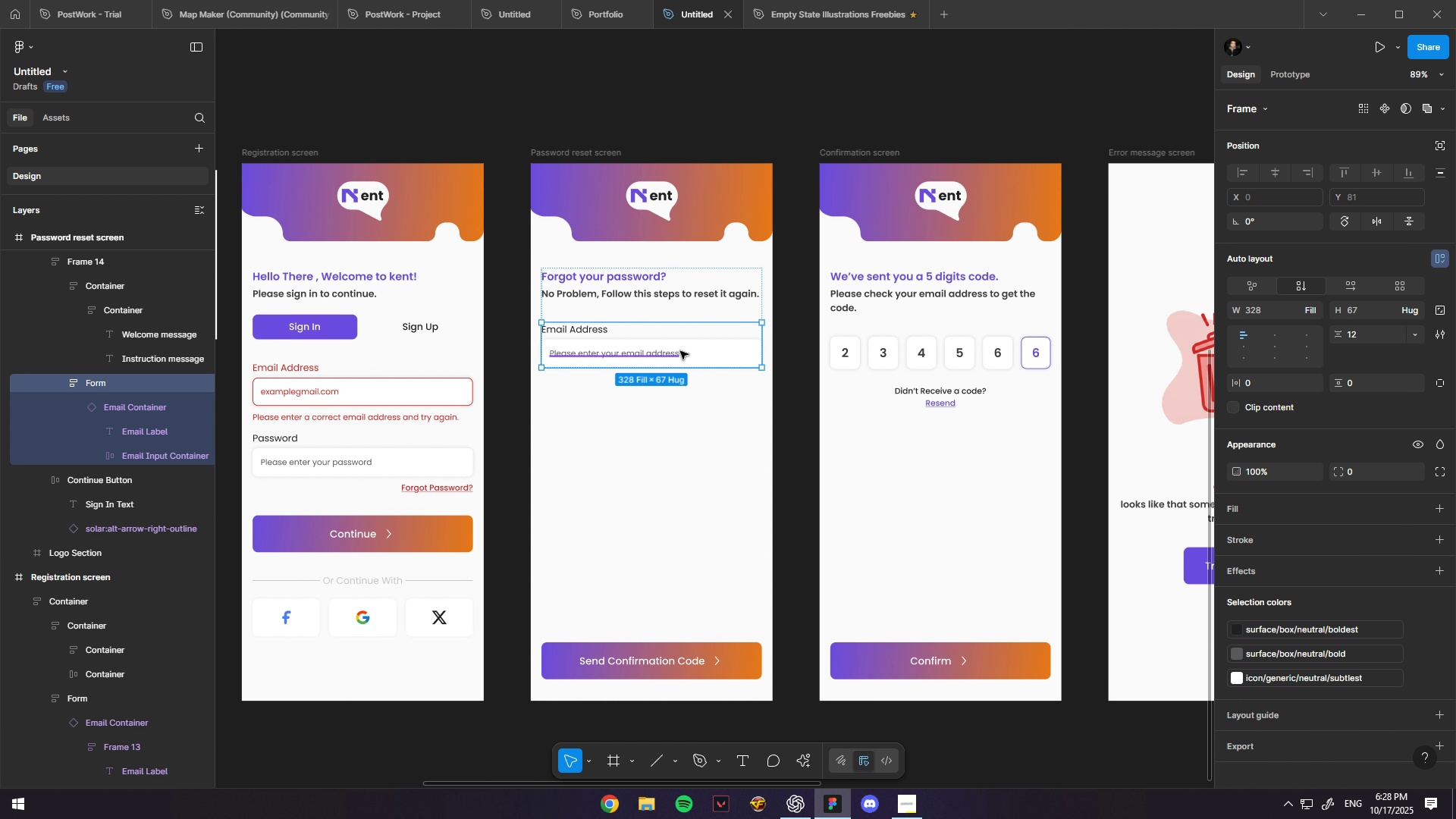 
scroll: coordinate [681, 351], scroll_direction: up, amount: 2.0
 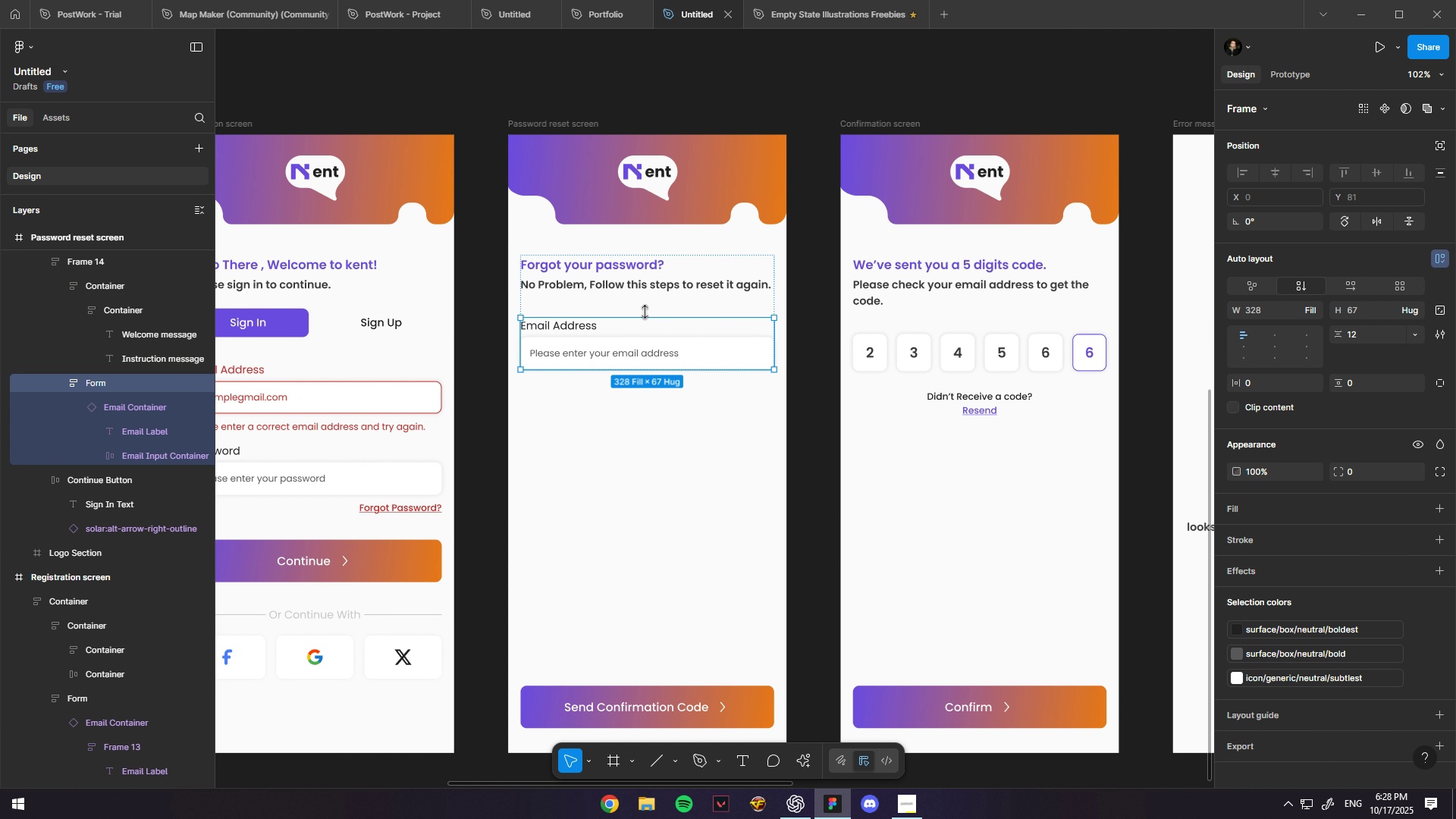 
key(Control+V)
 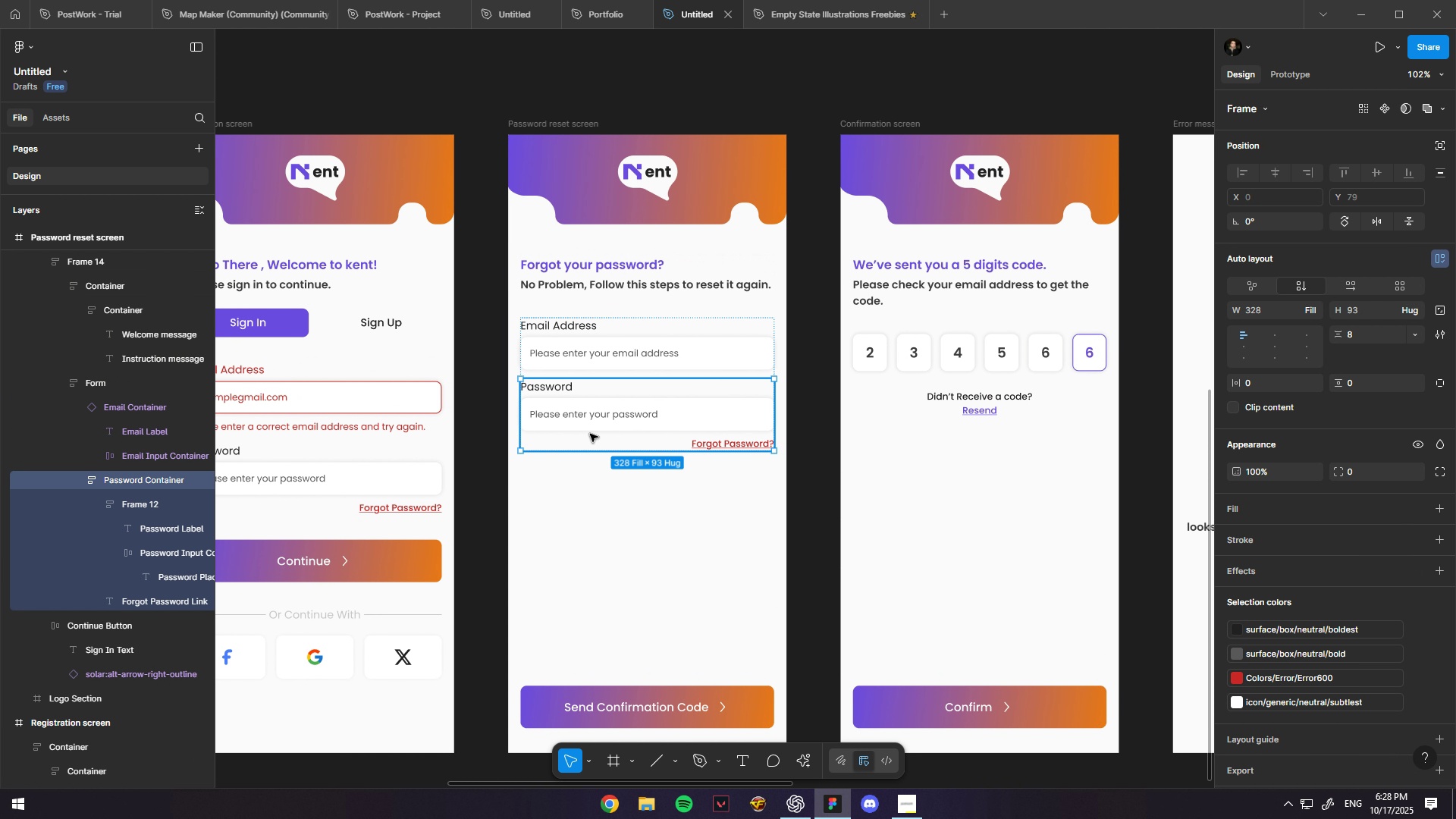 
key(Control+D)
 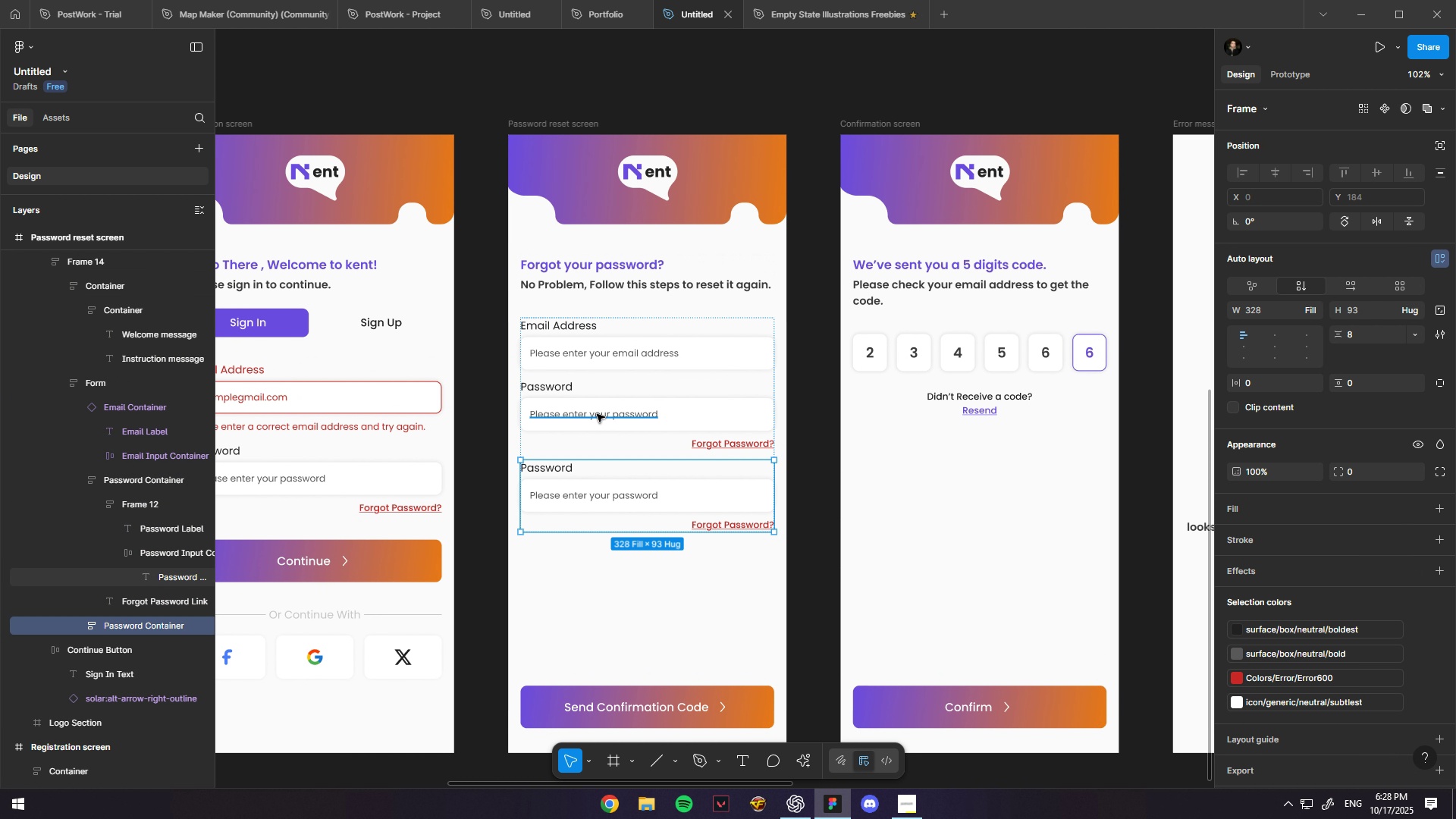 
scroll: coordinate [595, 413], scroll_direction: up, amount: 4.0
 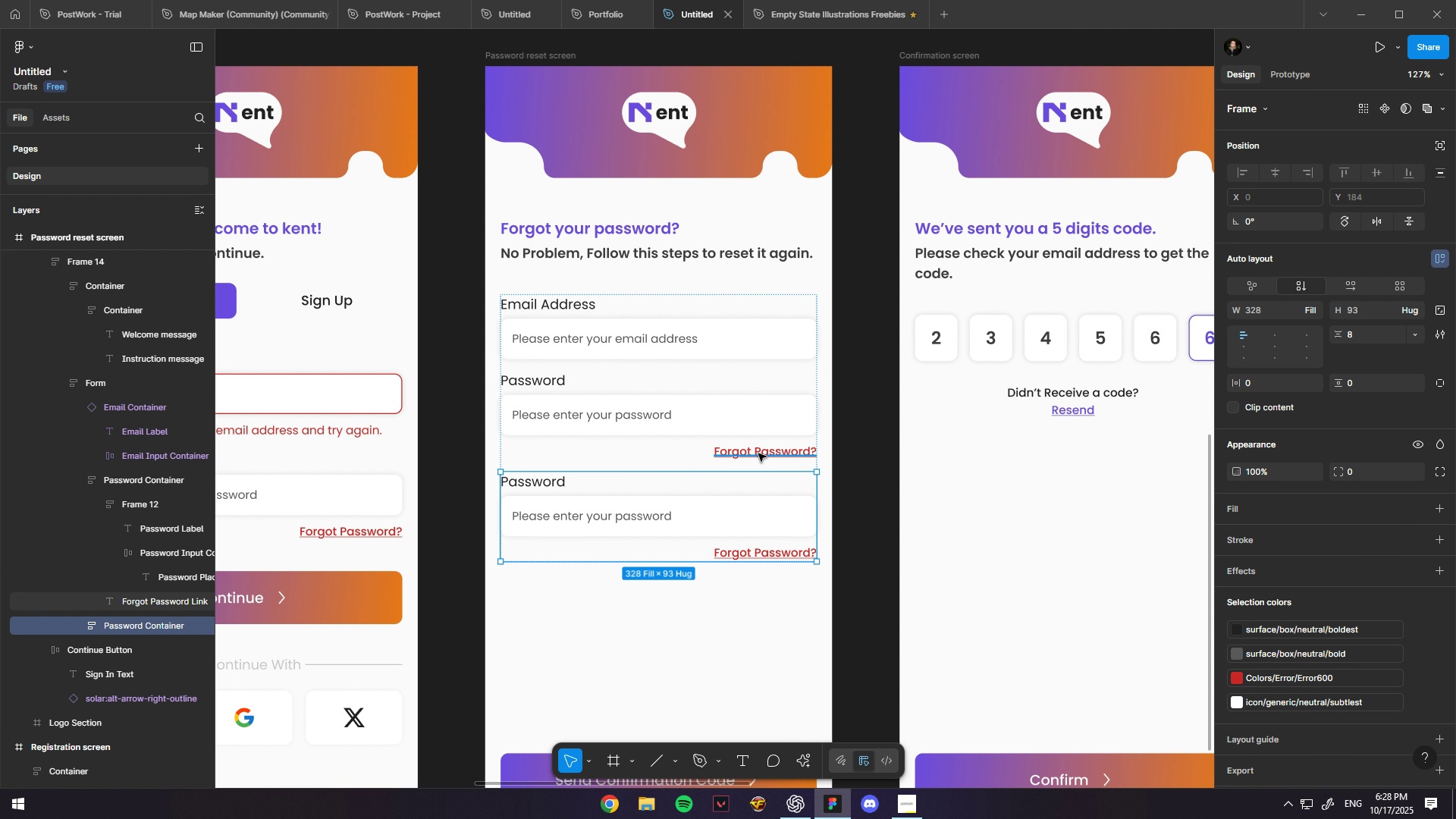 
hold_key(key=ControlLeft, duration=1.03)
left_click([760, 452])
 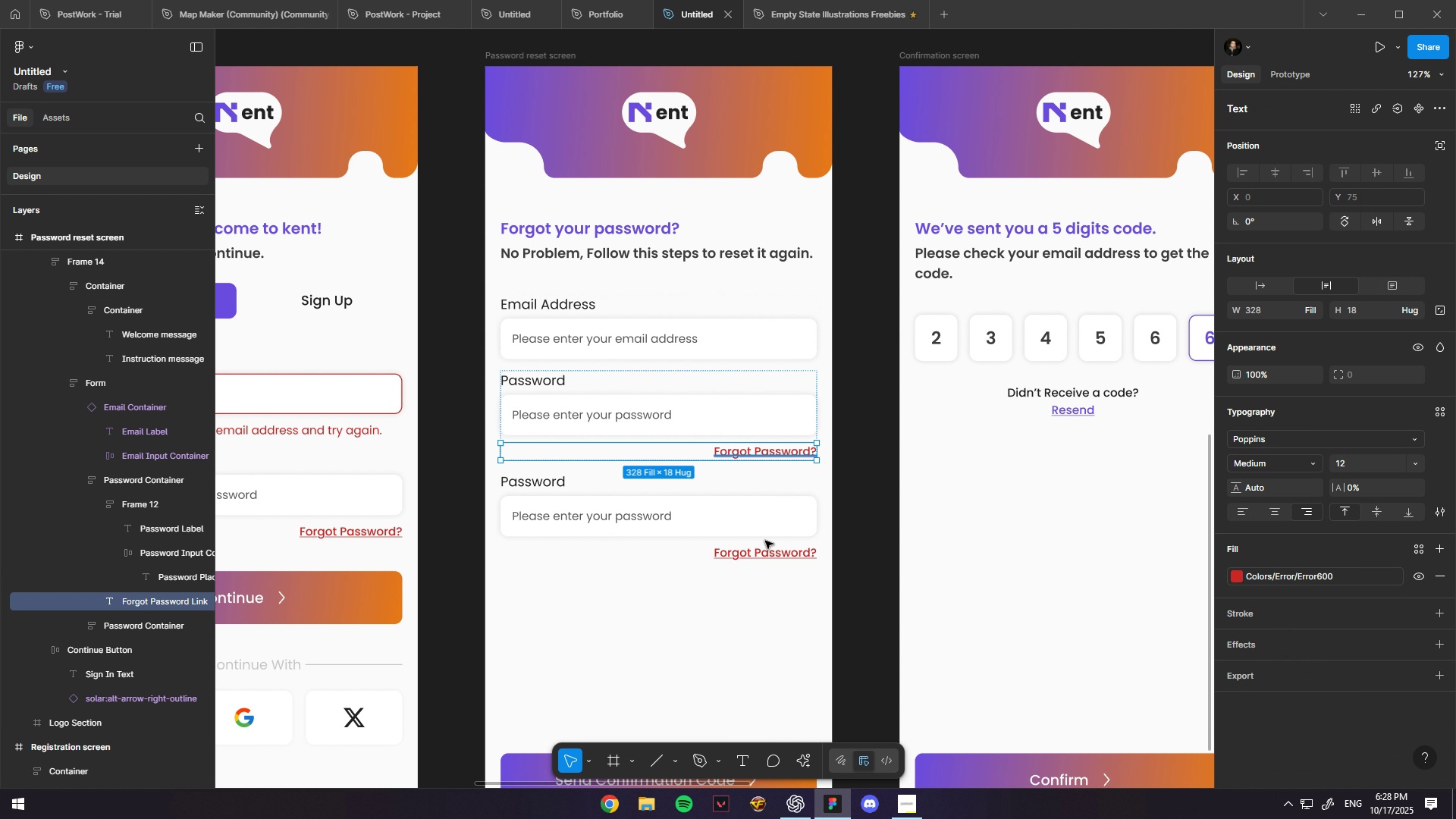 
hold_key(key=ShiftLeft, duration=0.56)
left_click([761, 553])
 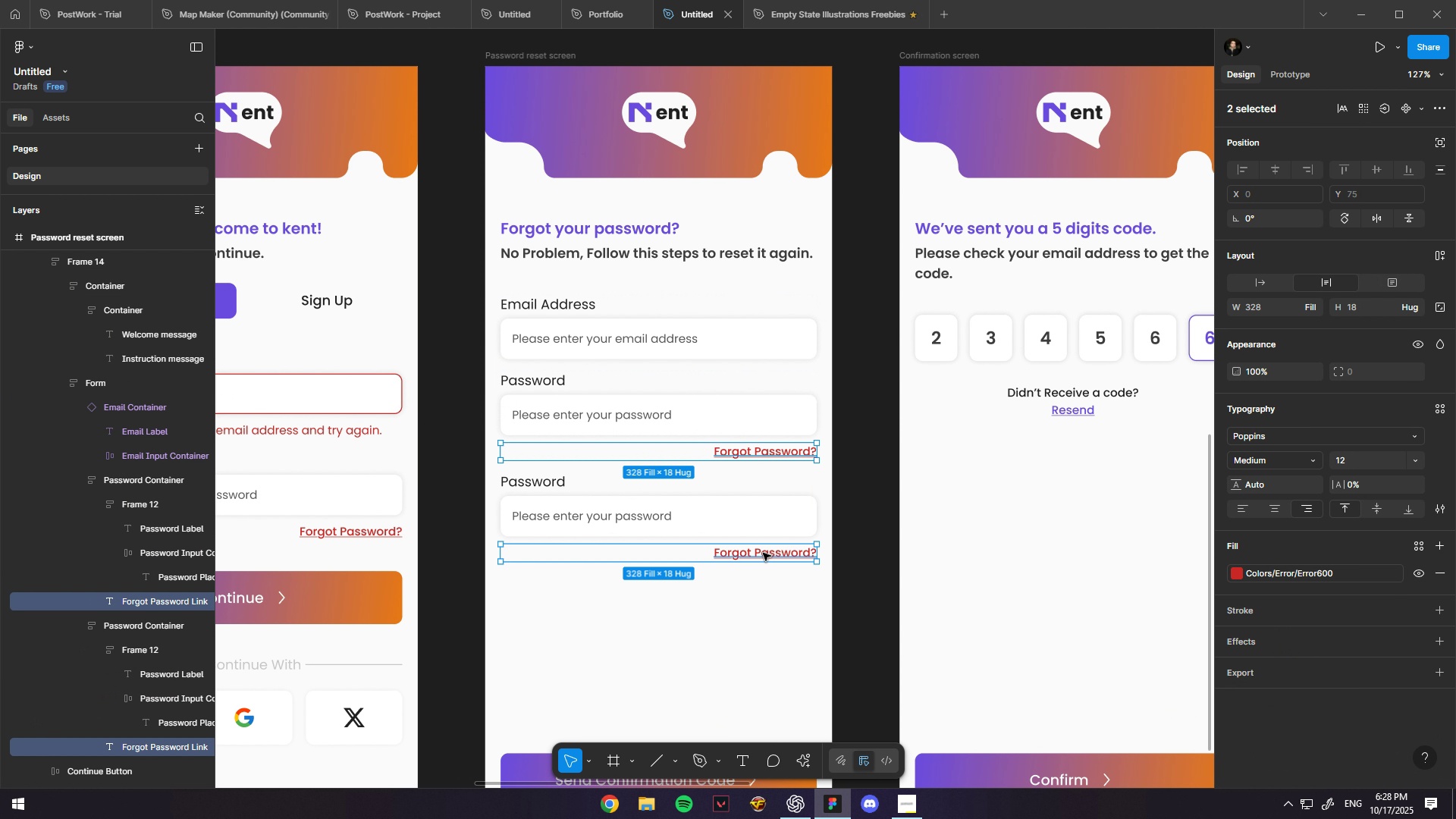 
key(Delete)
 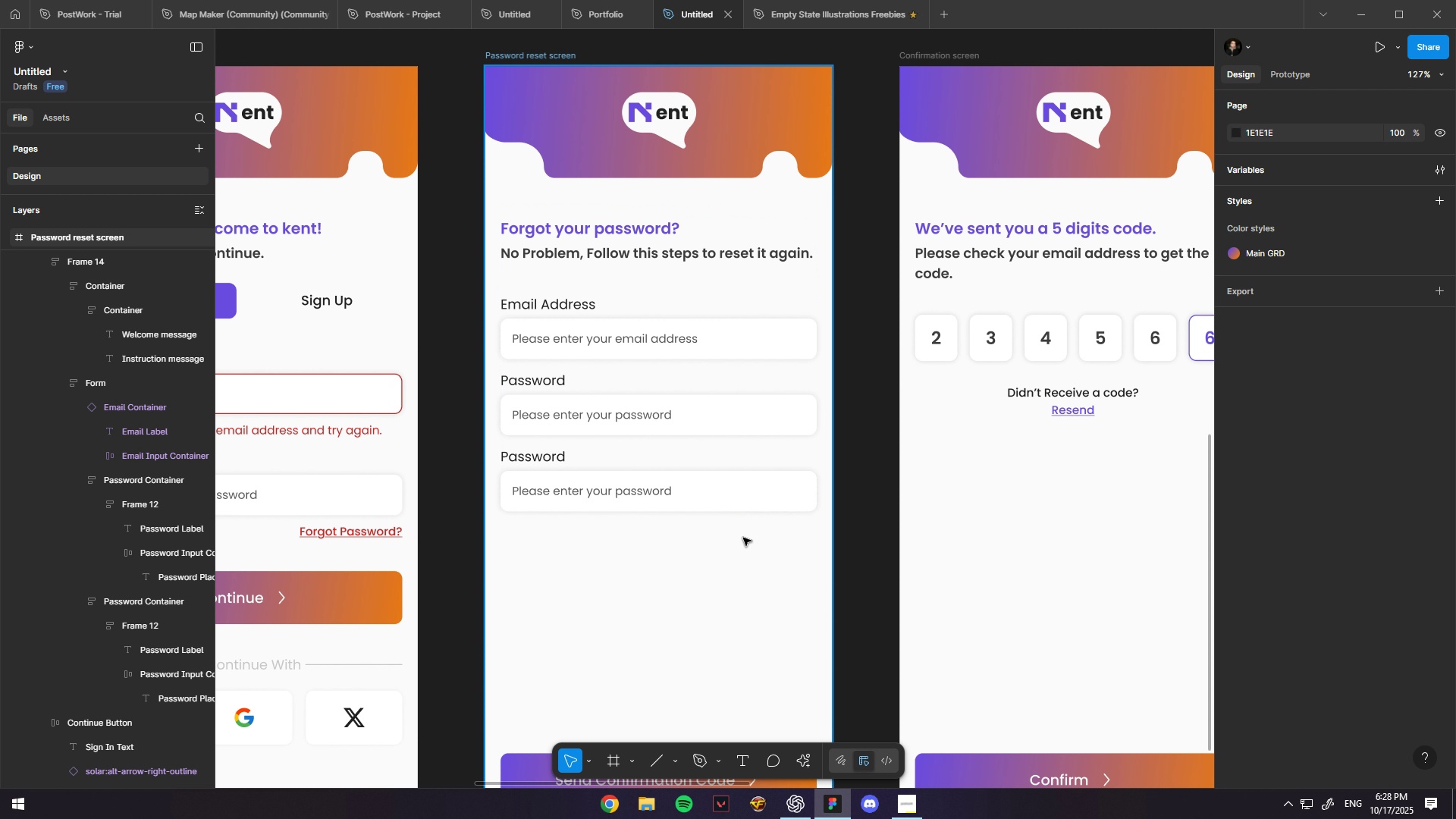 
hold_key(key=ControlLeft, duration=1.53)
scroll: coordinate [588, 359], scroll_direction: up, amount: 2.0
 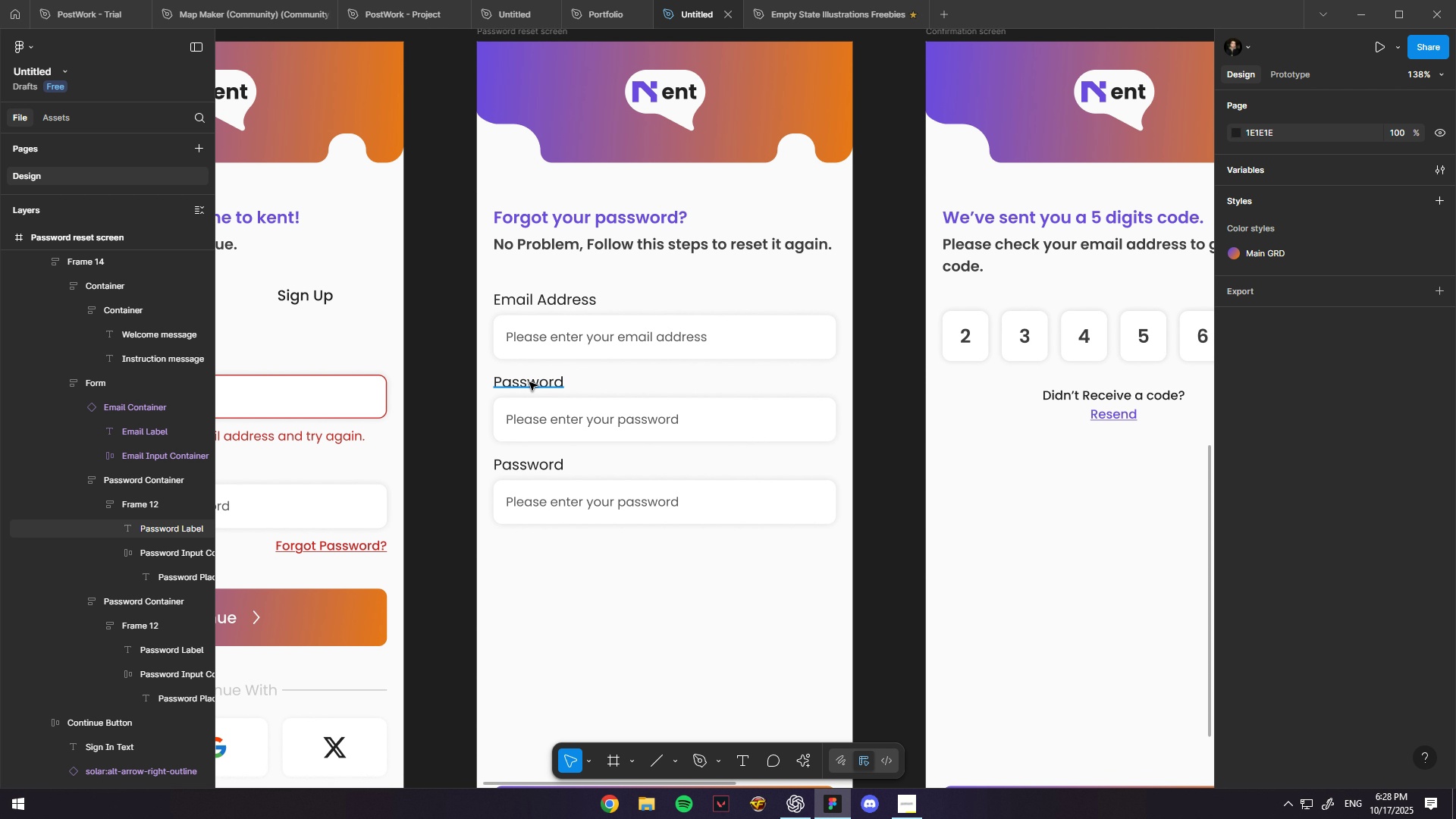 
left_click([529, 382])
 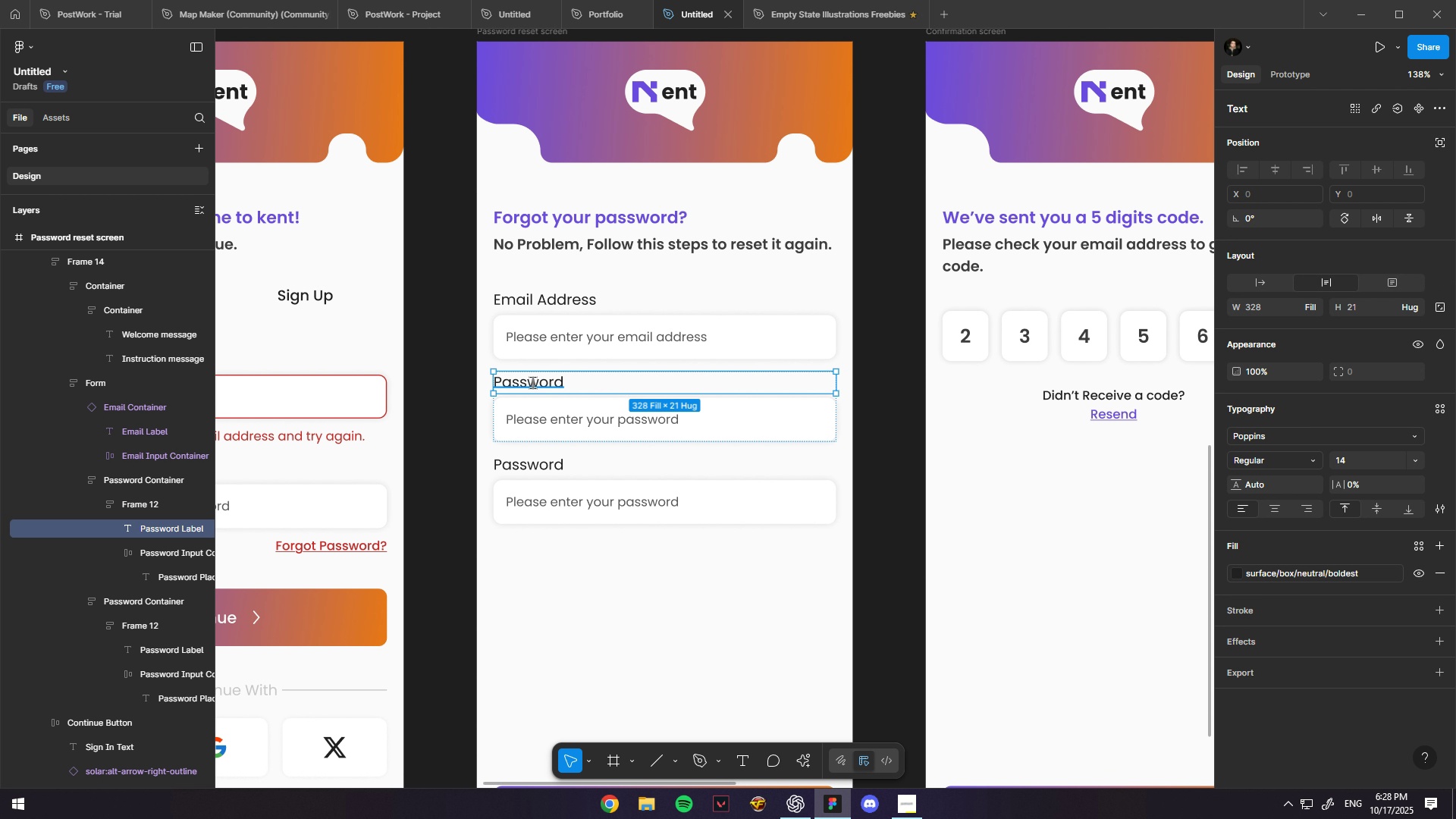 
double_click([529, 382])
 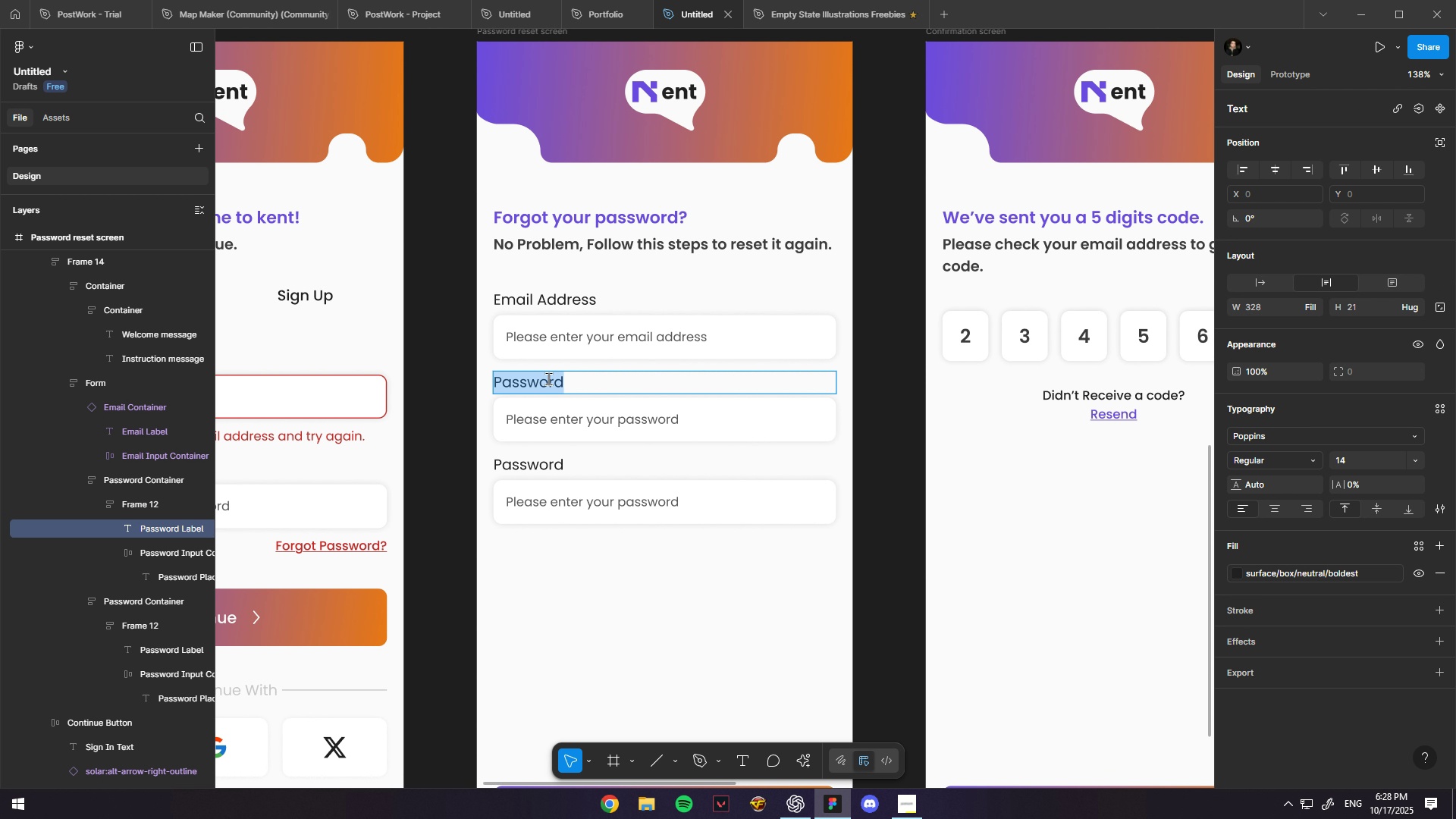 
scroll: coordinate [548, 378], scroll_direction: up, amount: 3.0
 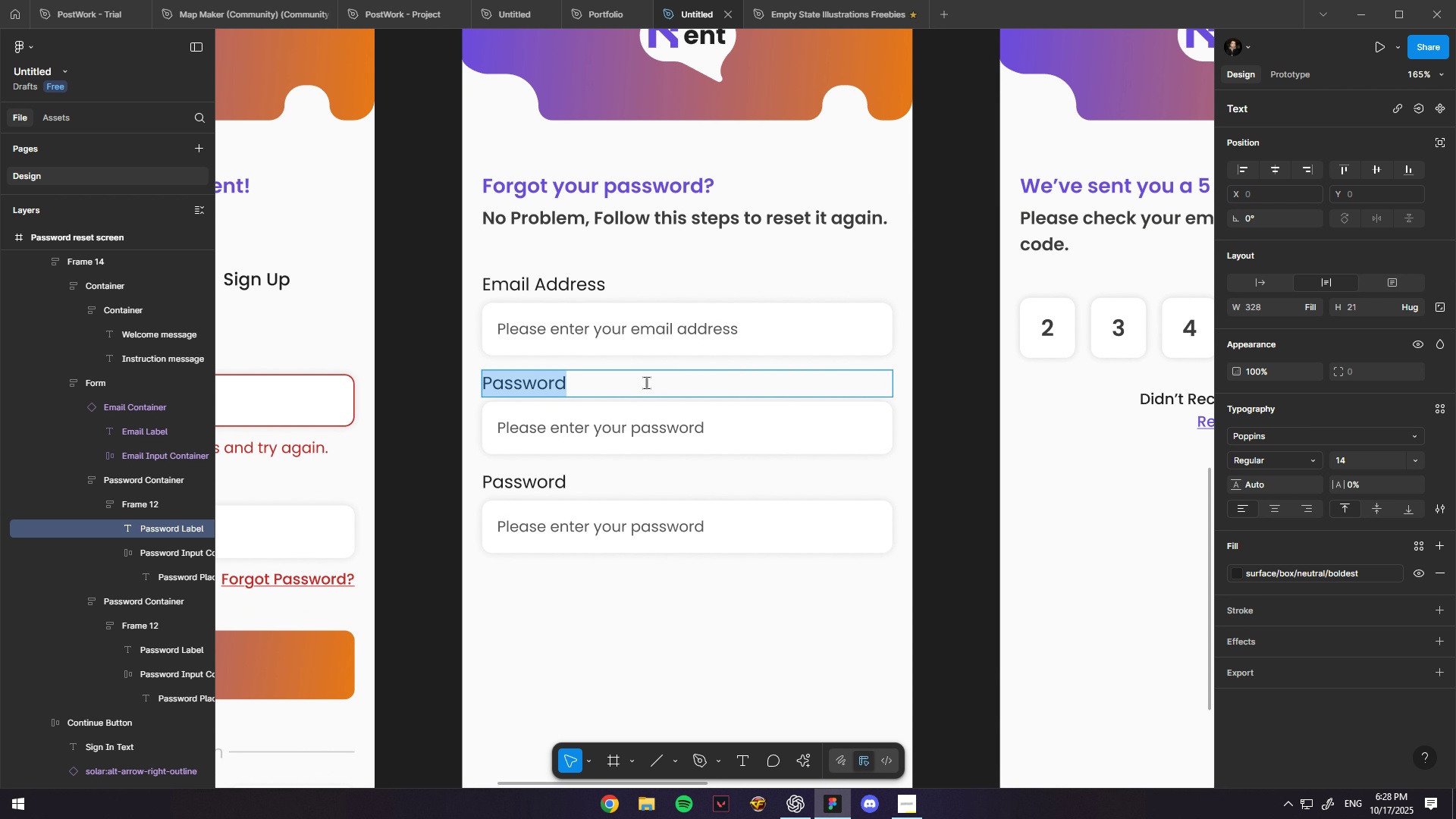 
key(Control+ControlLeft)
 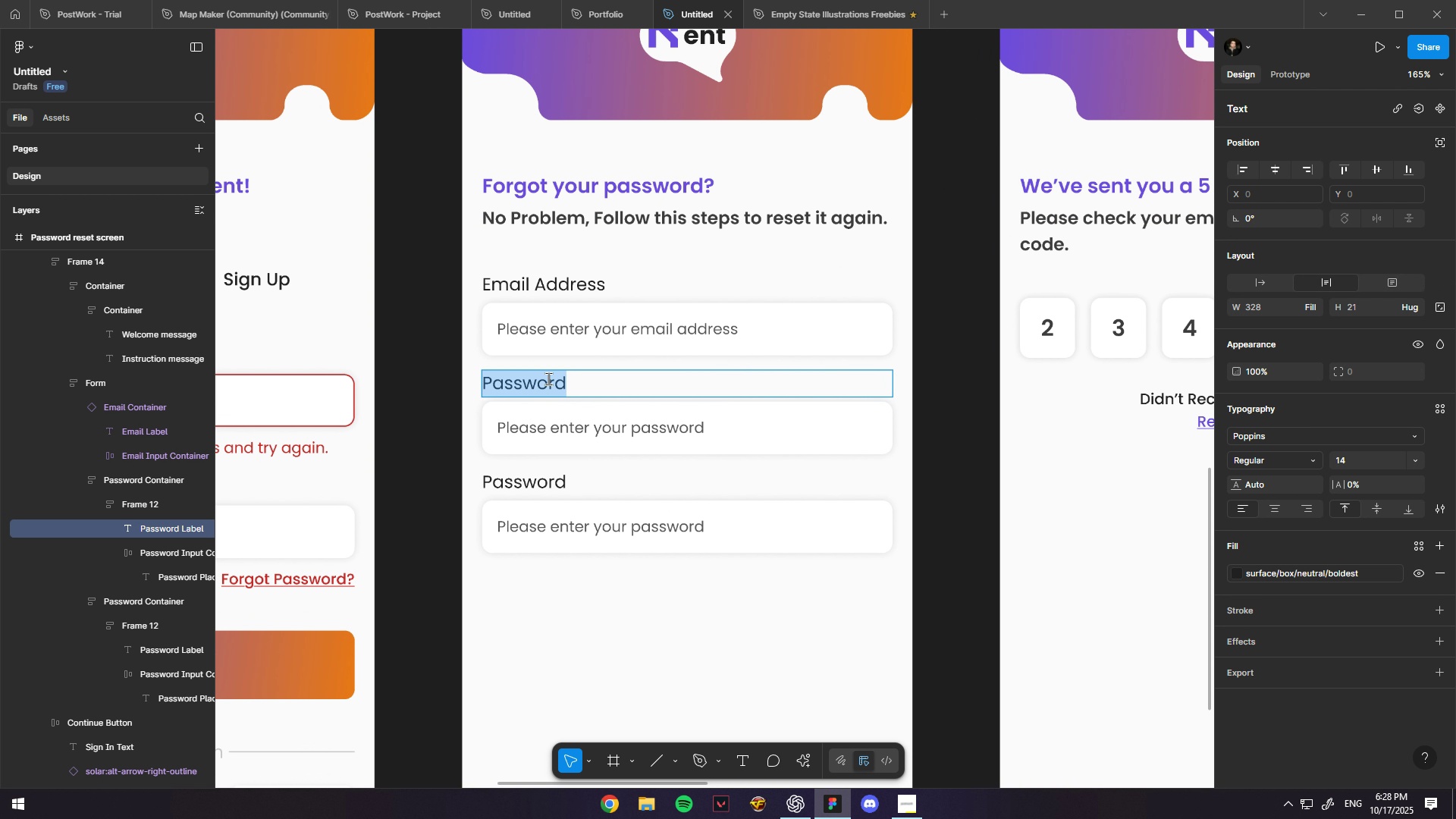 
key(Control+ControlLeft)
 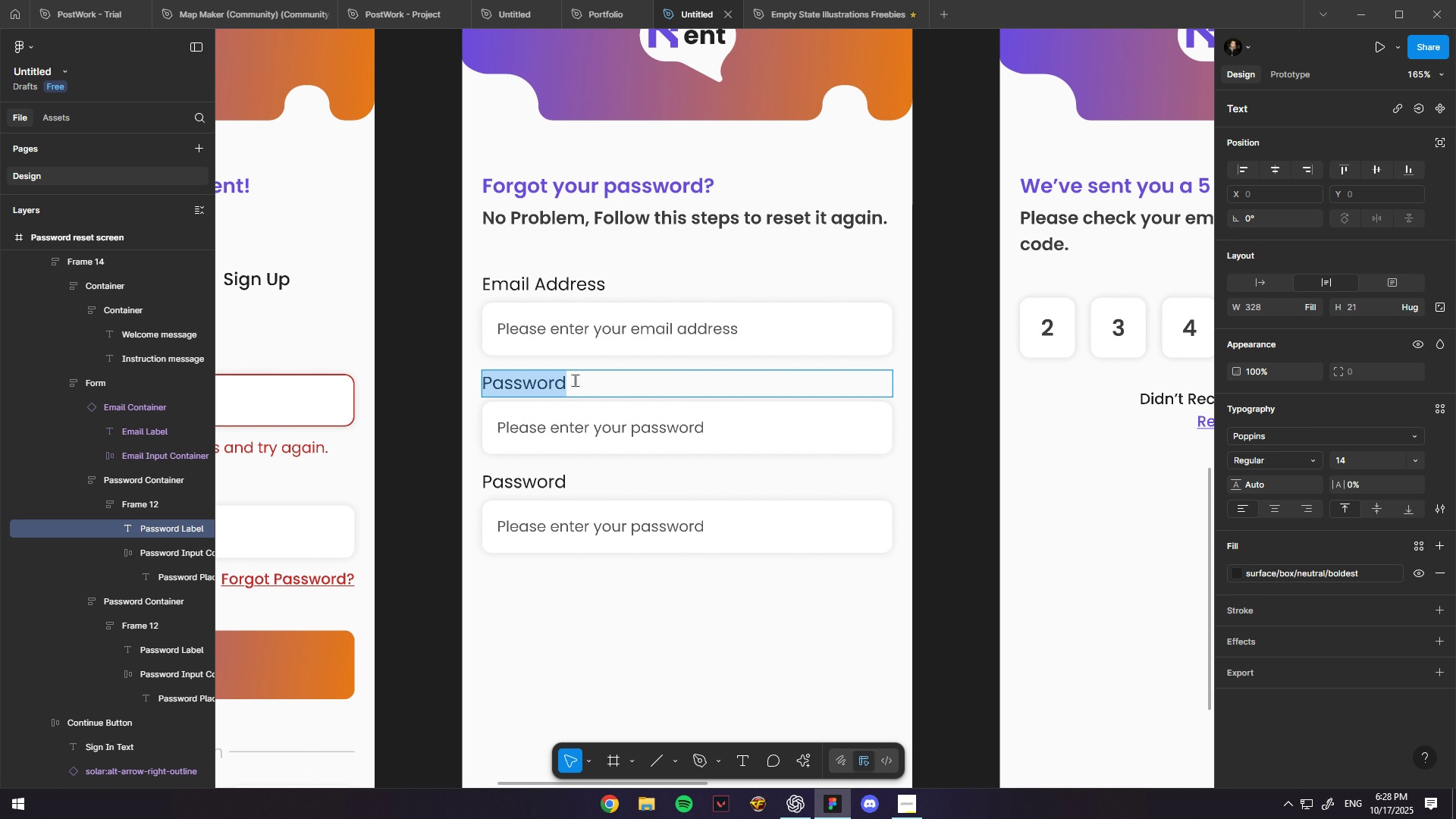 
key(Control+ControlLeft)
 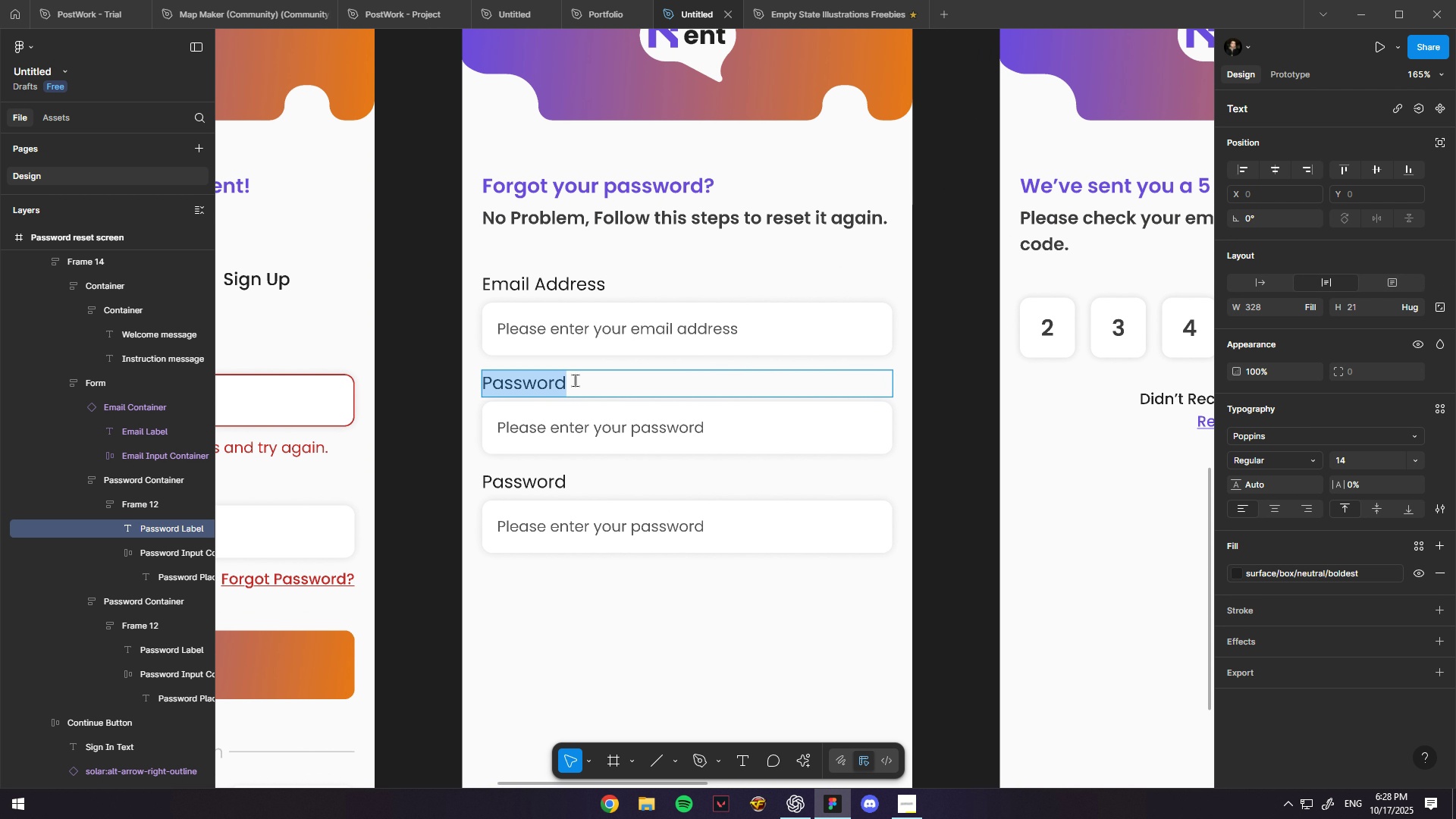 
key(Control+ControlLeft)
 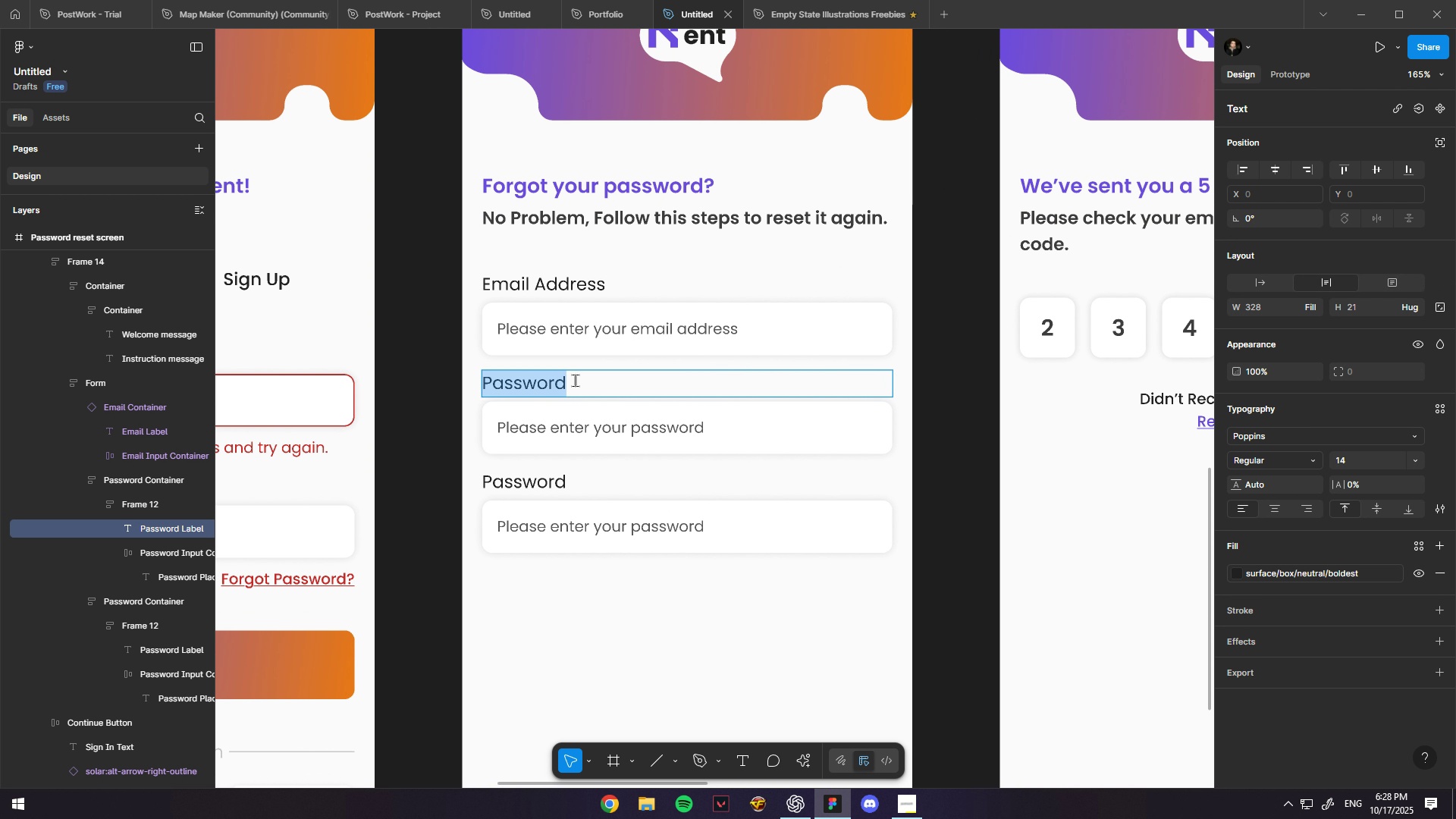 
key(Control+ControlLeft)
 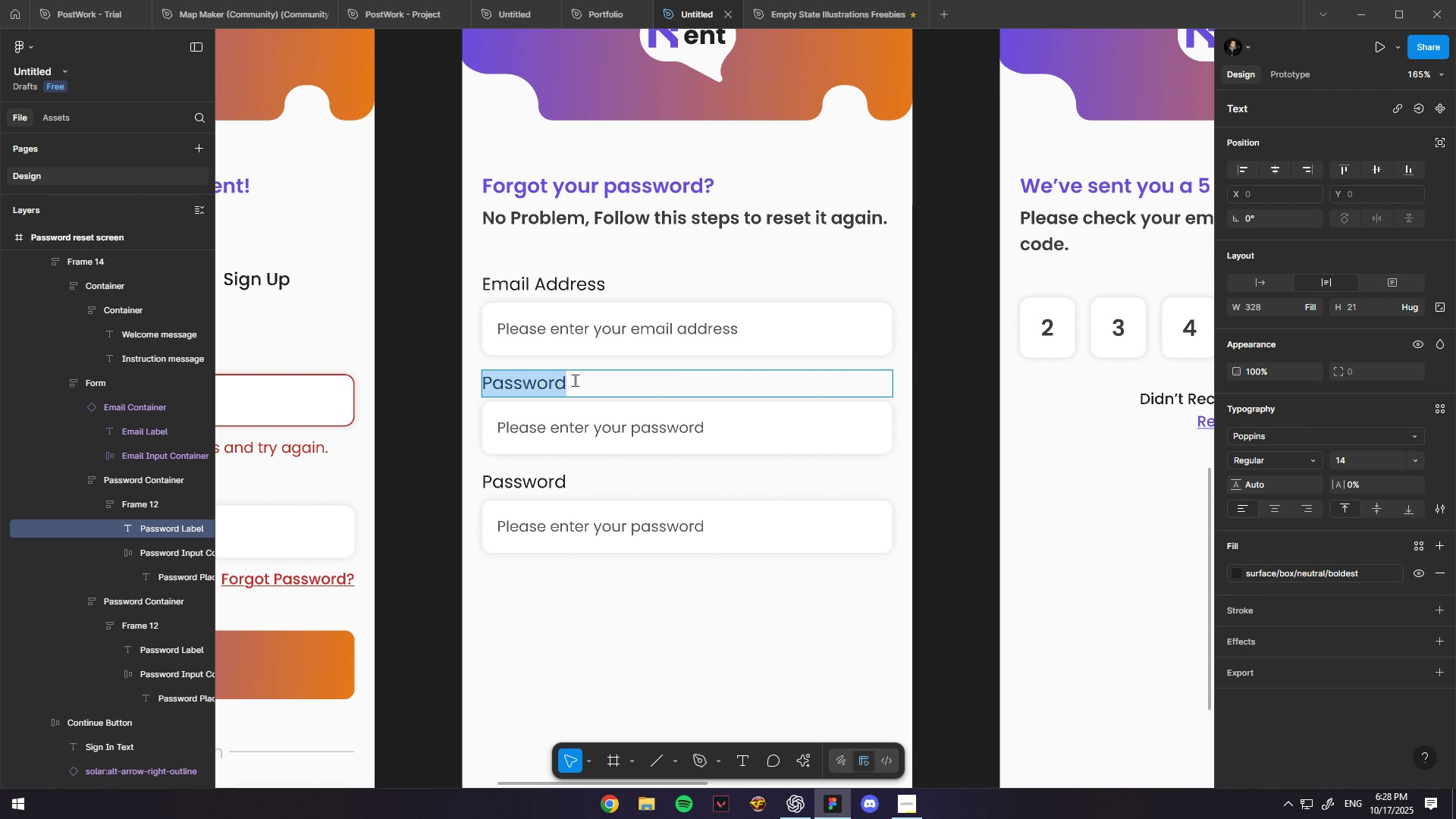 
key(Control+ControlLeft)
 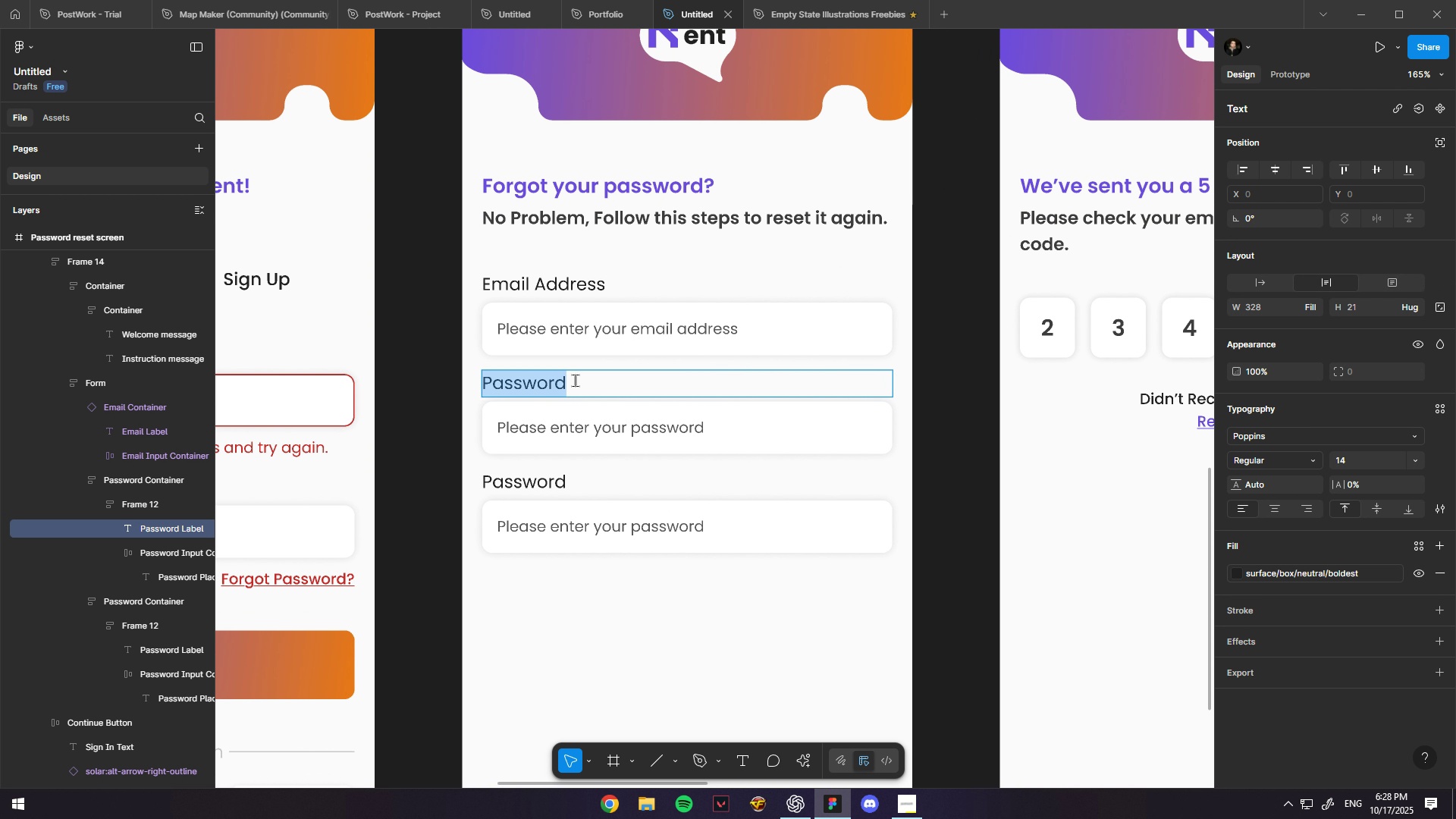 
key(Control+ControlLeft)
 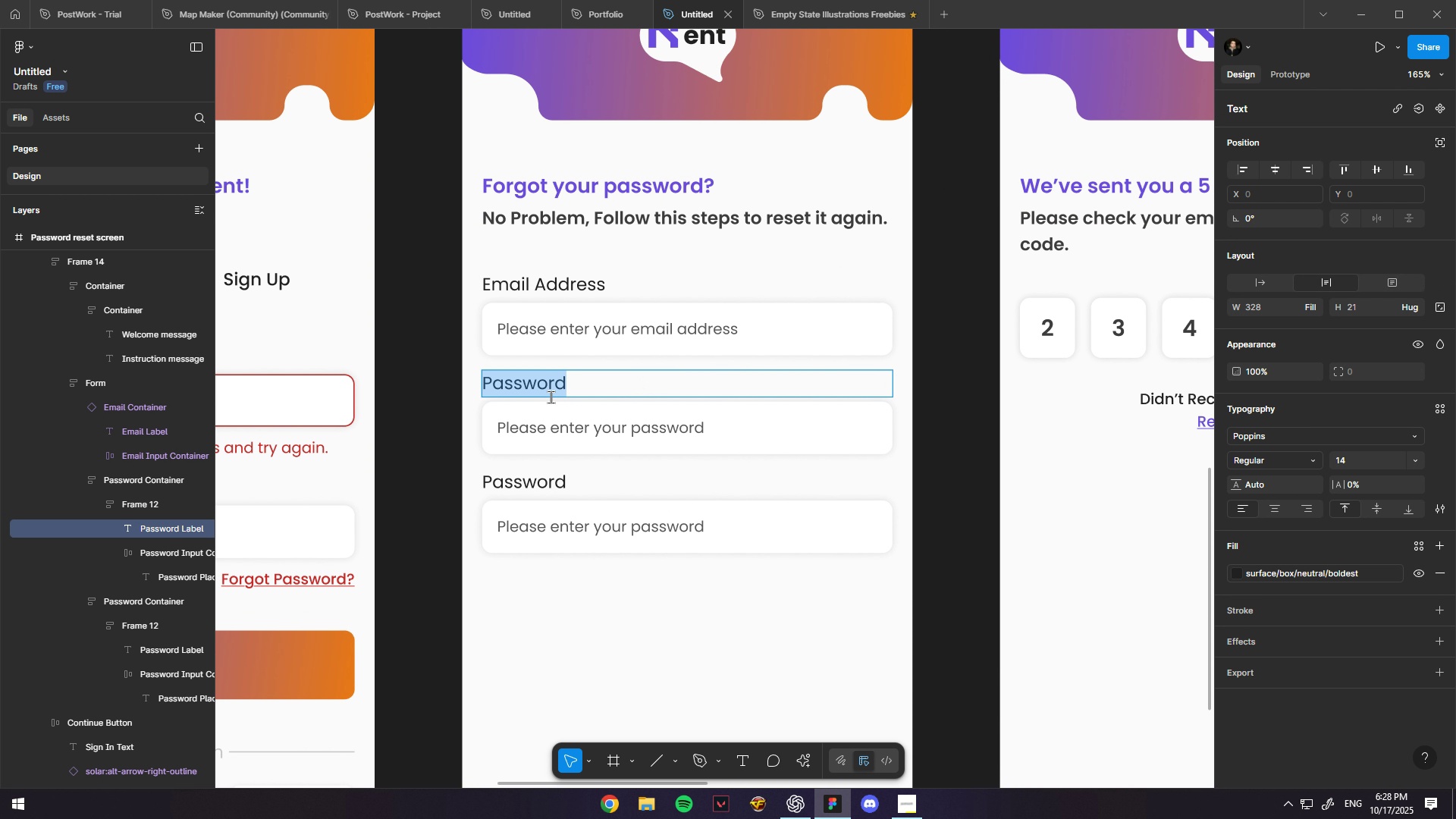 
type(Your New Password)
 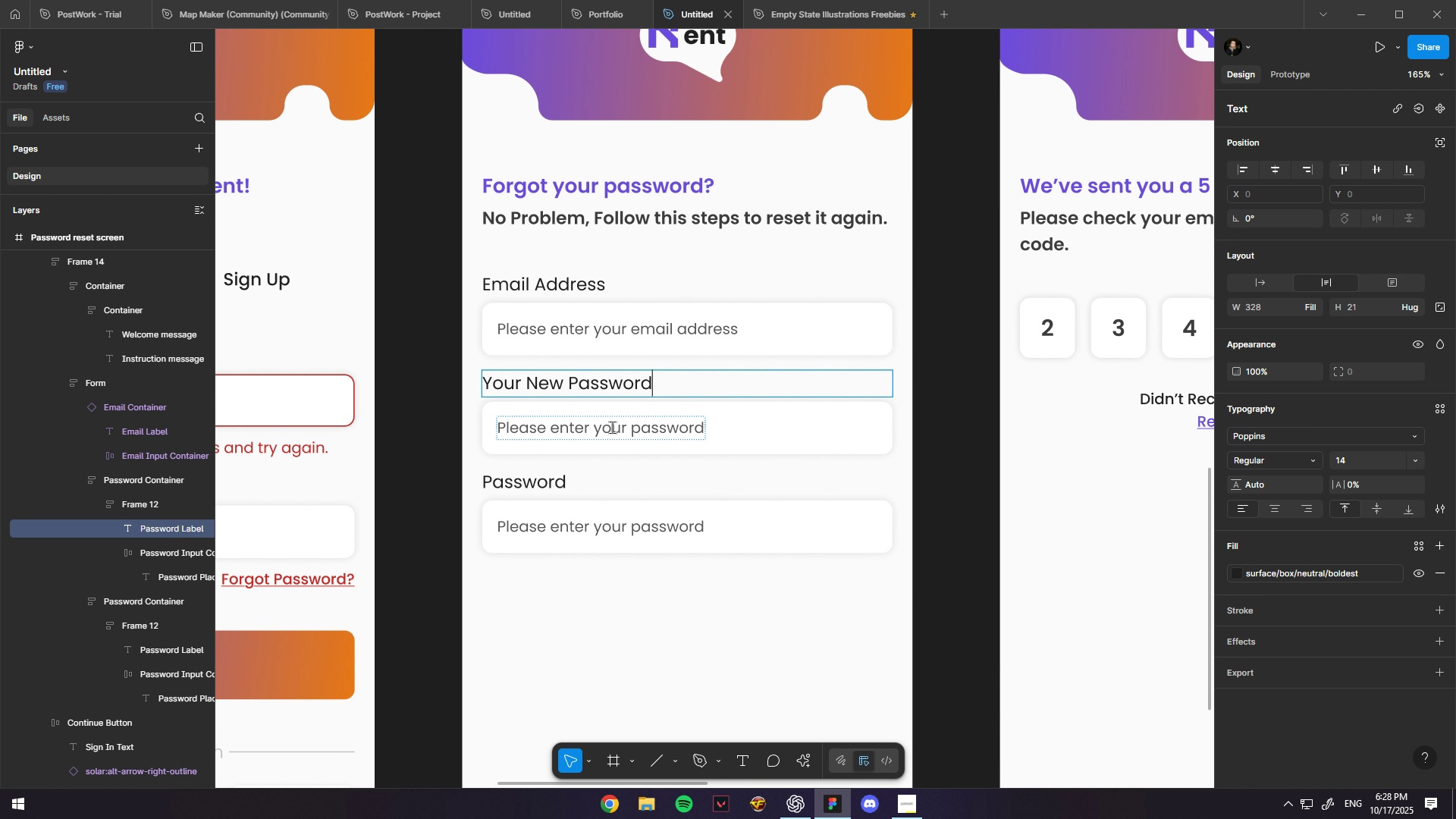 
left_click([632, 428])
 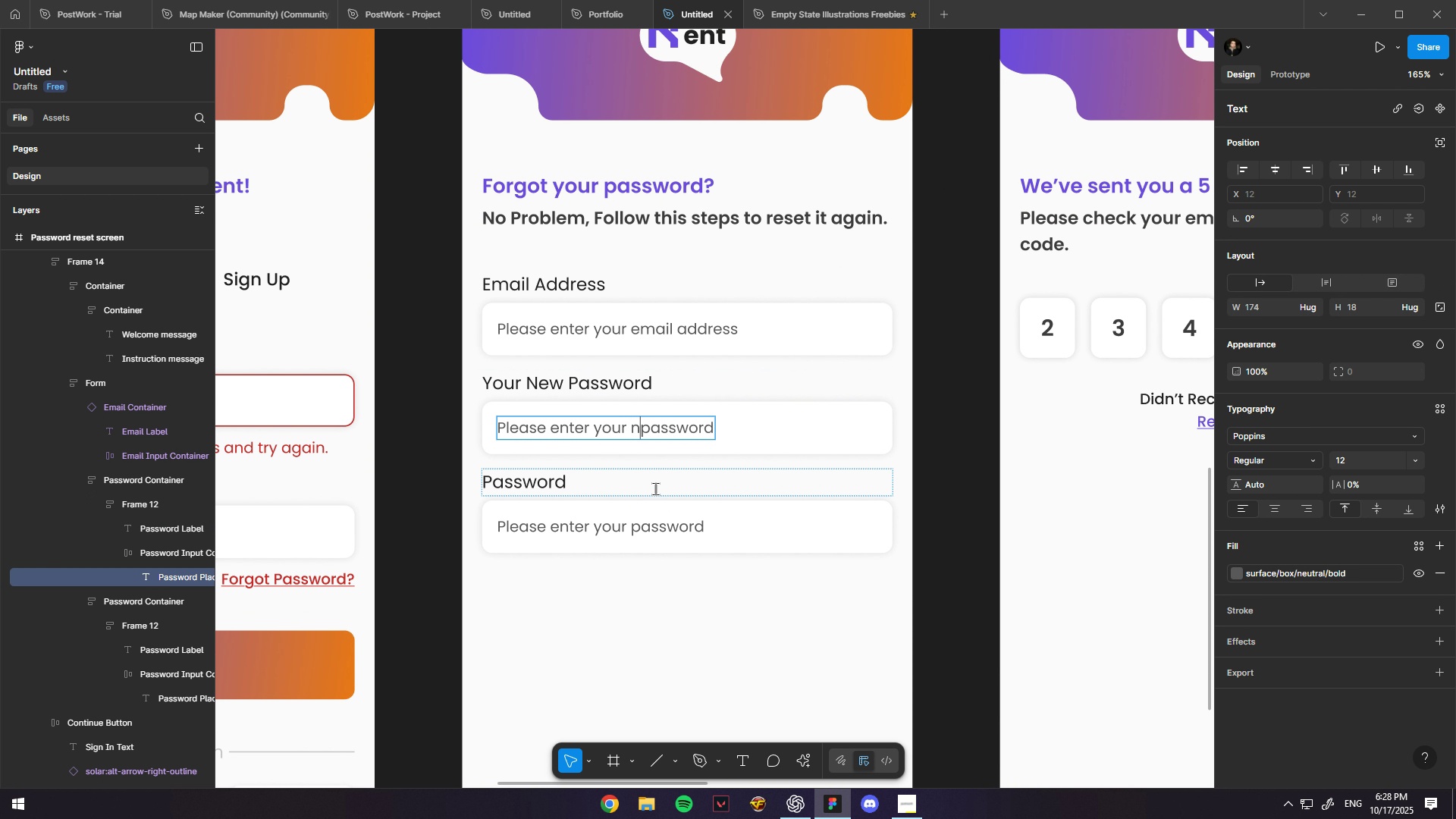 
type(new )
 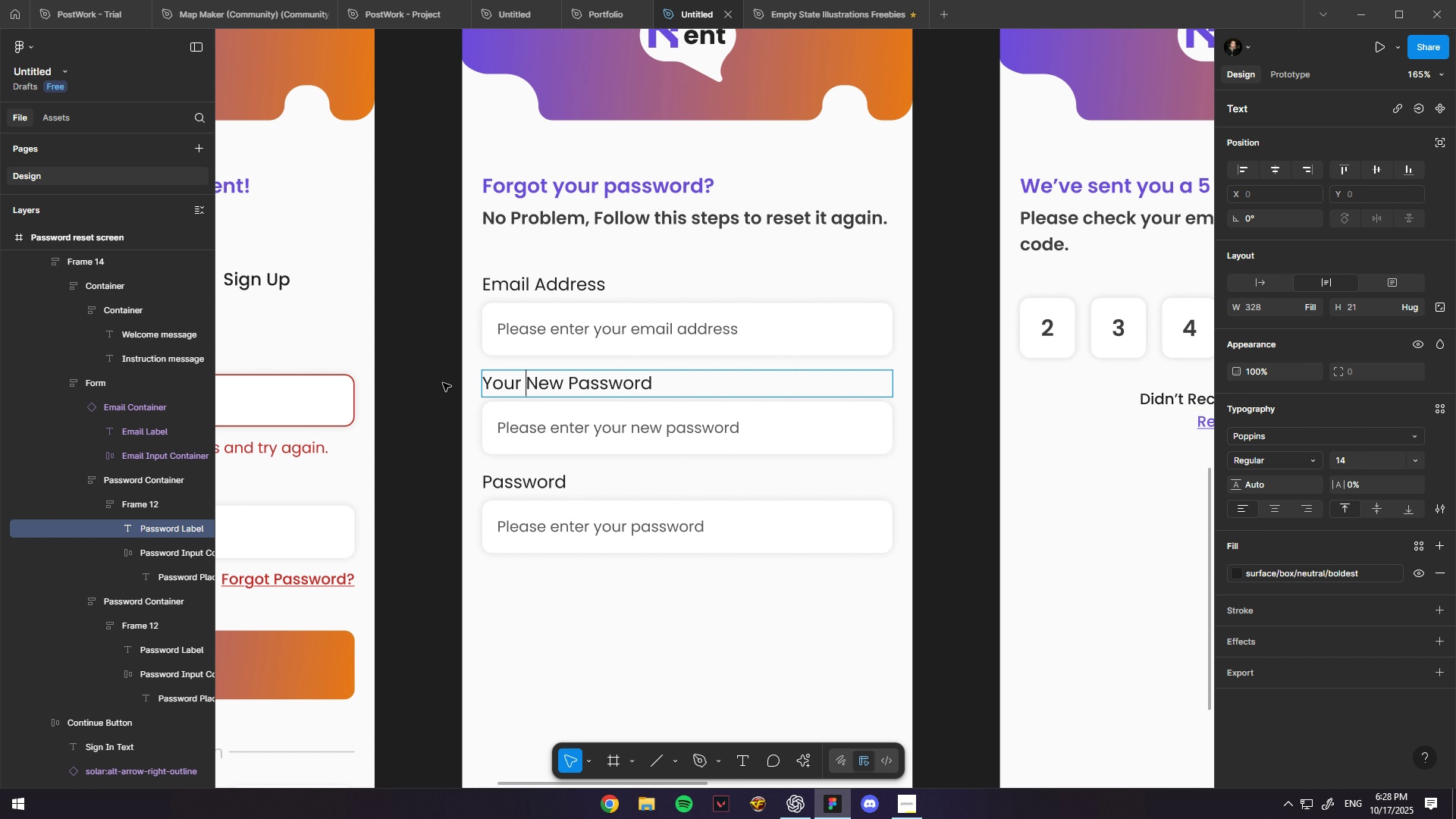 
key(Control+ControlLeft)
 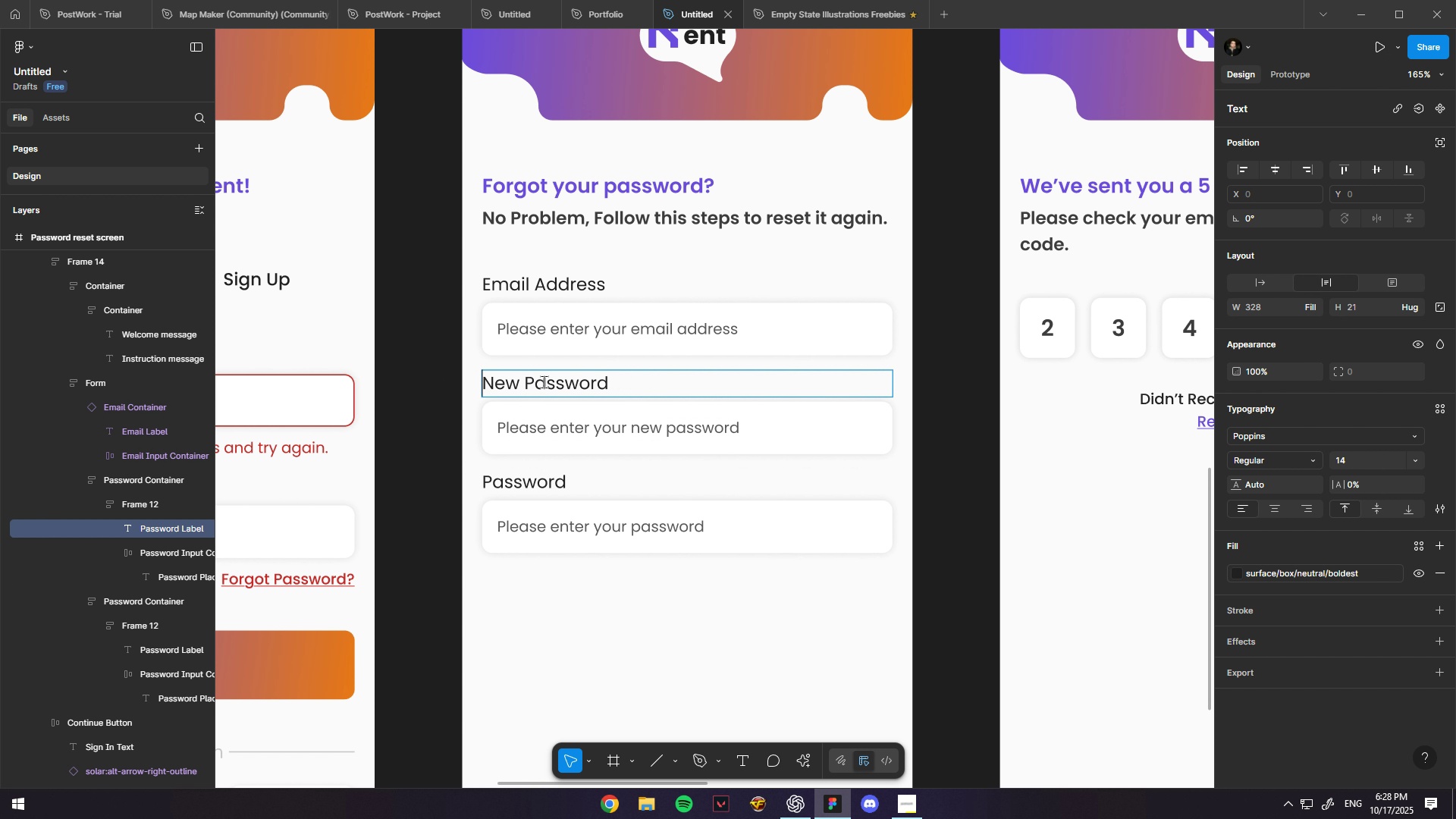 
key(Control+Backspace)
 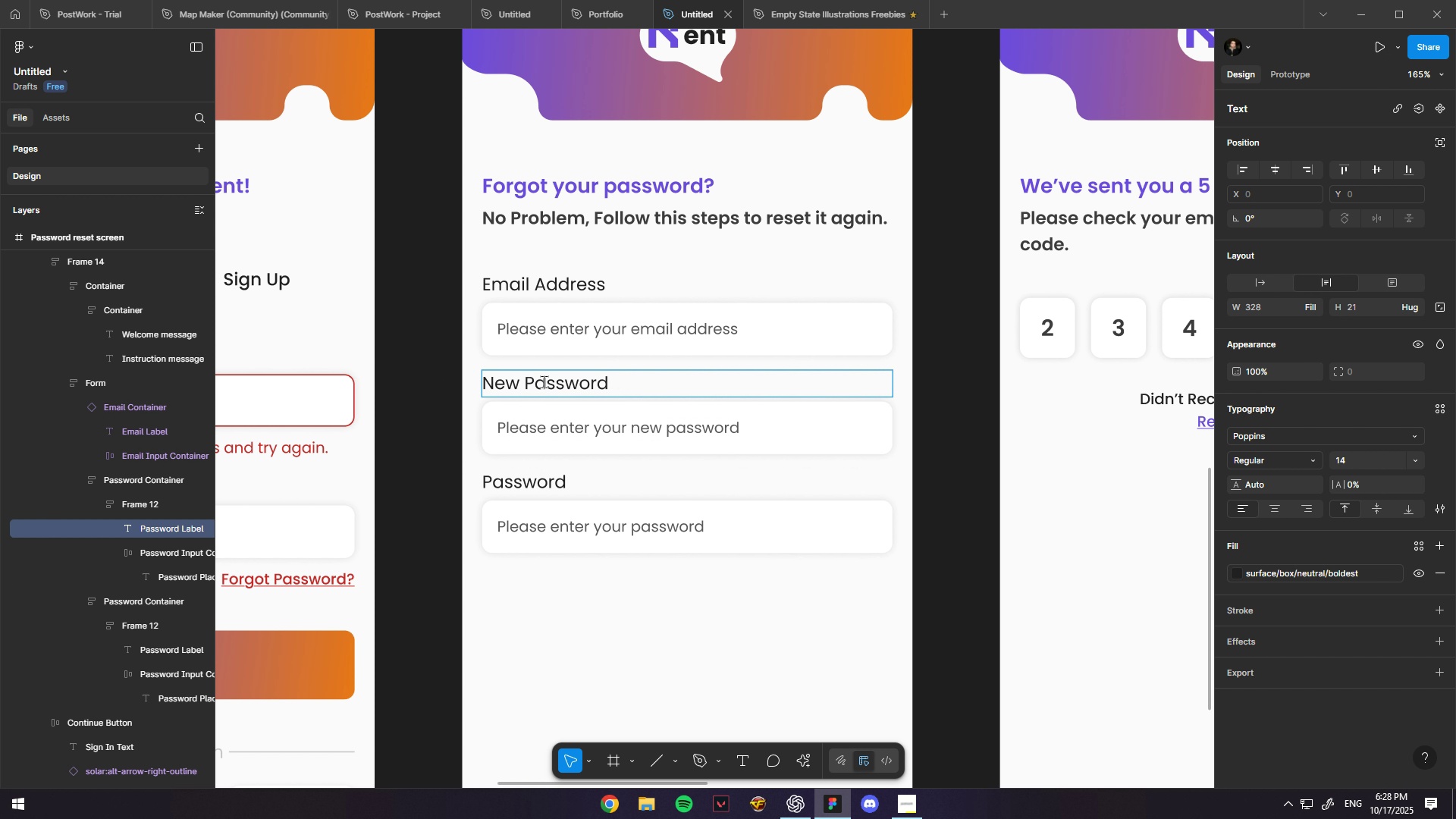 
key(Control+A)
 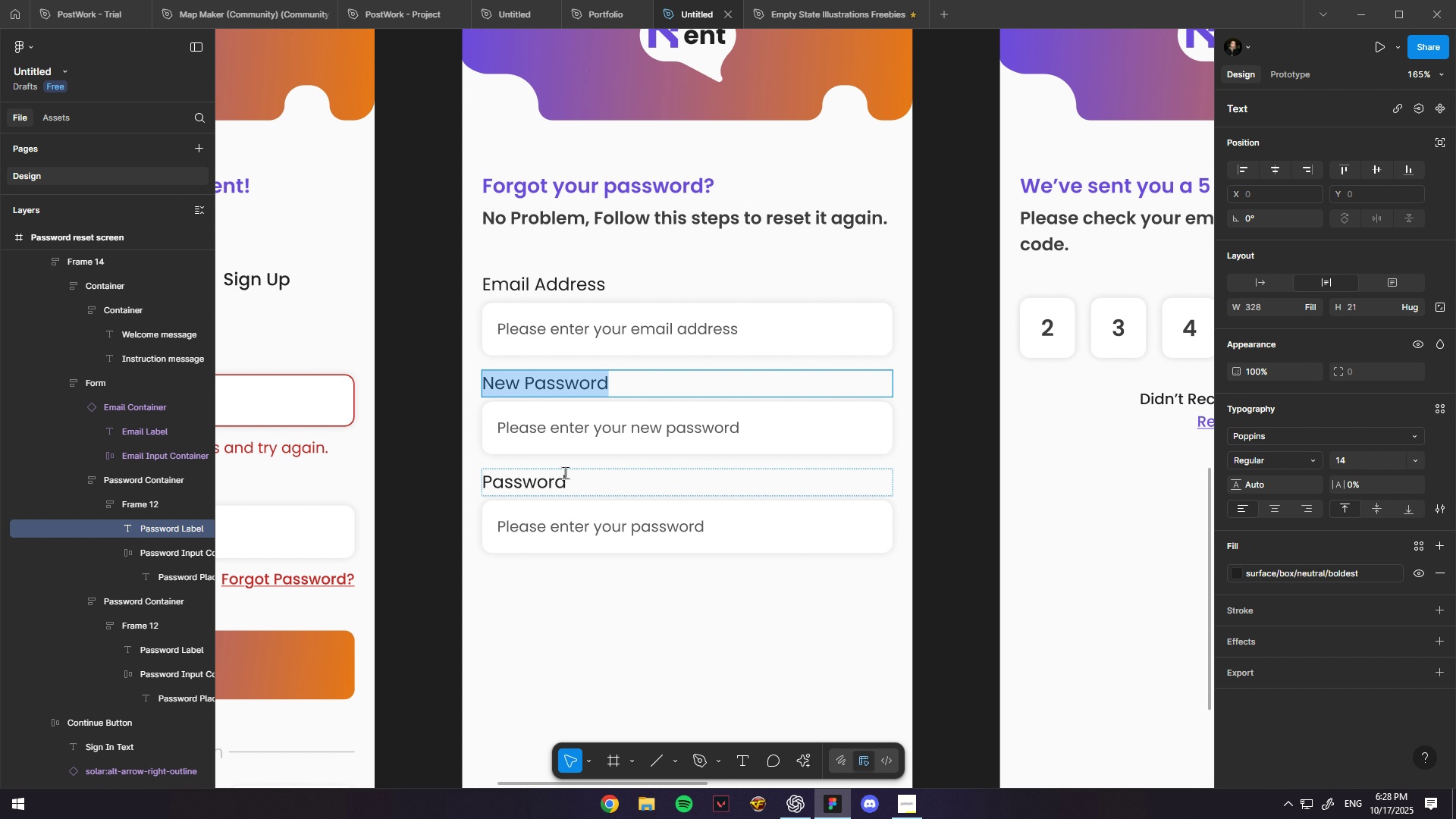 
key(Control+C)
 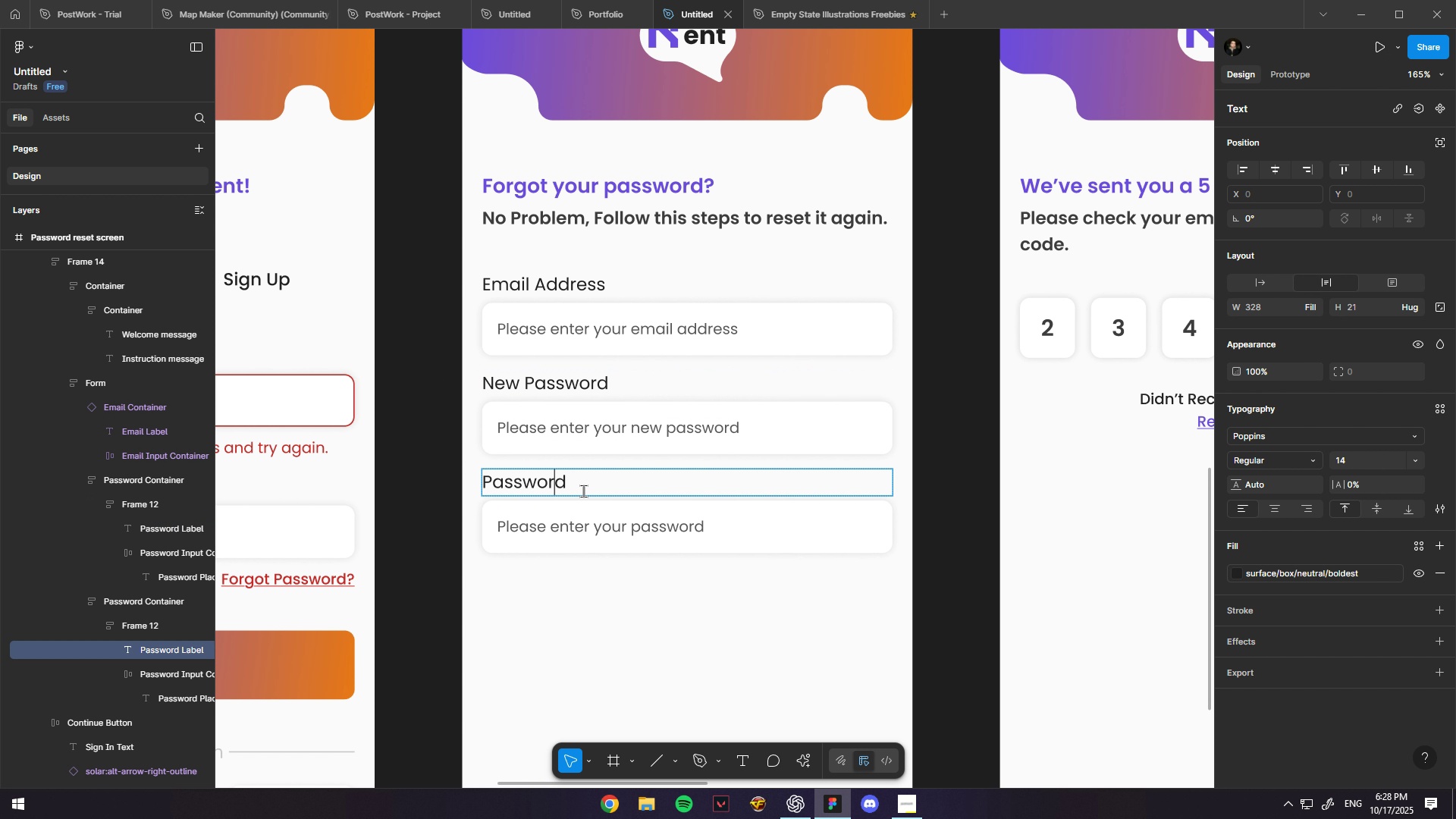 
key(Control+A)
 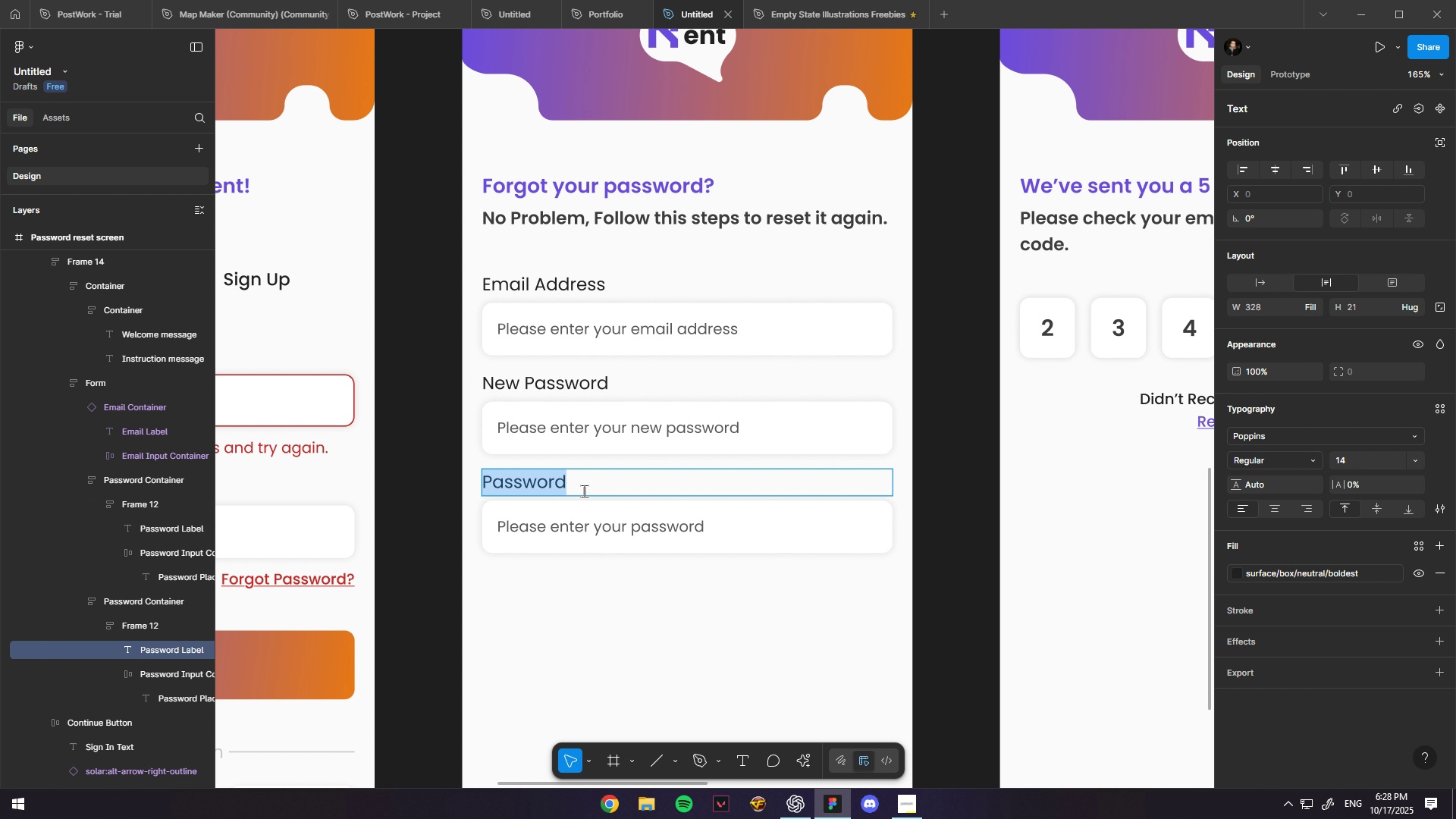 
key(Control+V)
 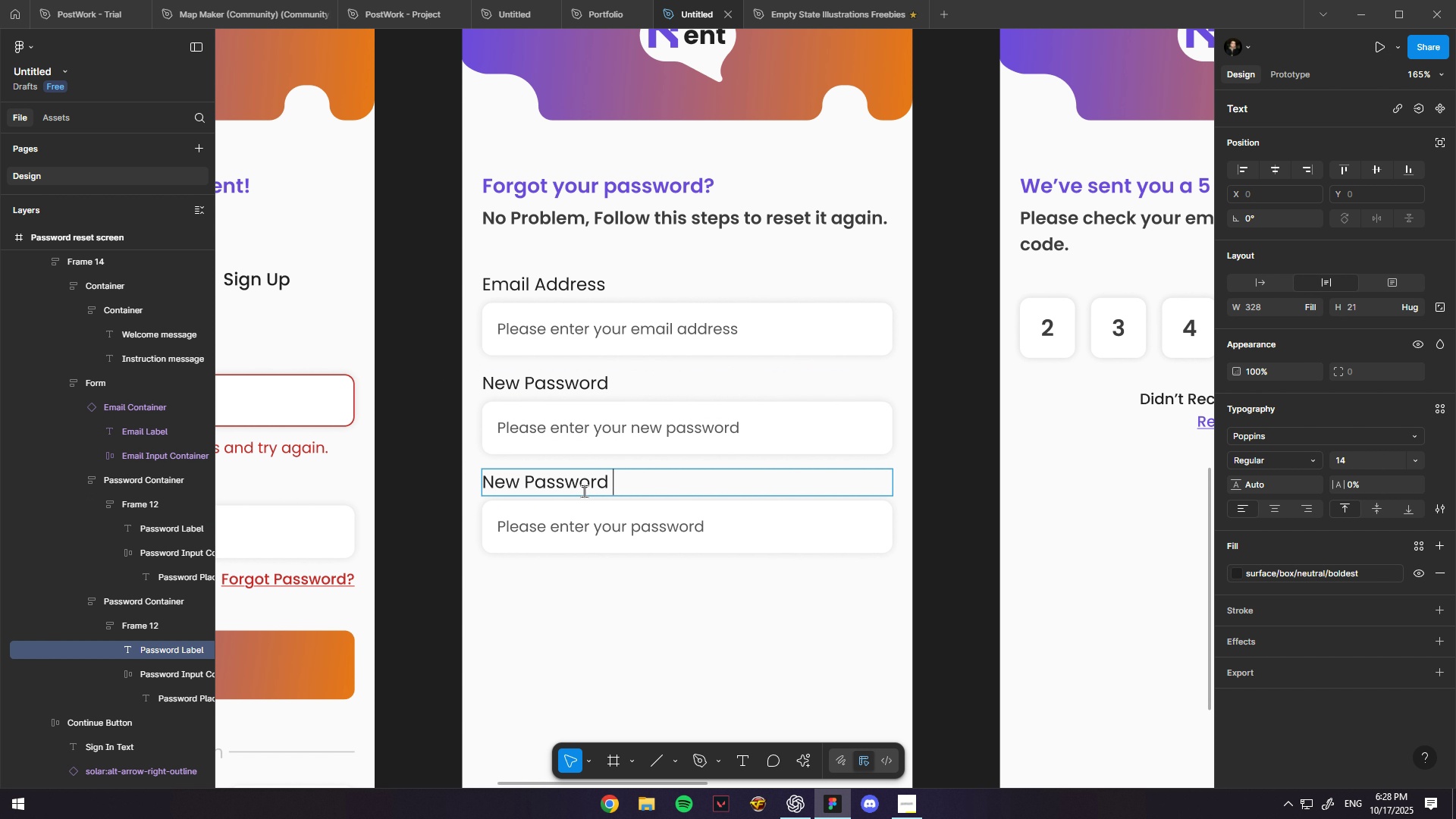 
type( Confirmation)
key(Escape)
 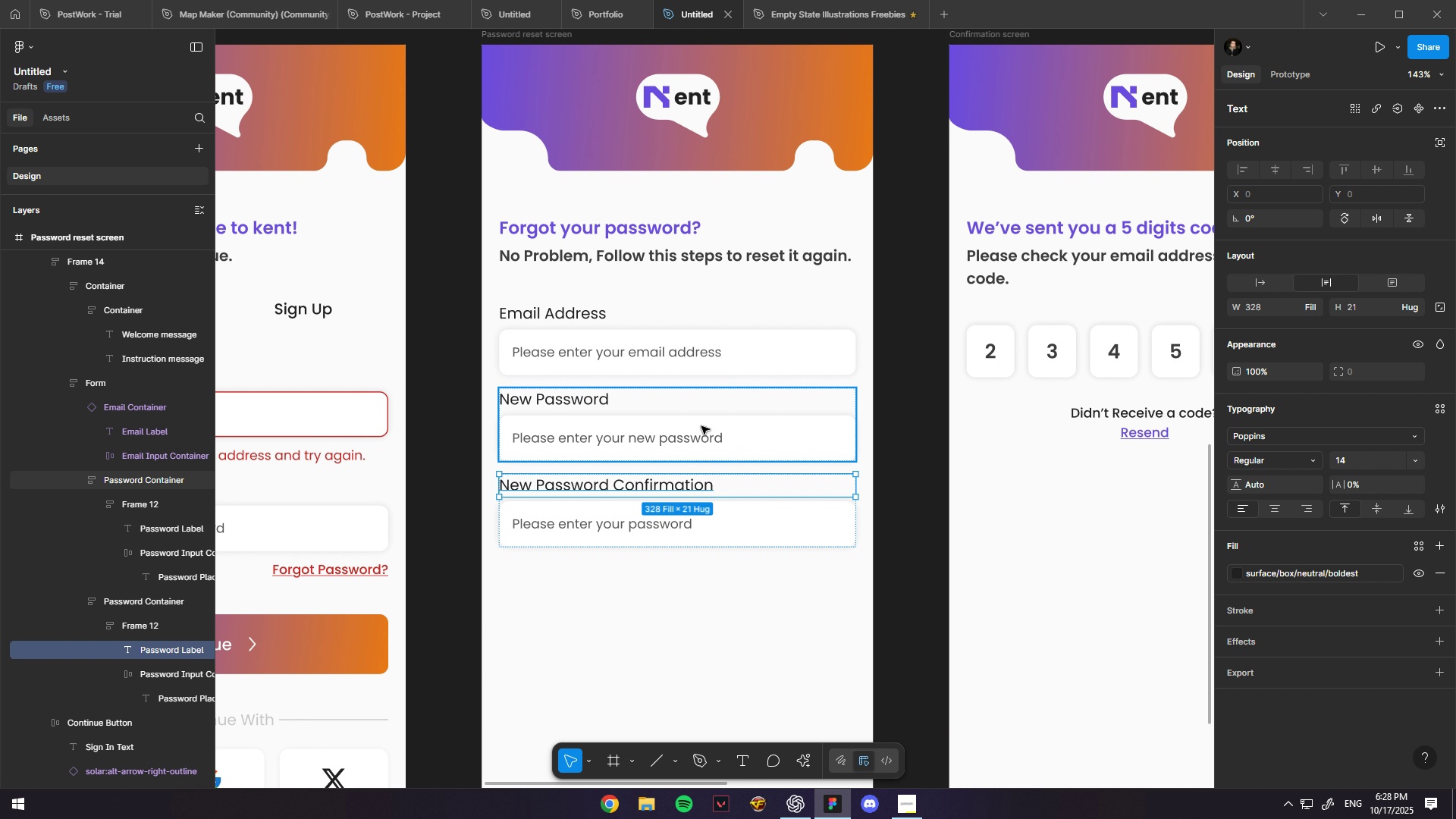 
hold_key(key=ControlLeft, duration=0.35)
scroll: coordinate [611, 504], scroll_direction: down, amount: 2.0
 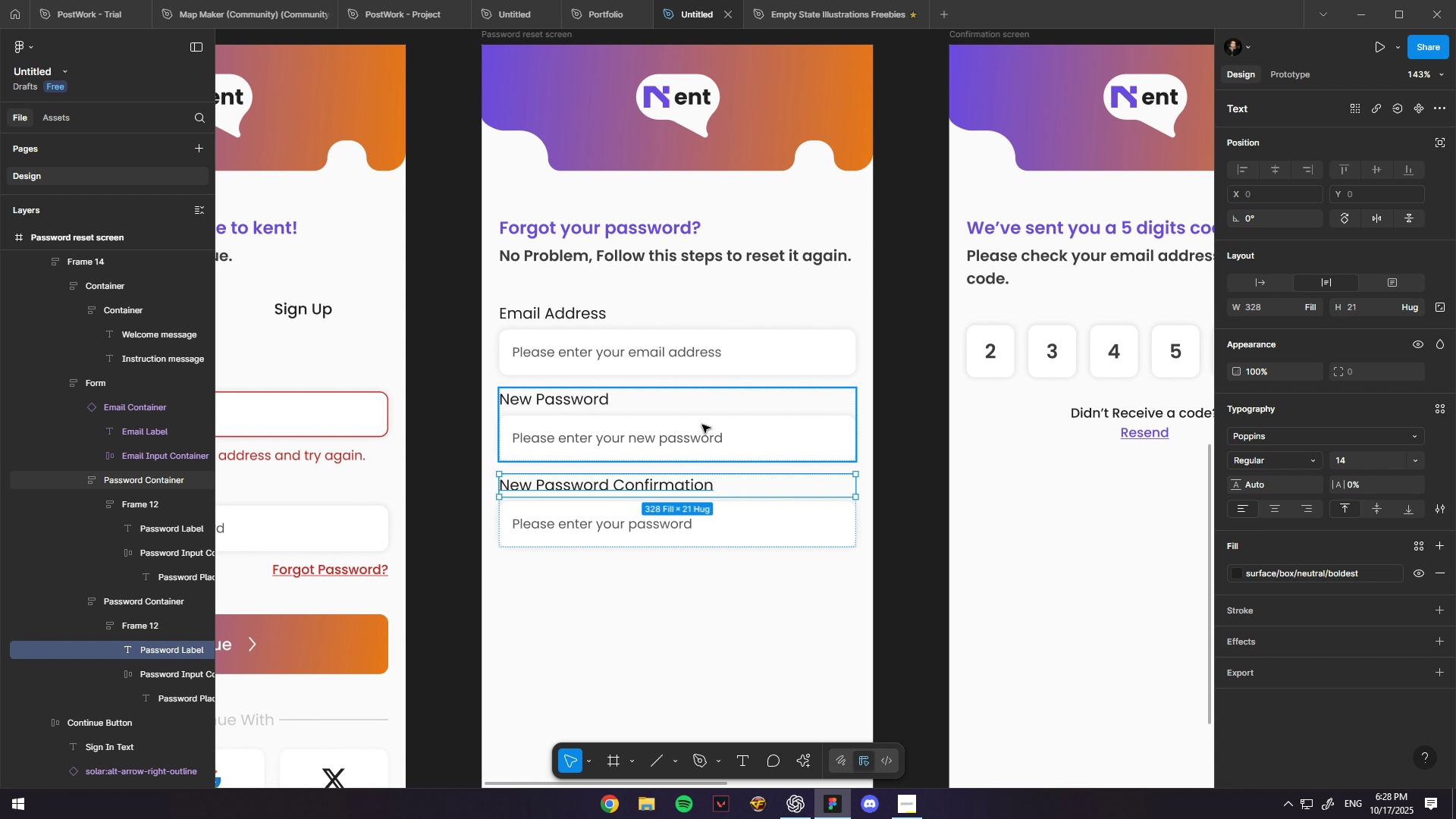 
double_click([707, 347])
 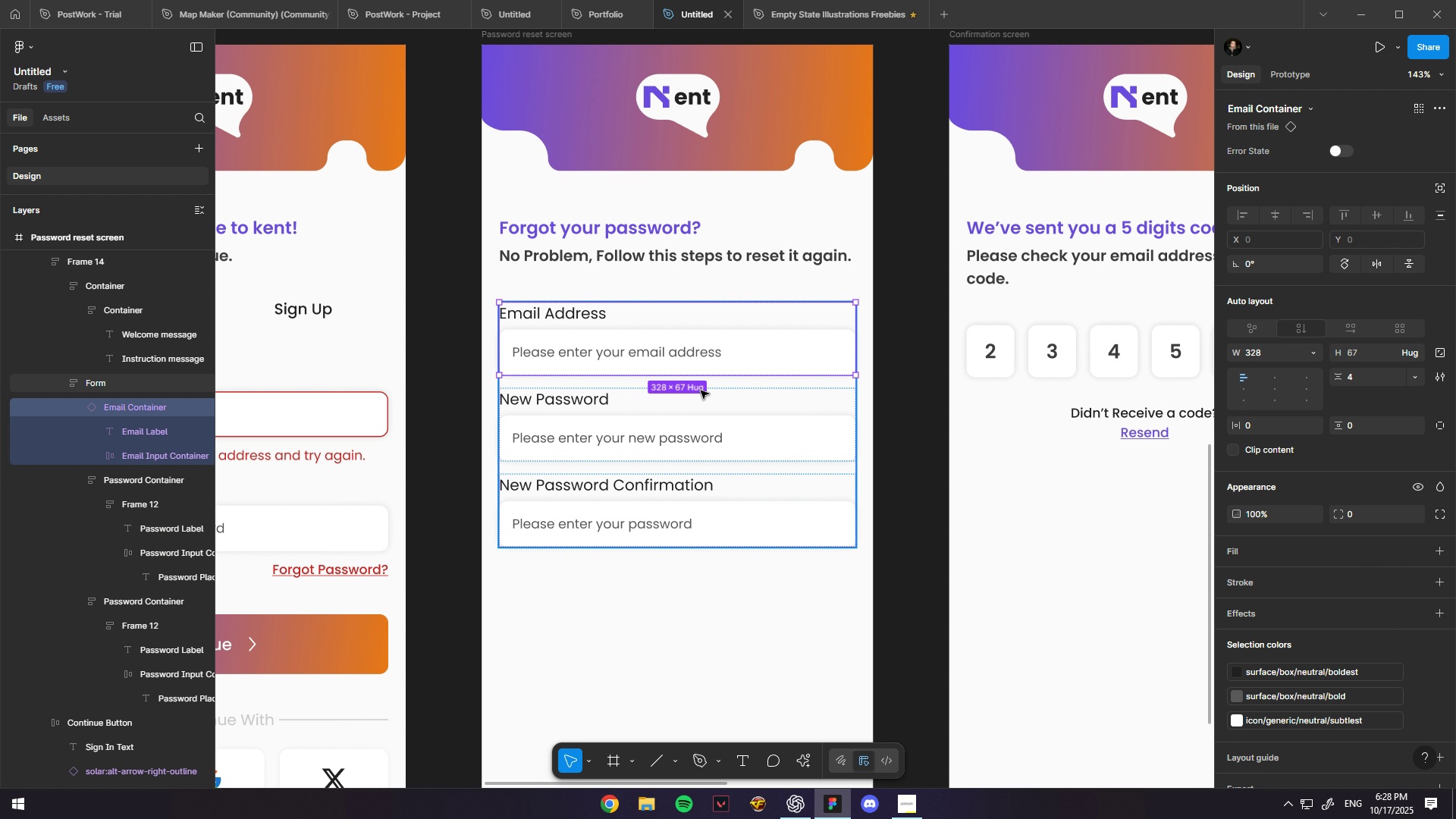 
hold_key(key=AltLeft, duration=0.45)
 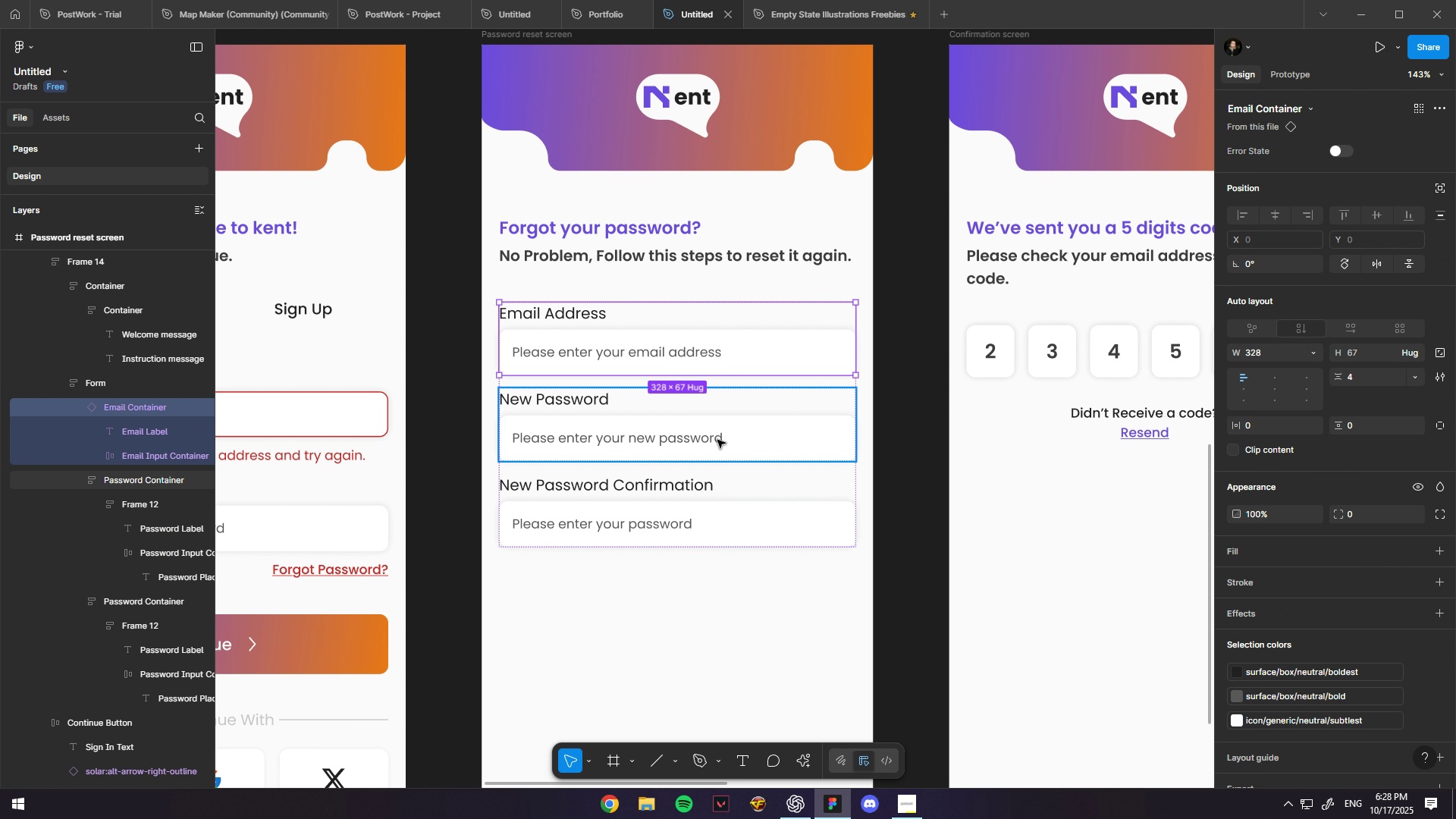 
left_click([717, 437])
 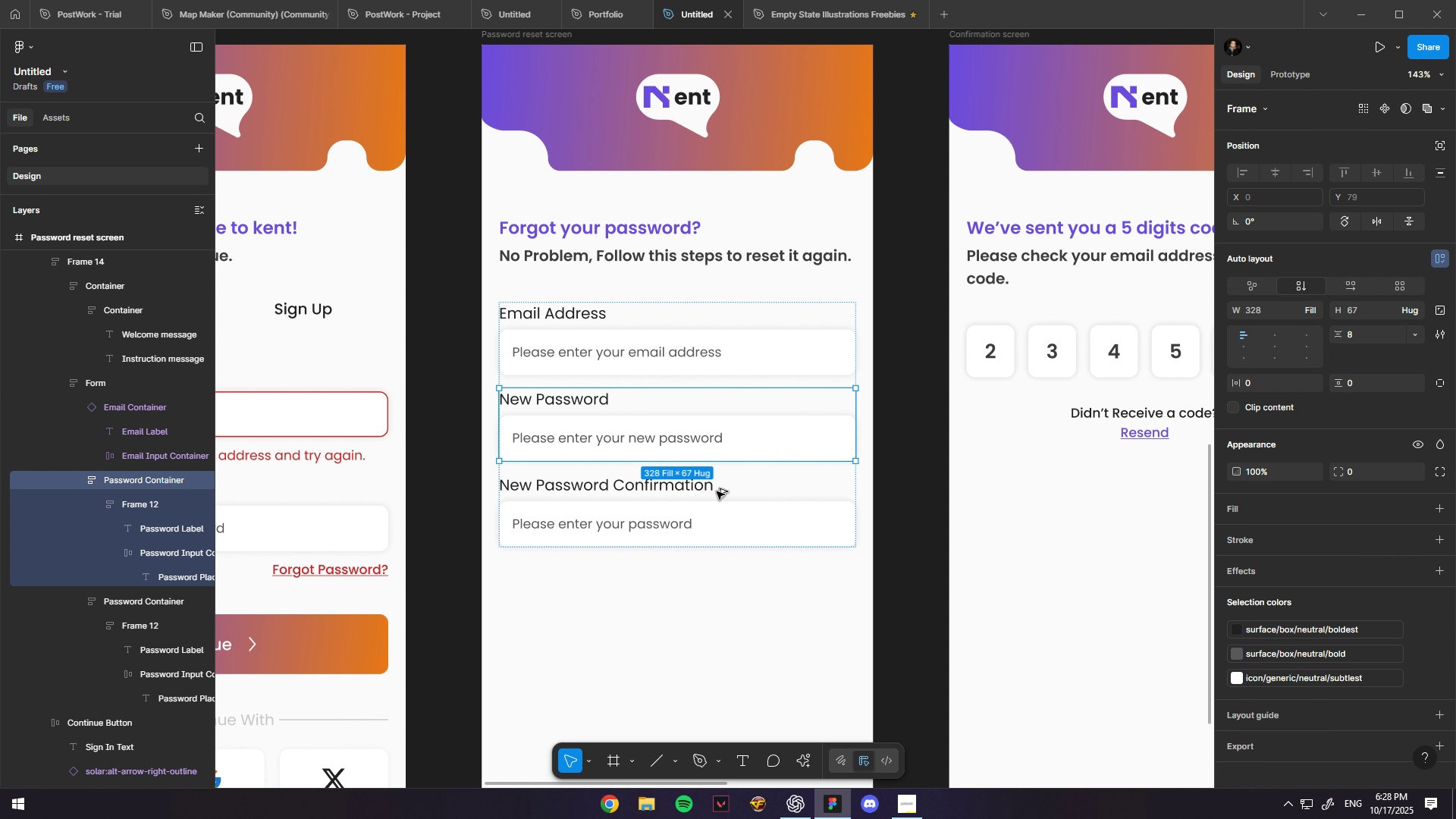 
hold_key(key=AltLeft, duration=0.42)
 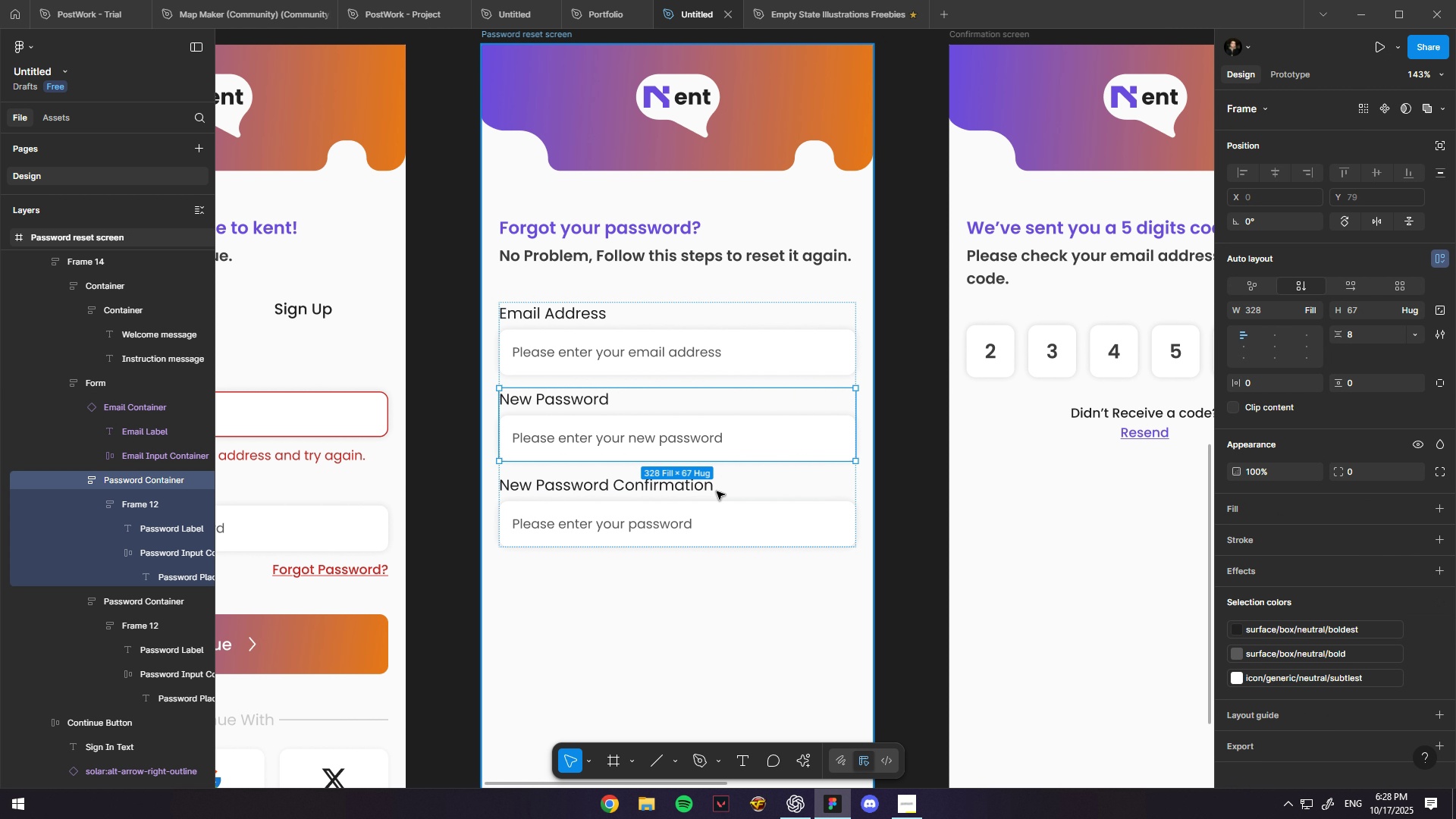 
key(Control+ControlLeft)
 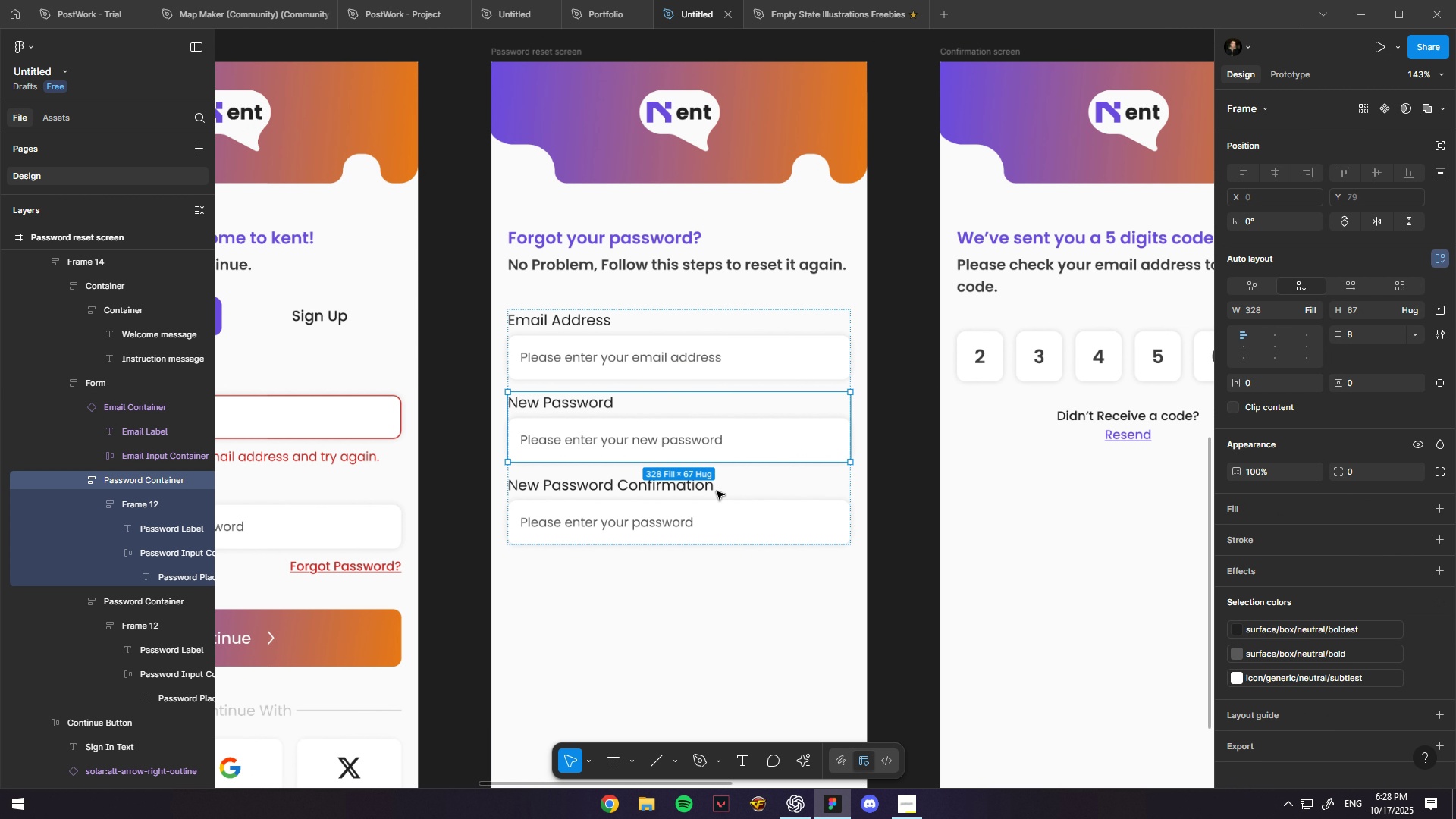 
scroll: coordinate [719, 491], scroll_direction: down, amount: 5.0
 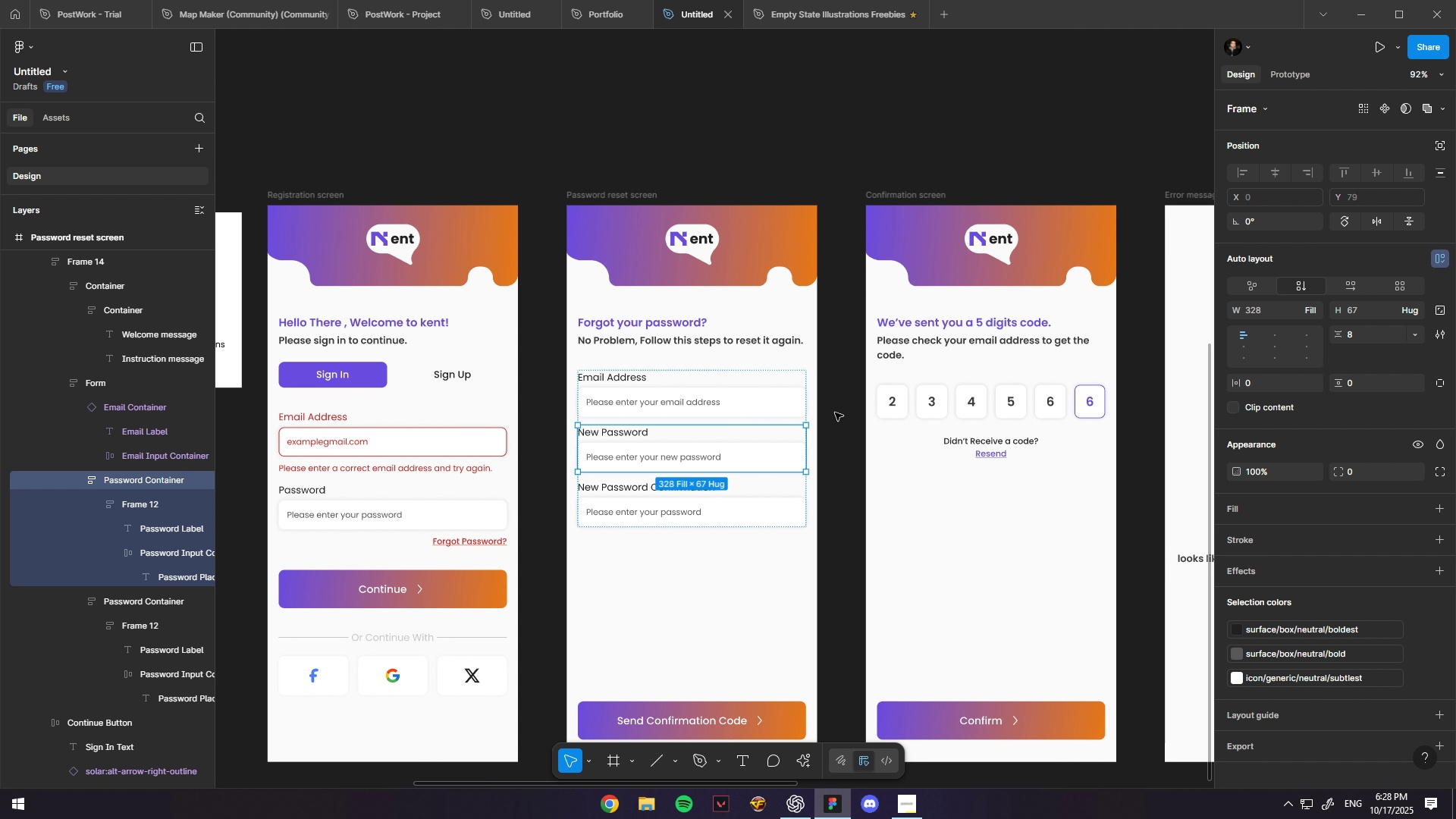 
double_click([835, 413])
 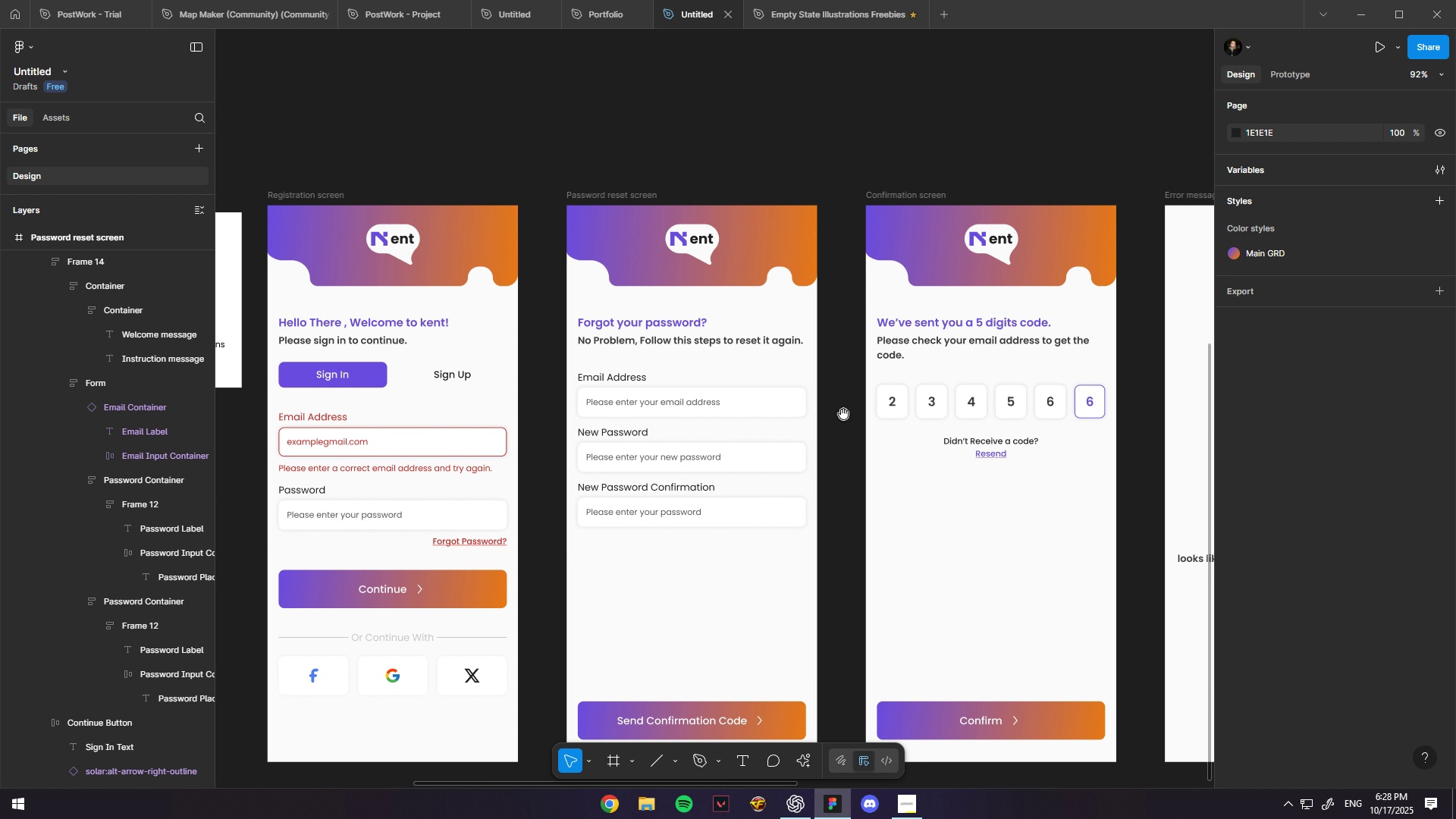 
hold_key(key=Space, duration=0.38)
 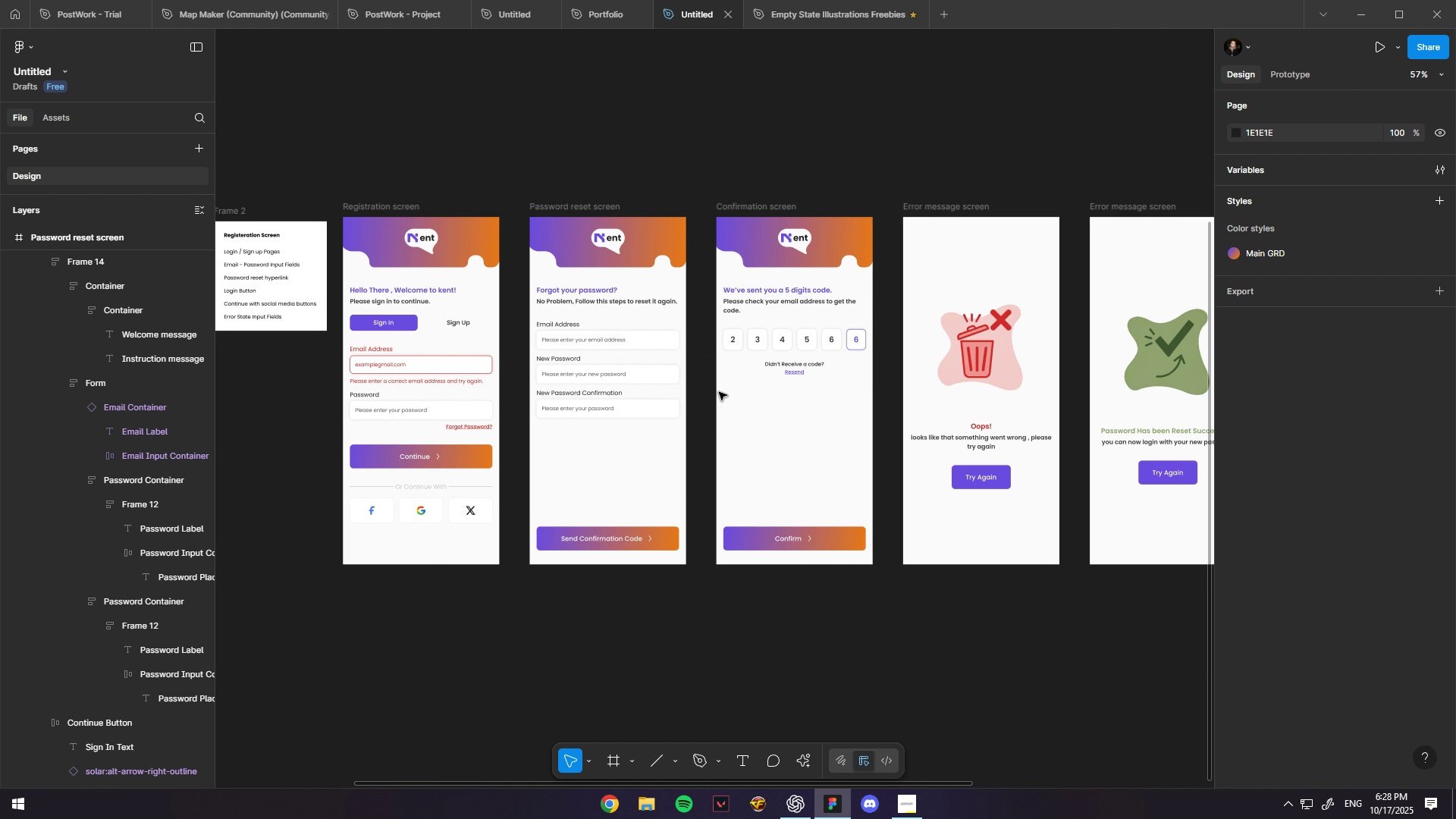 
hold_key(key=ControlLeft, duration=0.6)
scroll: coordinate [703, 347], scroll_direction: down, amount: 4.0
 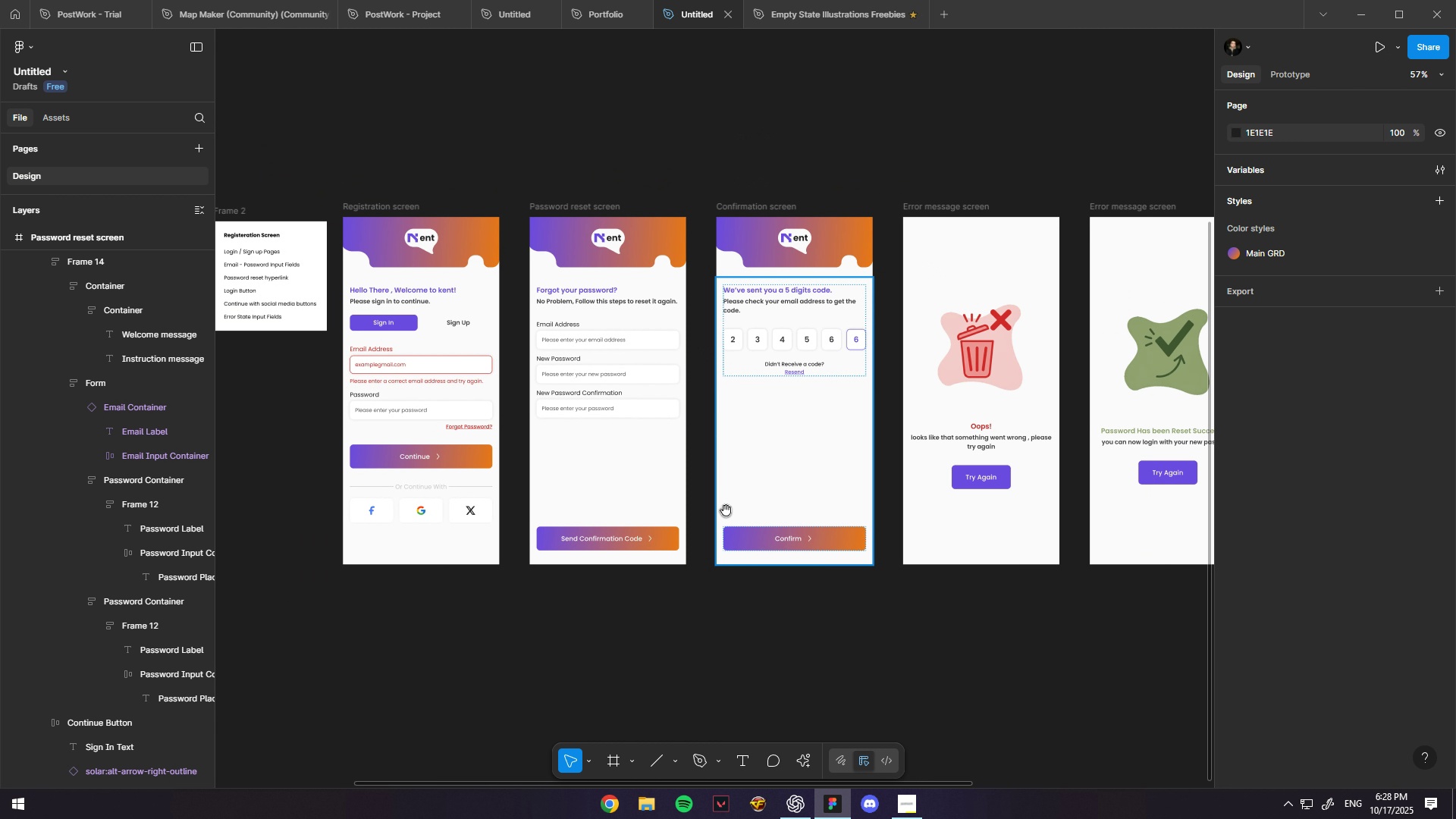 
hold_key(key=Space, duration=1.52)
 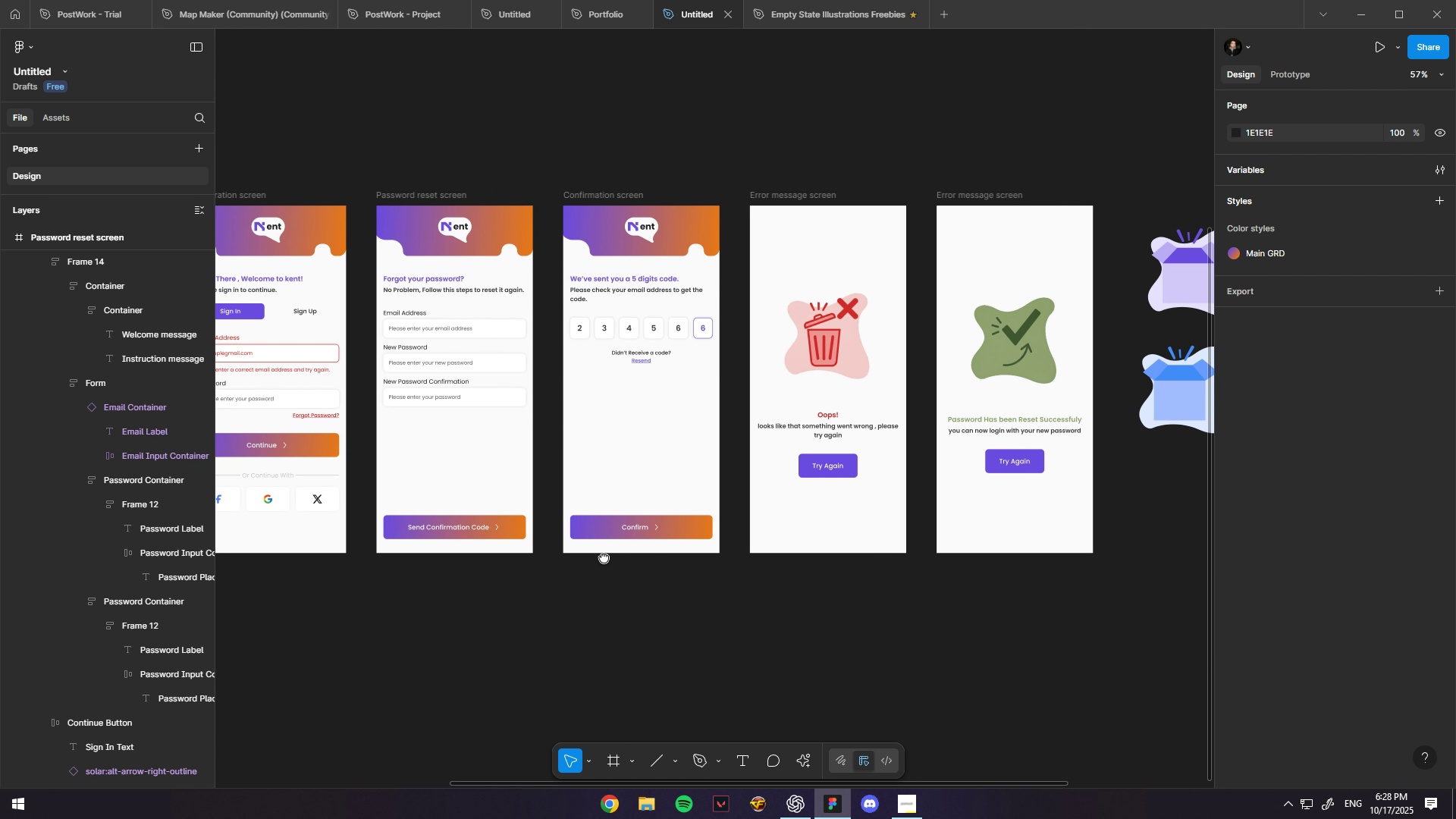 
hold_key(key=Space, duration=1.52)
 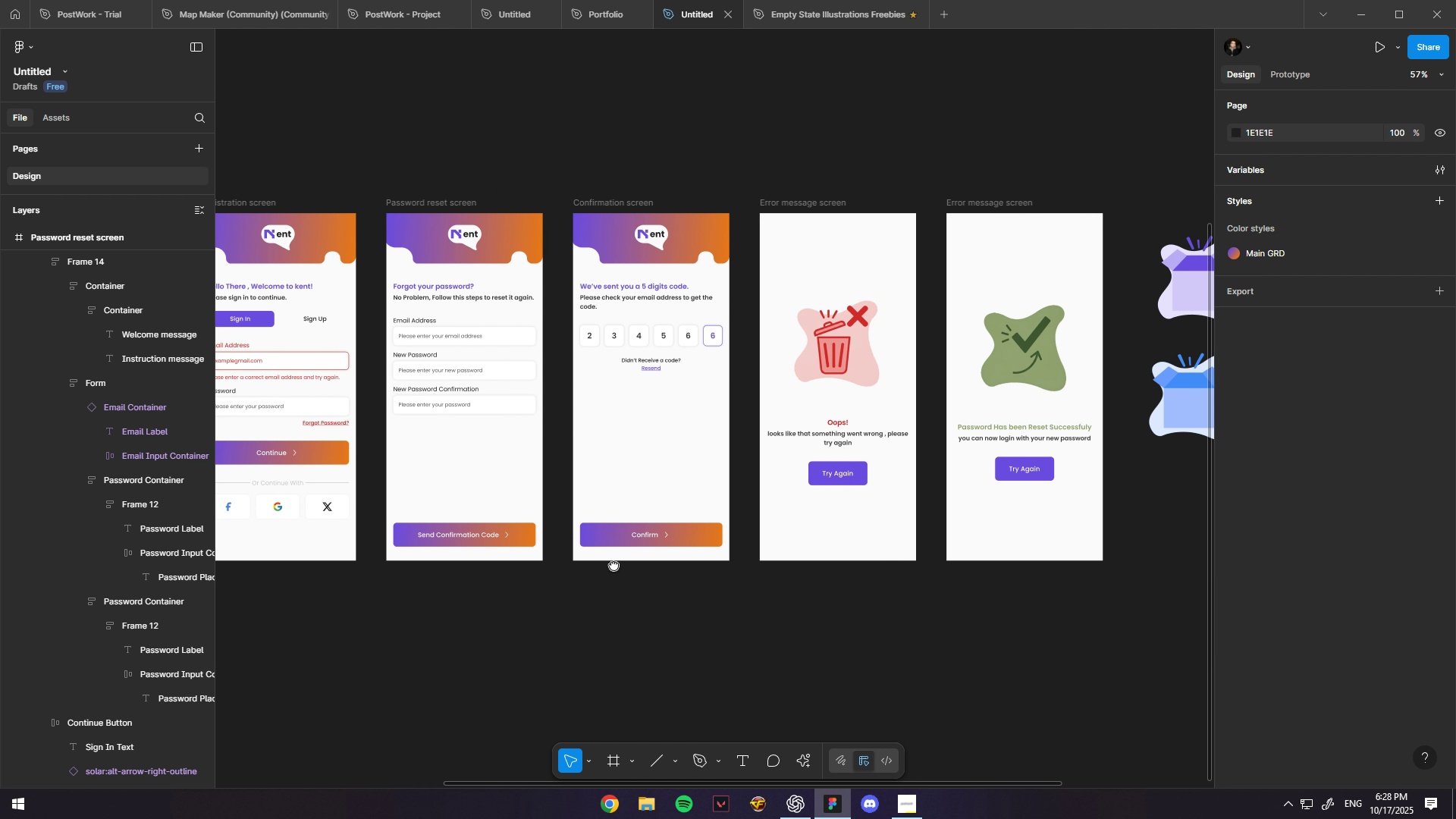 
hold_key(key=Space, duration=1.21)
 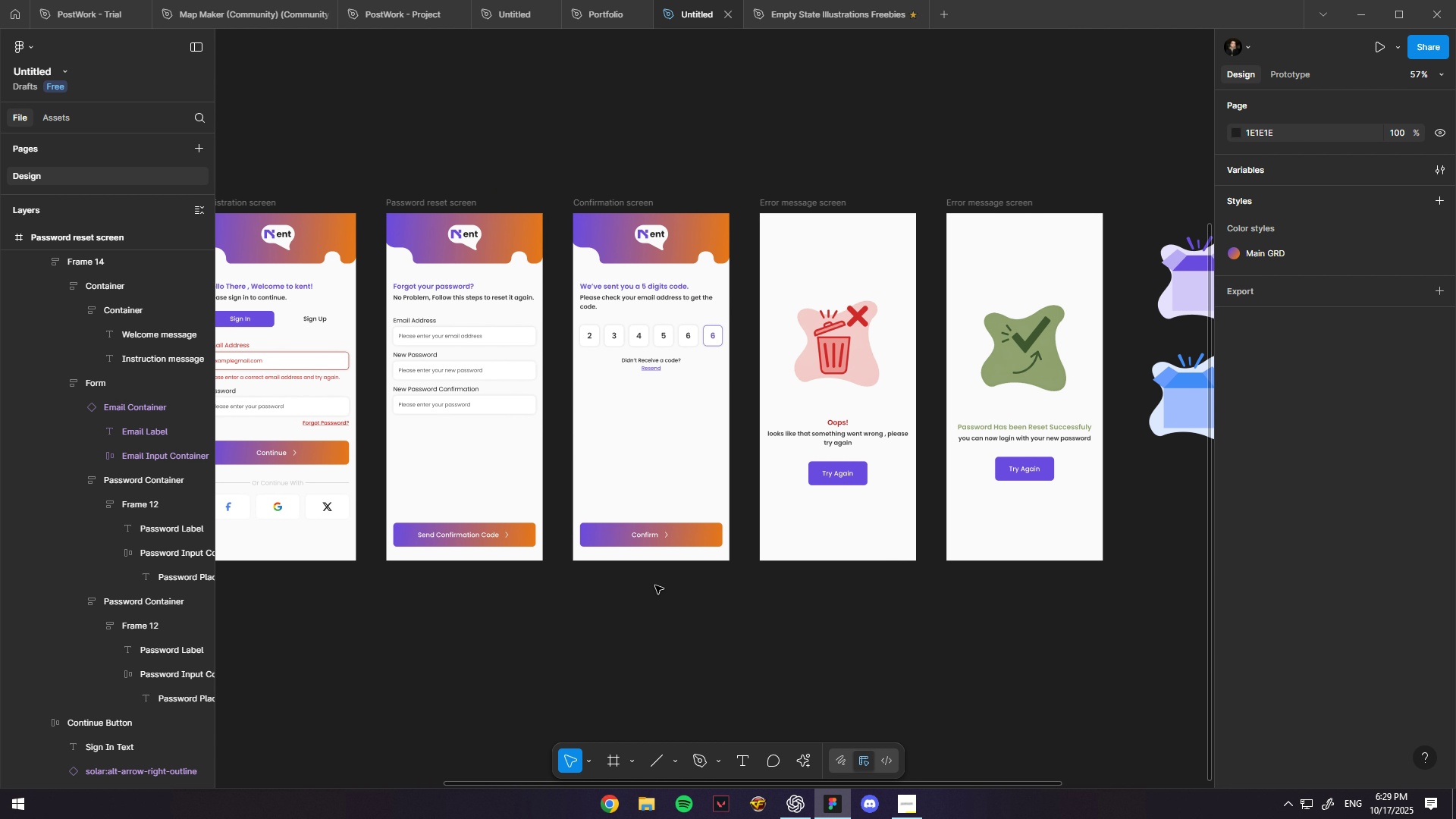 
key(Control+ControlLeft)
 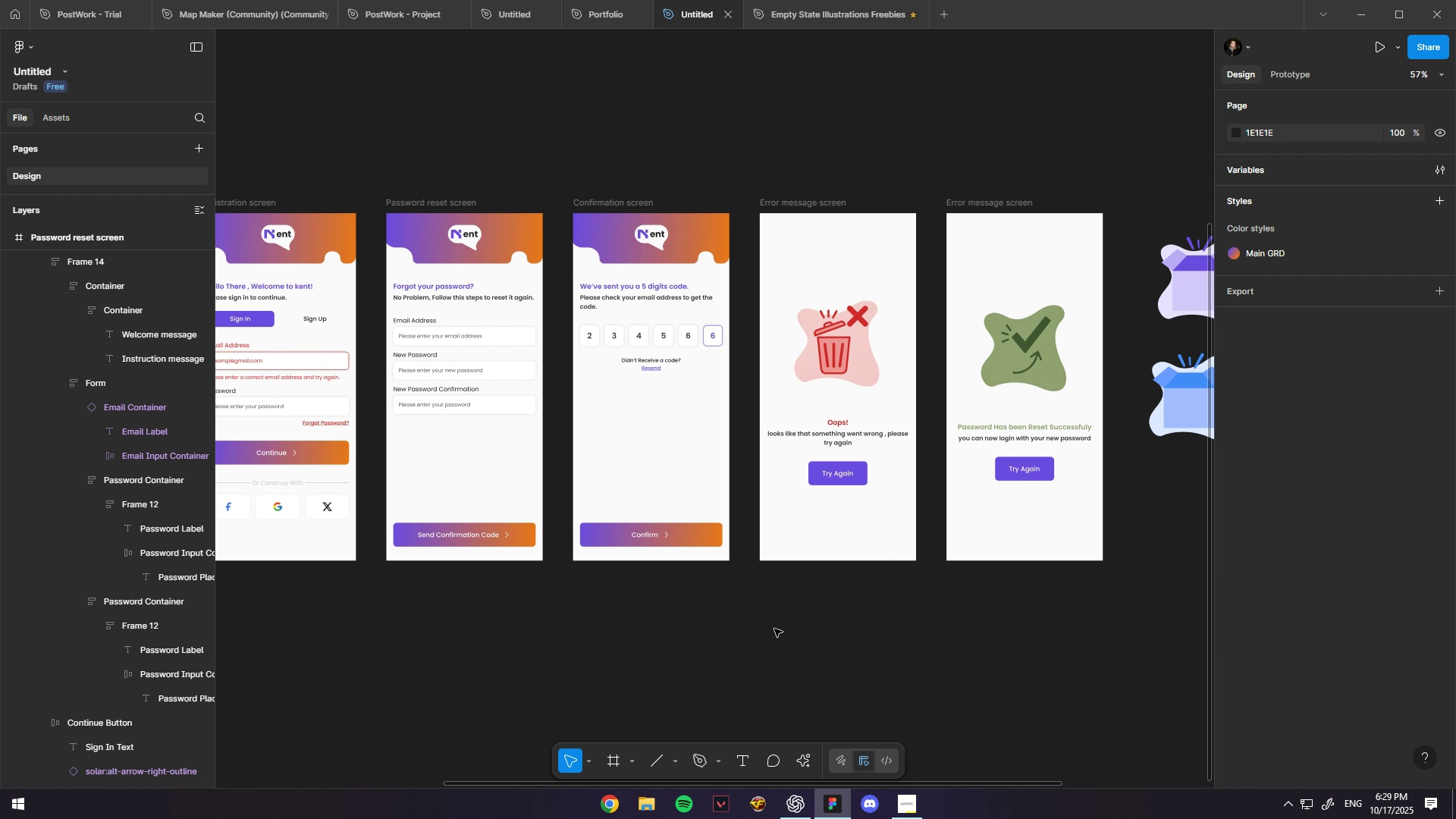 
hold_key(key=Space, duration=1.52)
 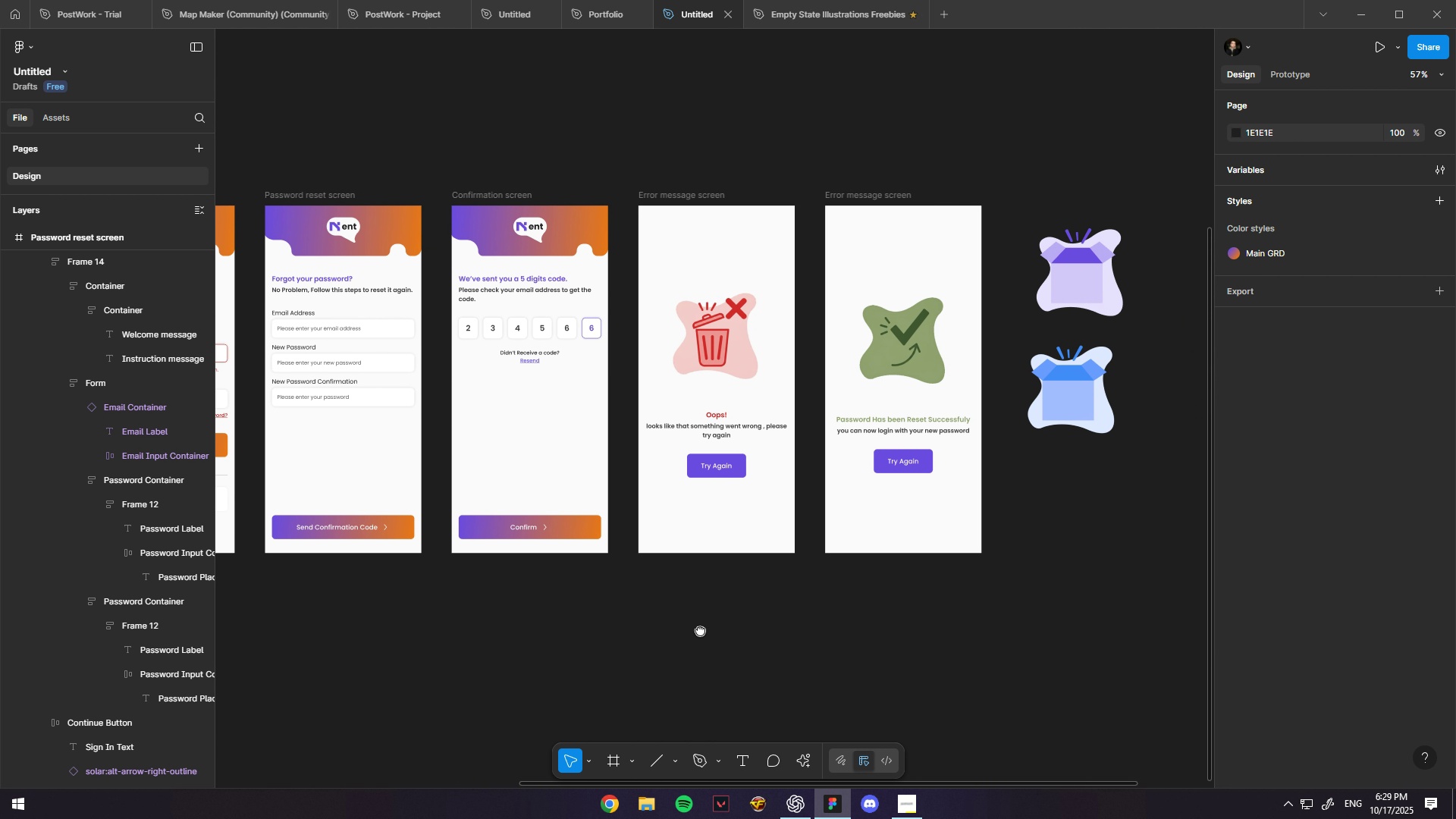 
hold_key(key=Space, duration=0.95)
 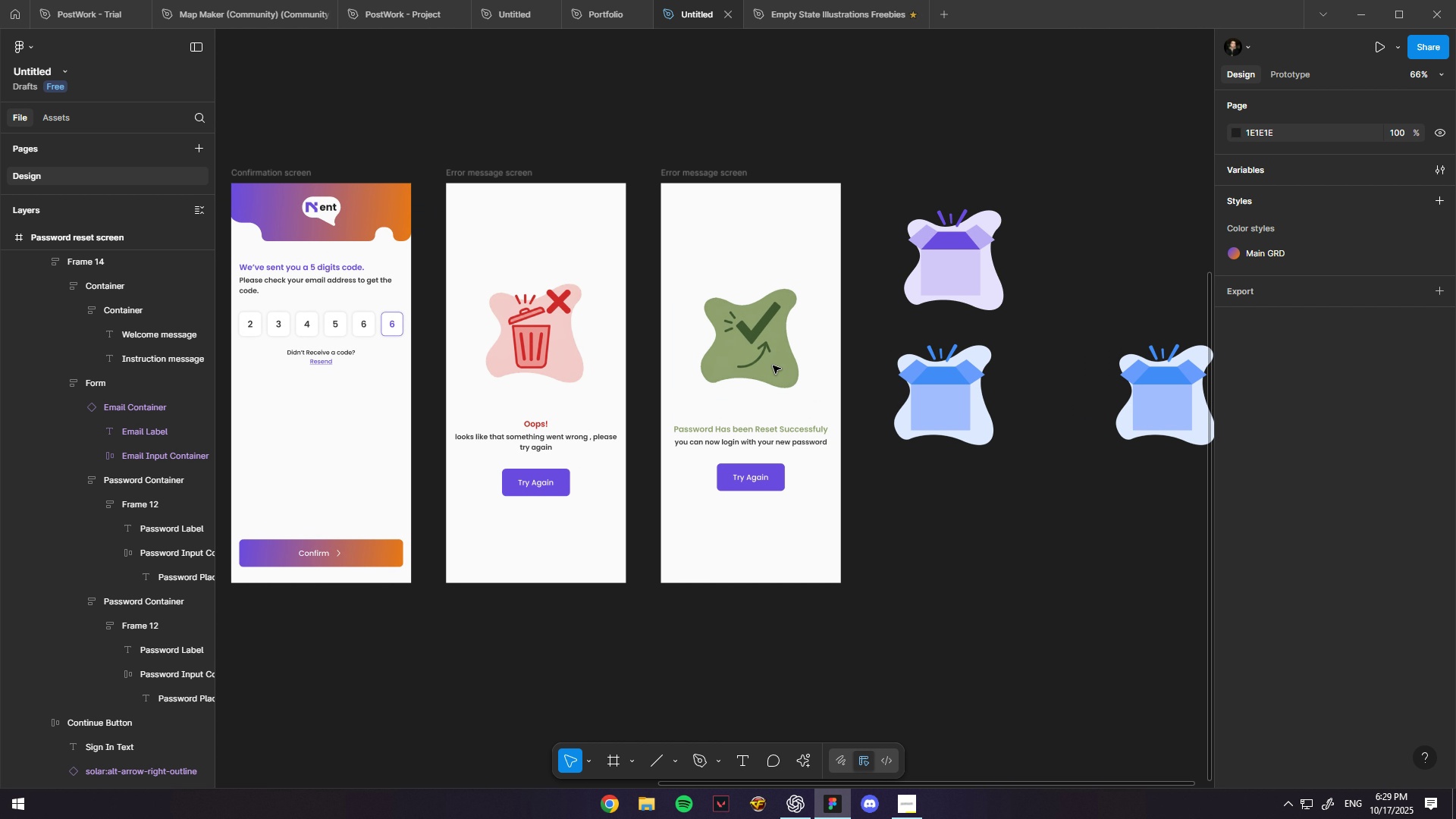 
hold_key(key=ControlLeft, duration=0.63)
scroll: coordinate [773, 366], scroll_direction: up, amount: 2.0
 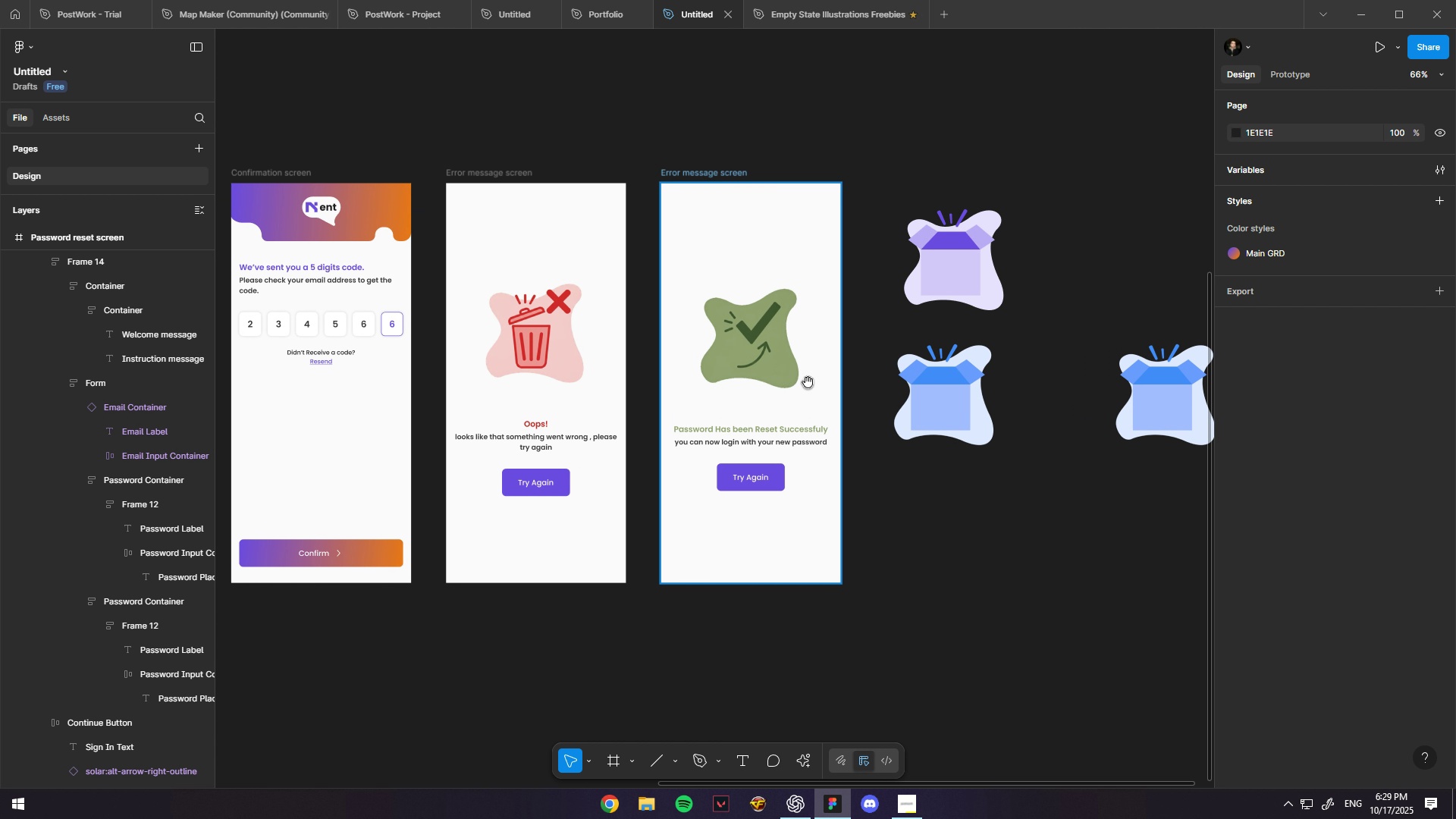 
hold_key(key=Space, duration=0.59)
 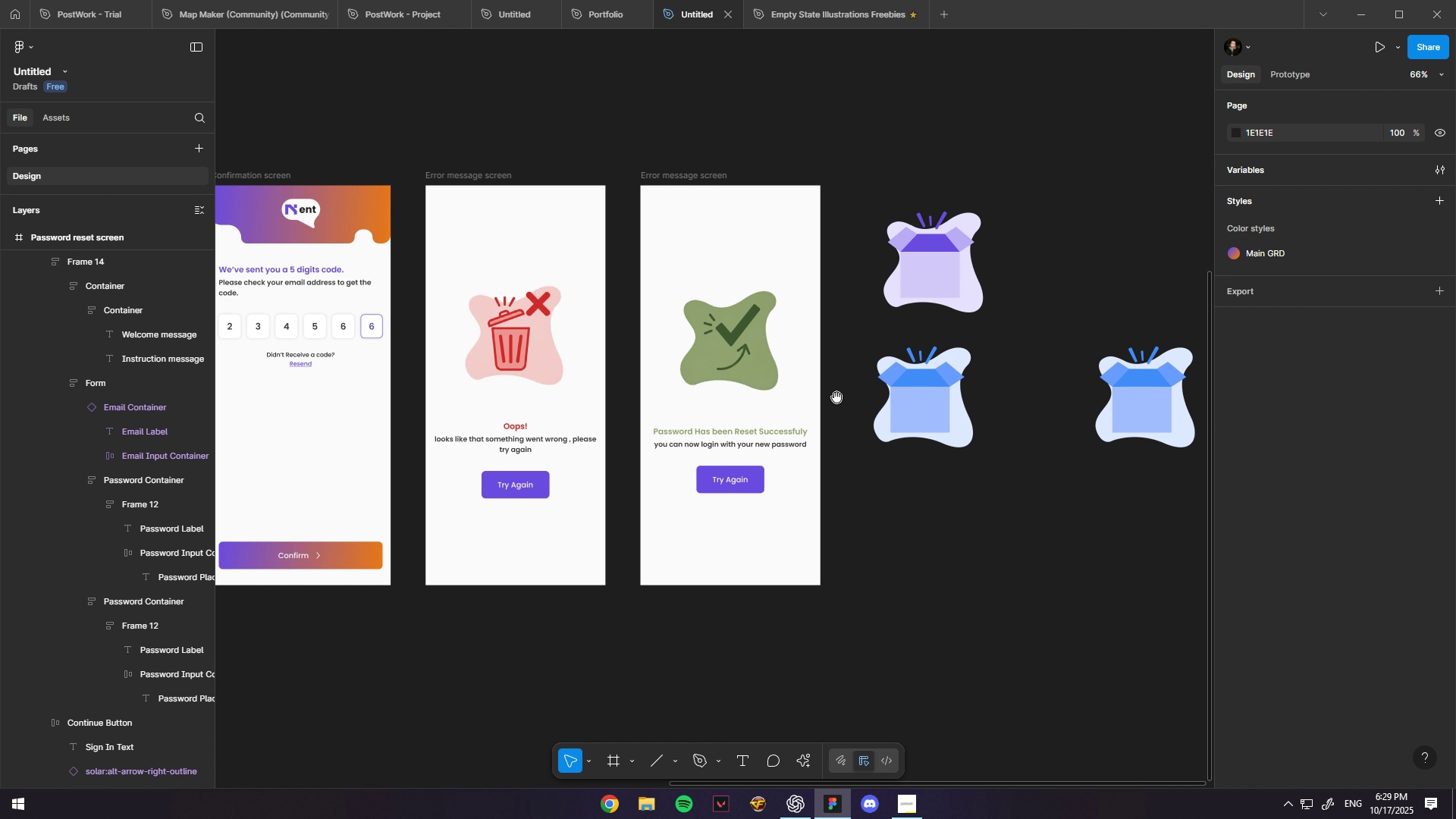 
hold_key(key=Space, duration=0.65)
 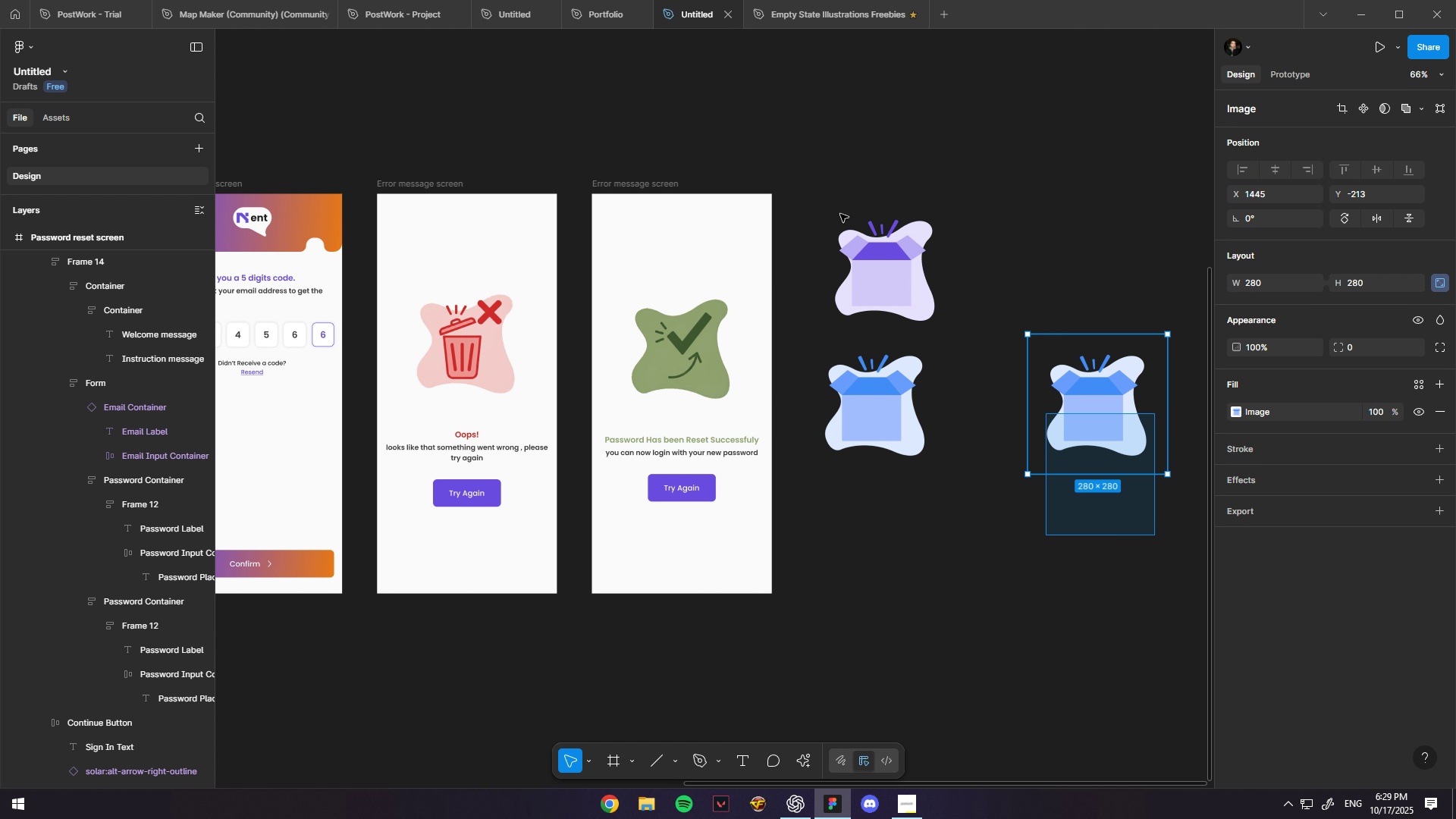 
hold_key(key=ControlLeft, duration=0.31)
scroll: coordinate [857, 218], scroll_direction: down, amount: 3.0
 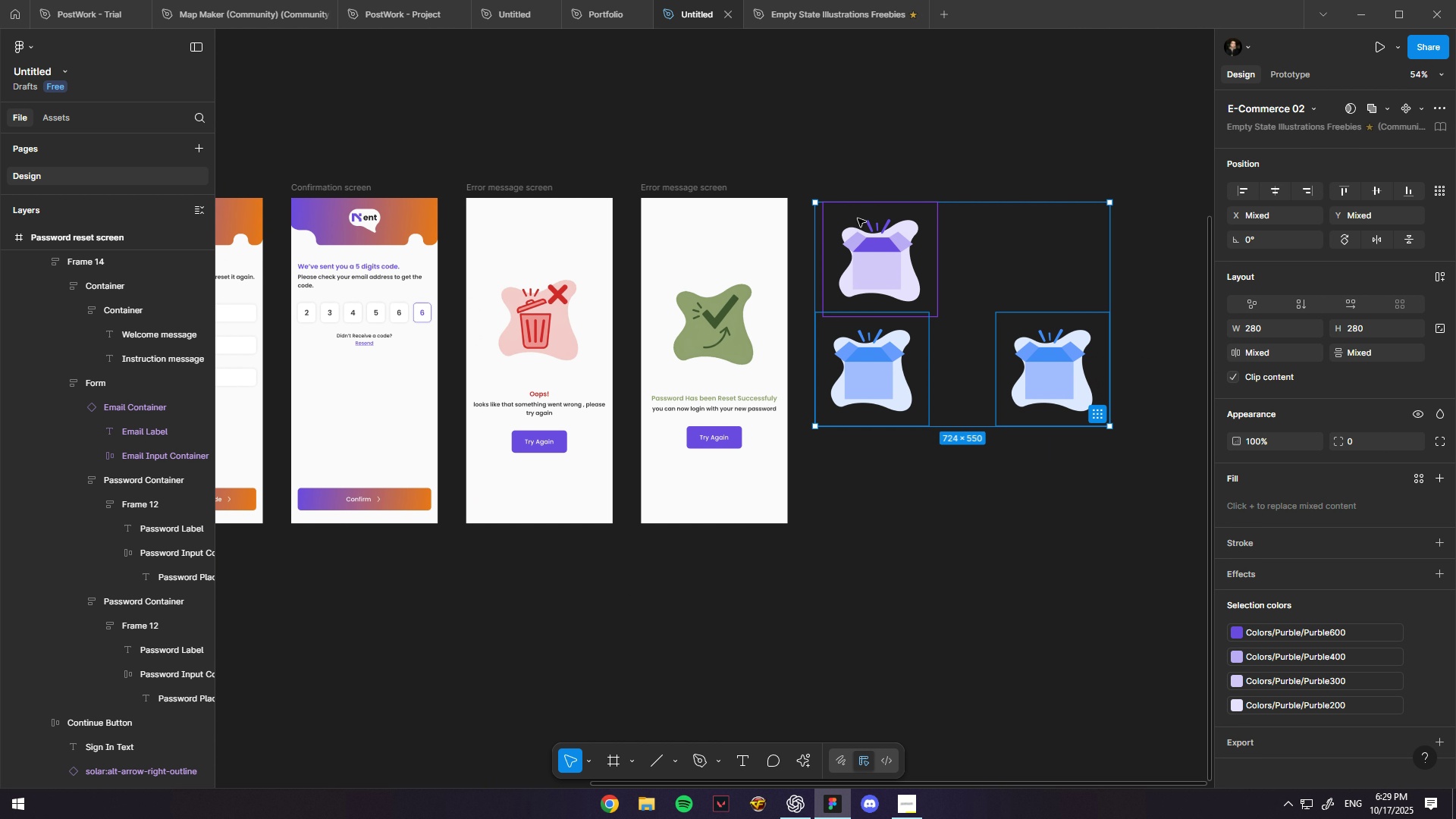 
key(Delete)
 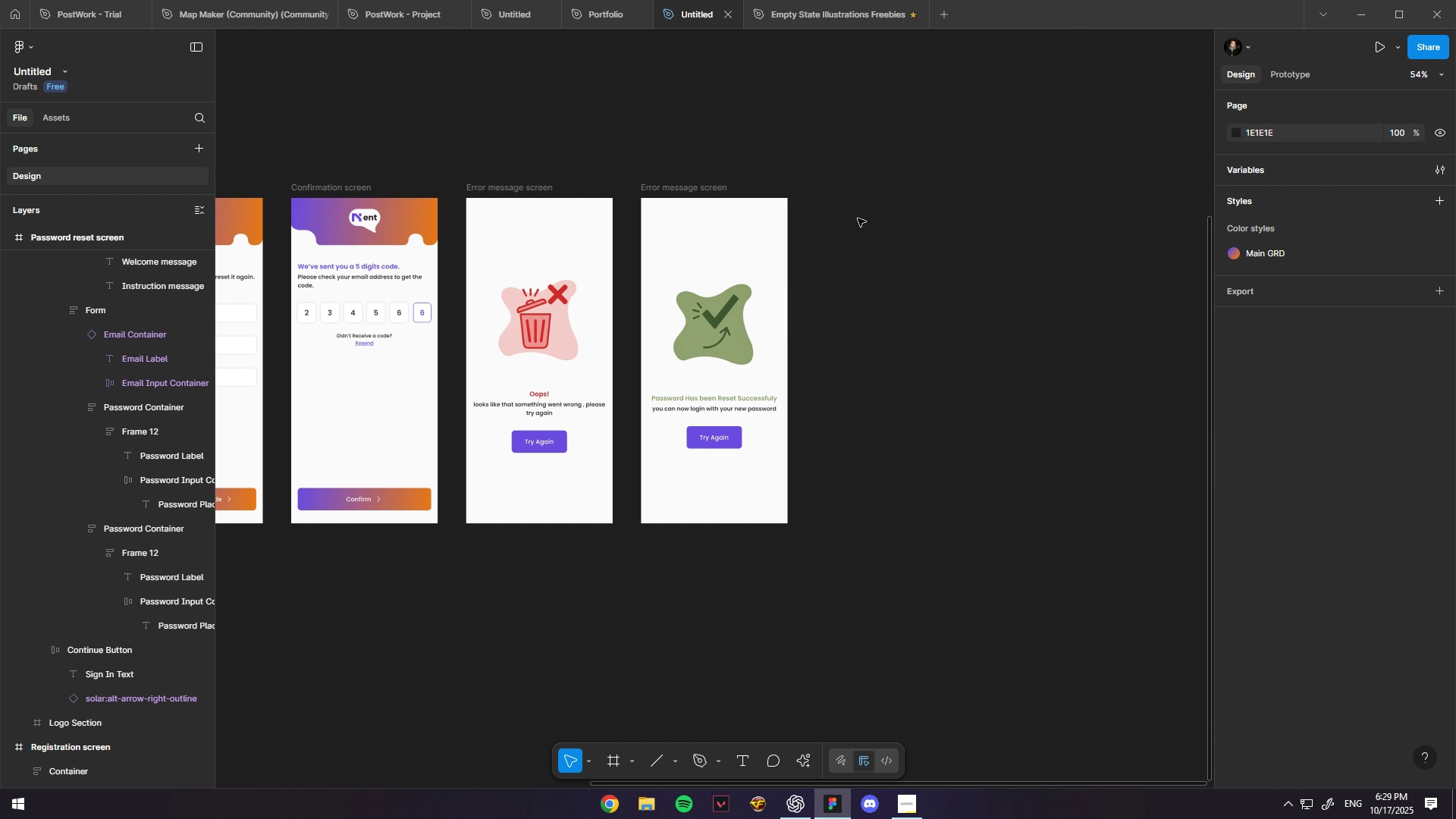 
hold_key(key=ControlLeft, duration=0.52)
scroll: coordinate [648, 352], scroll_direction: up, amount: 4.0
 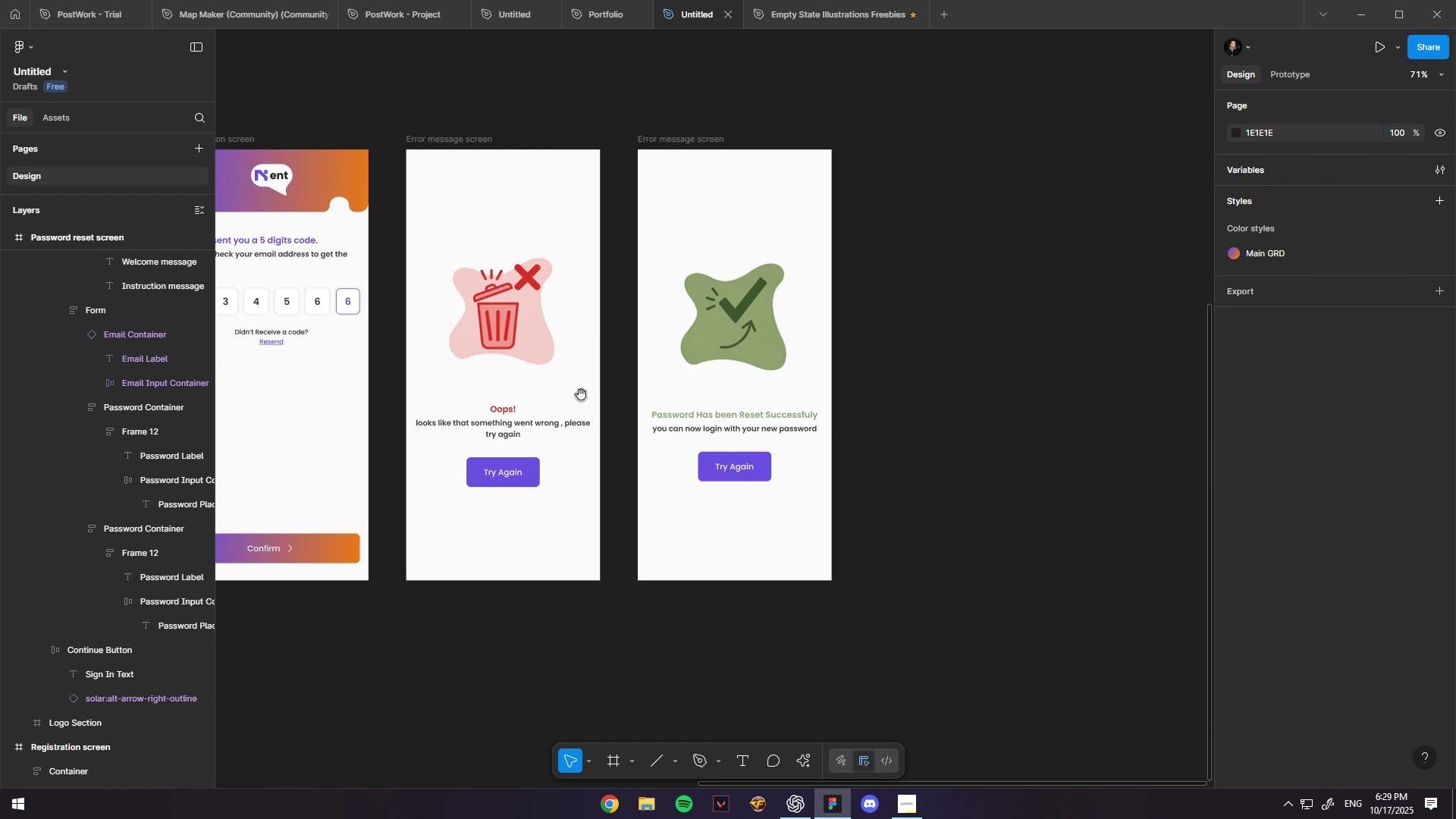 
hold_key(key=Space, duration=0.34)
 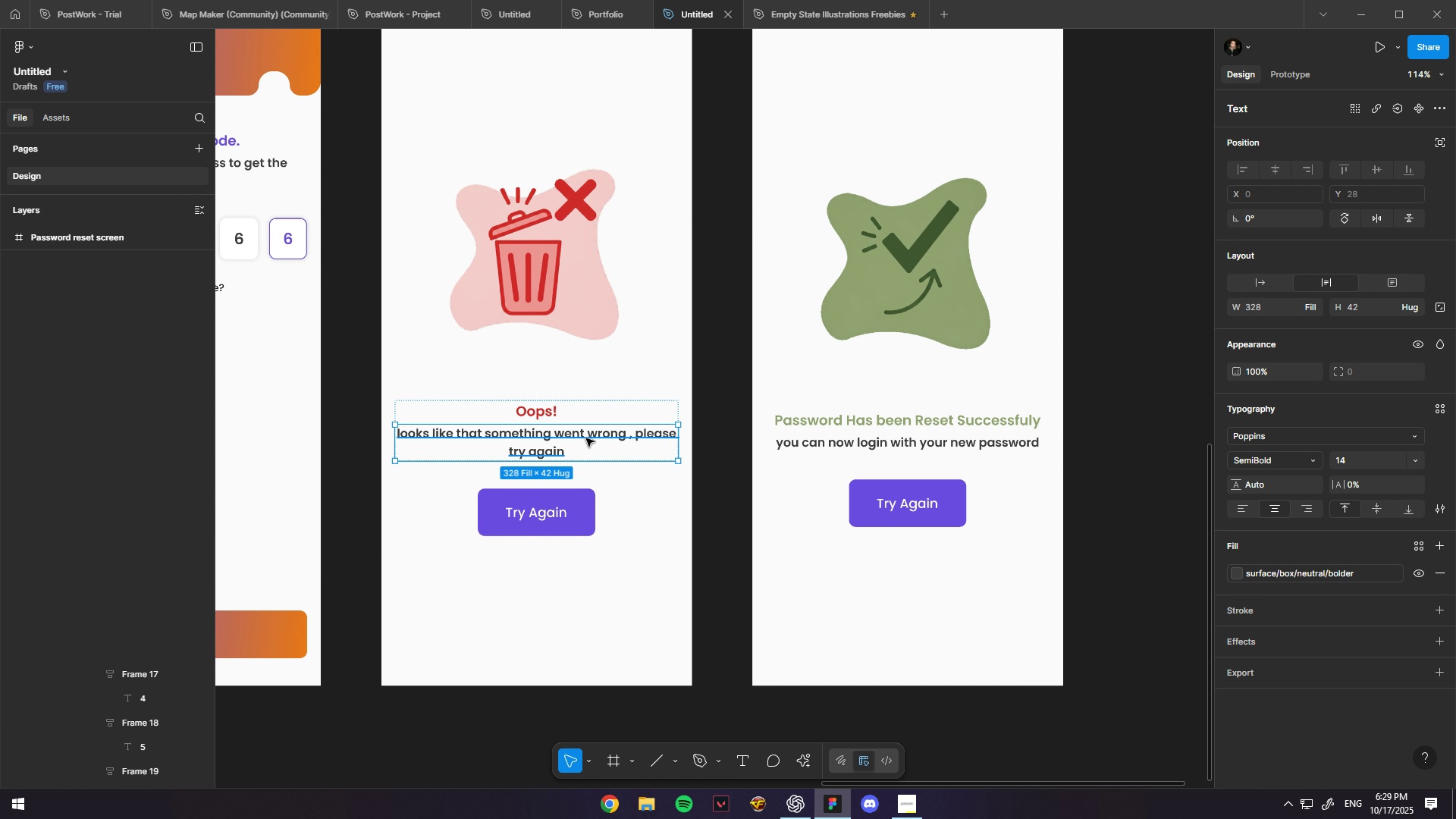 
hold_key(key=ControlLeft, duration=0.87)
scroll: coordinate [597, 422], scroll_direction: up, amount: 4.0
 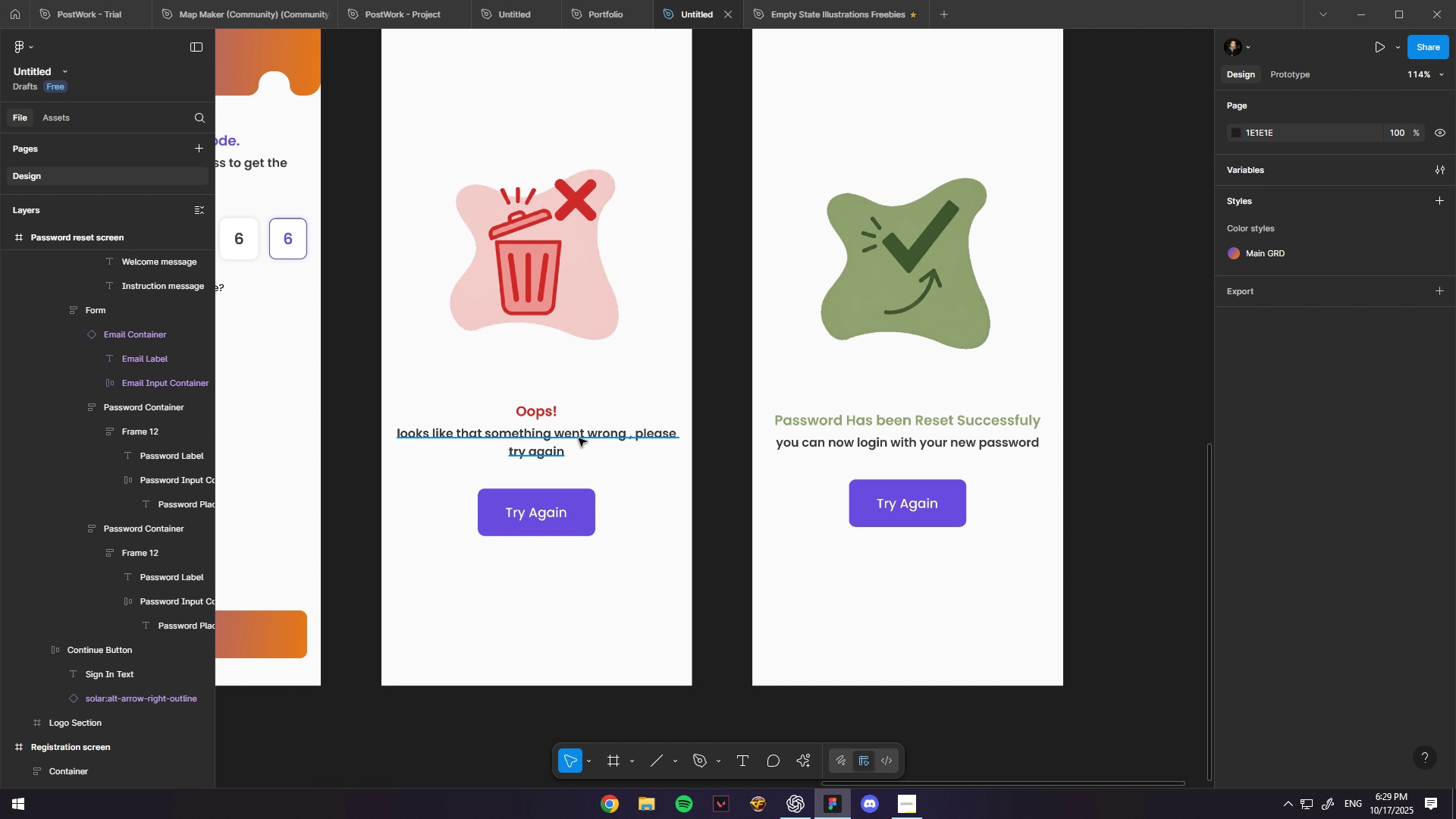 
left_click([579, 438])
 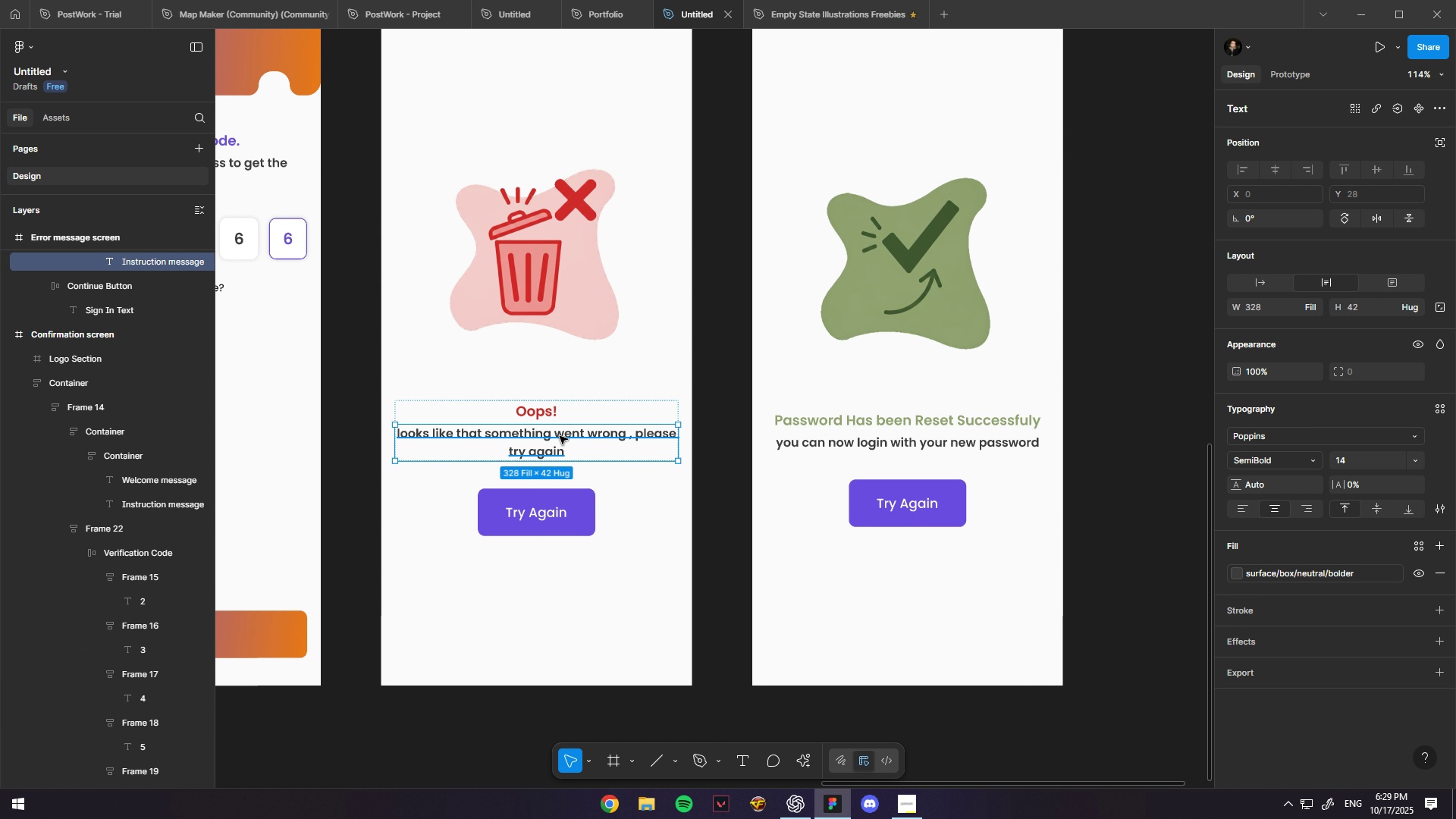 
hold_key(key=ControlLeft, duration=0.71)
scroll: coordinate [560, 436], scroll_direction: down, amount: 5.0
 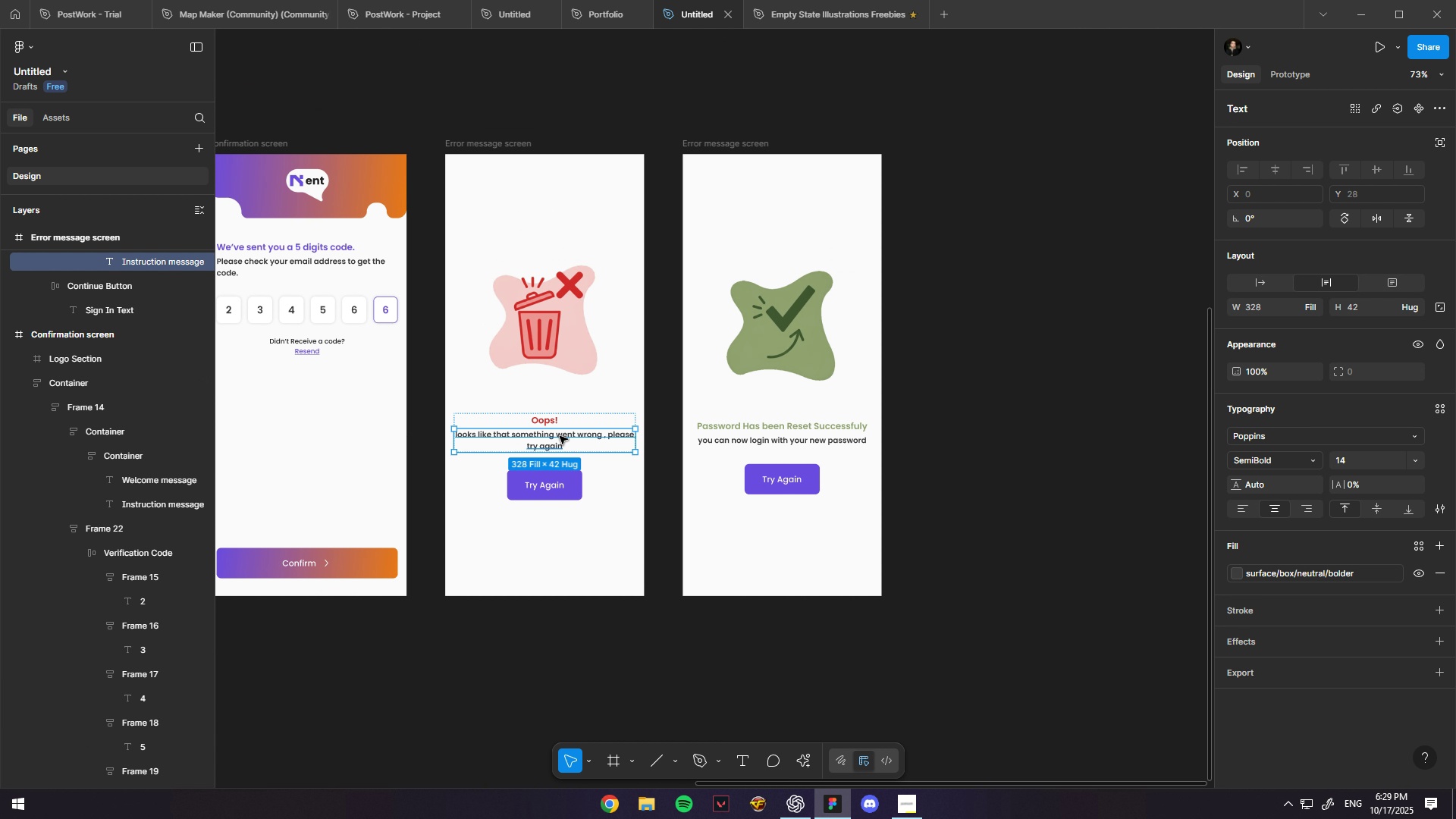 
key(Control+NumpadDivide)
 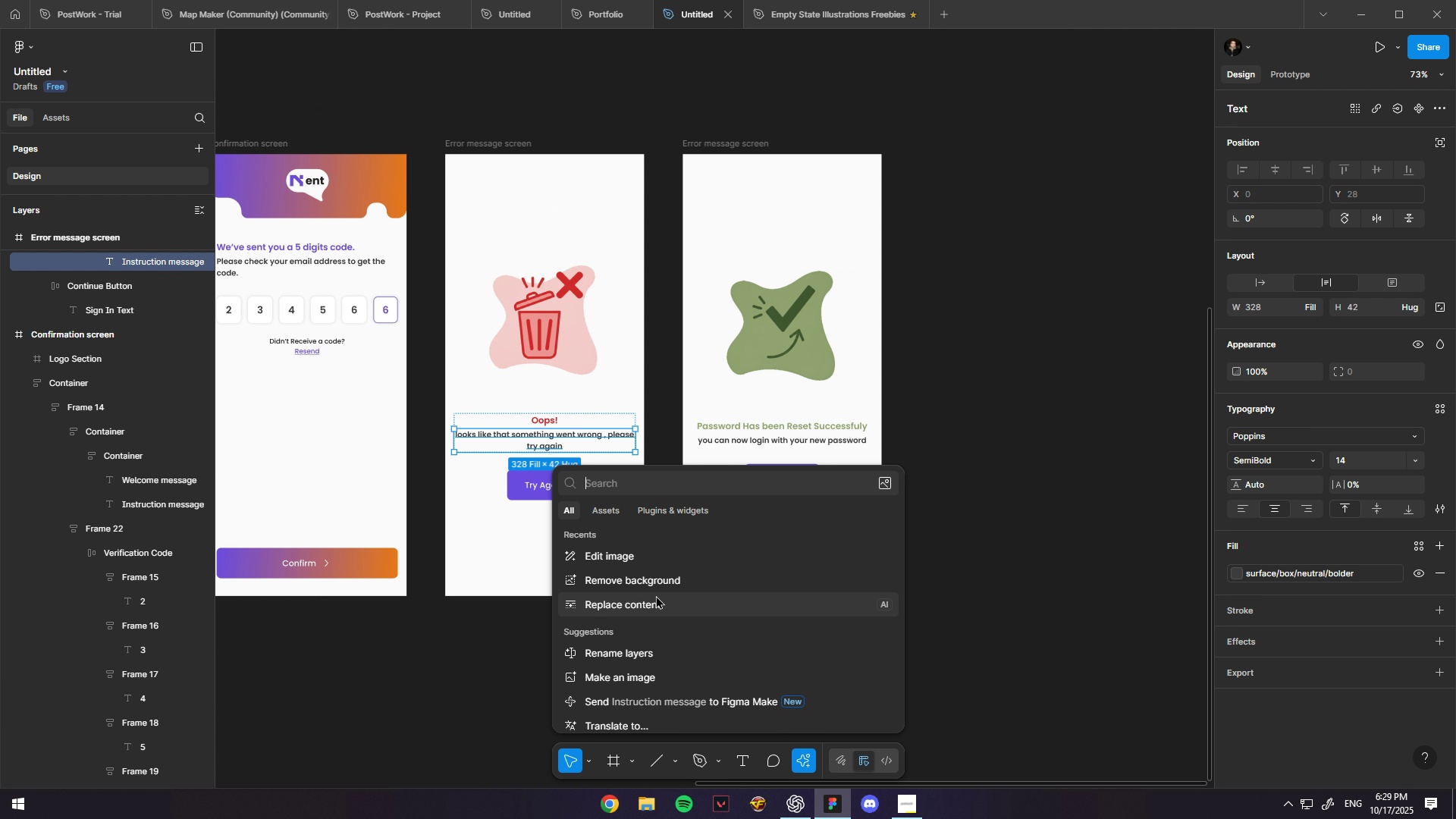 
left_click([637, 607])
 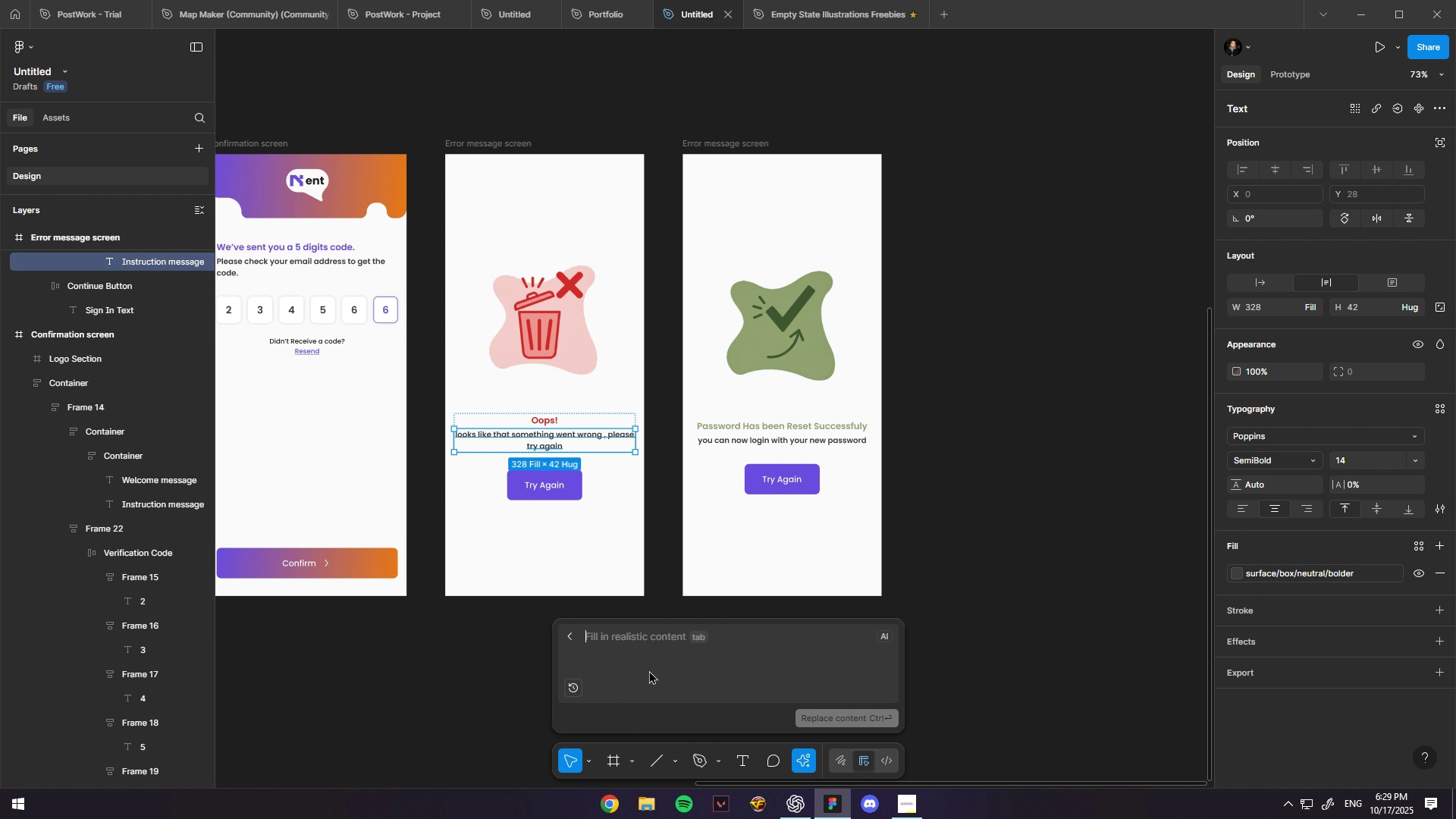 
wait(5.88)
 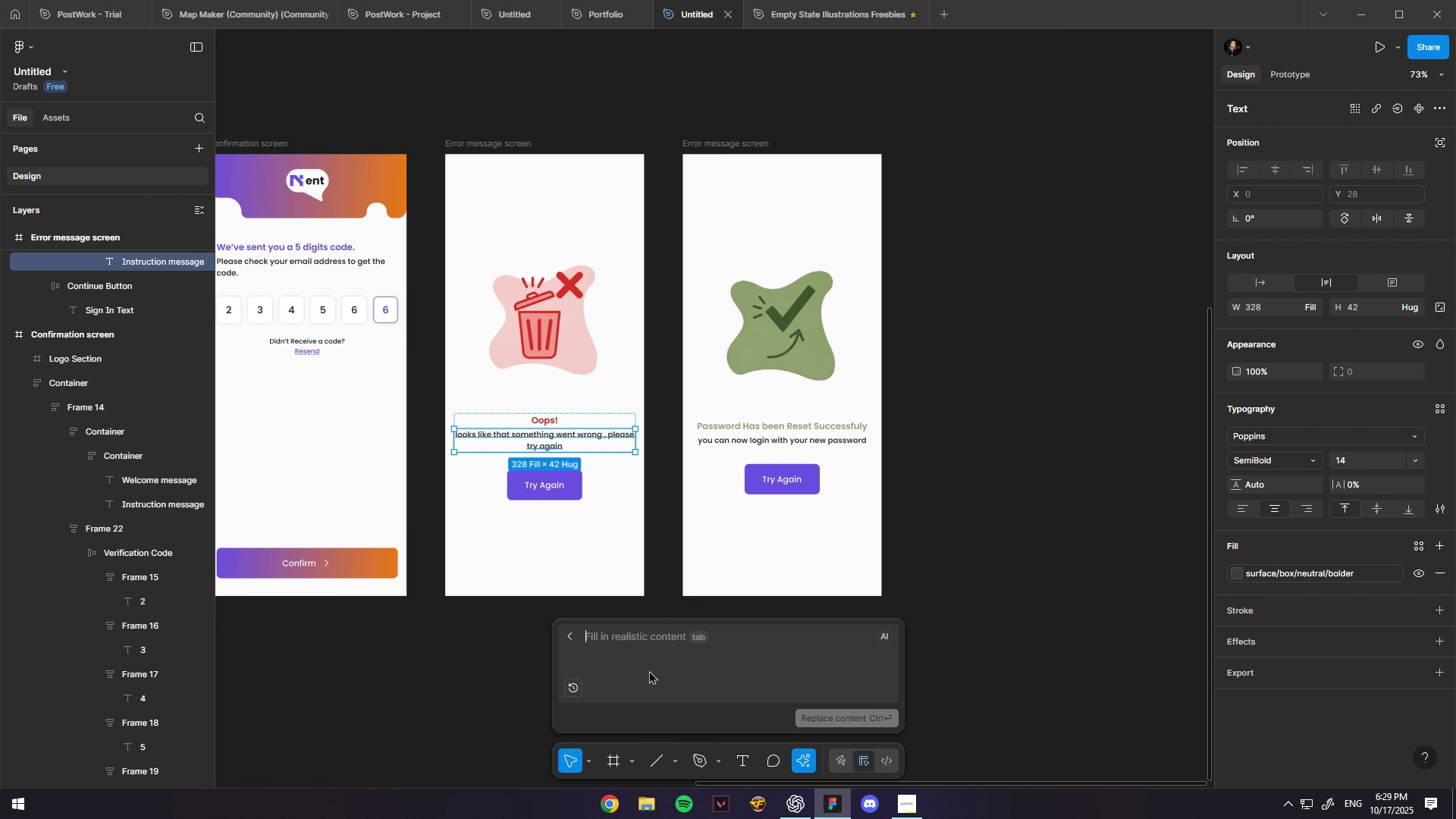 
type(make it more)
 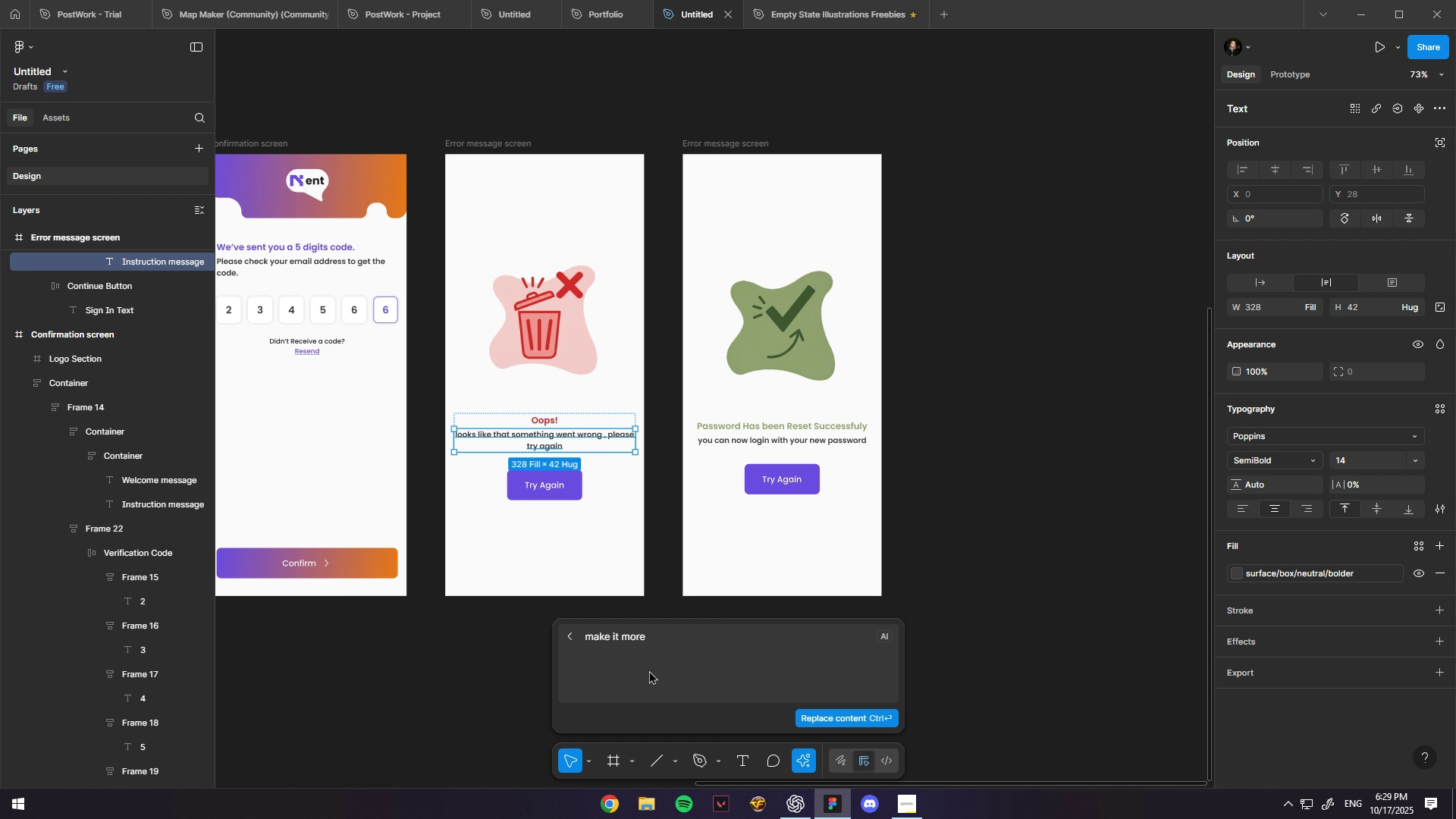 
type( straight to the point in a reset password failure)
 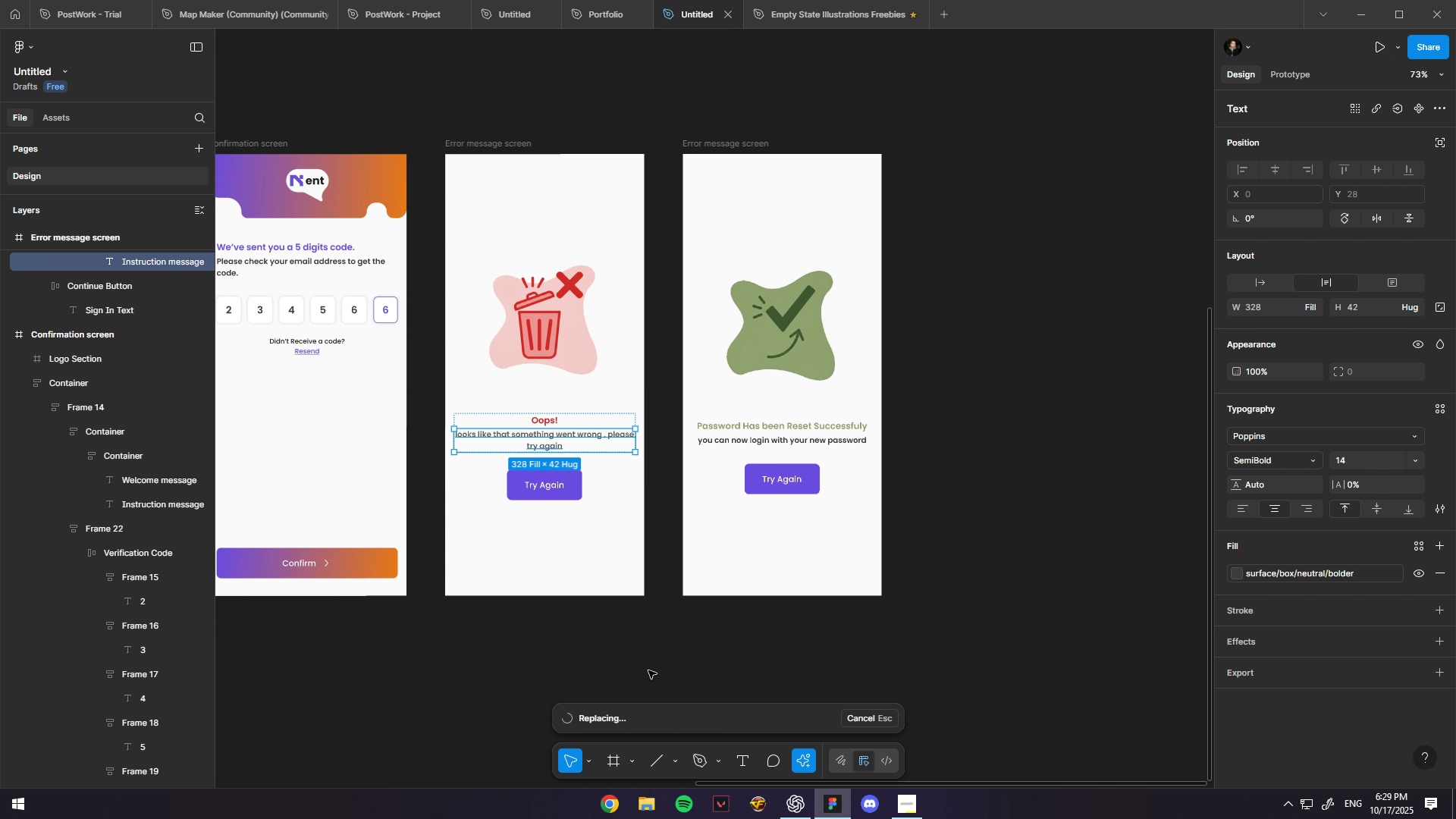 
key(Control+ControlLeft)
 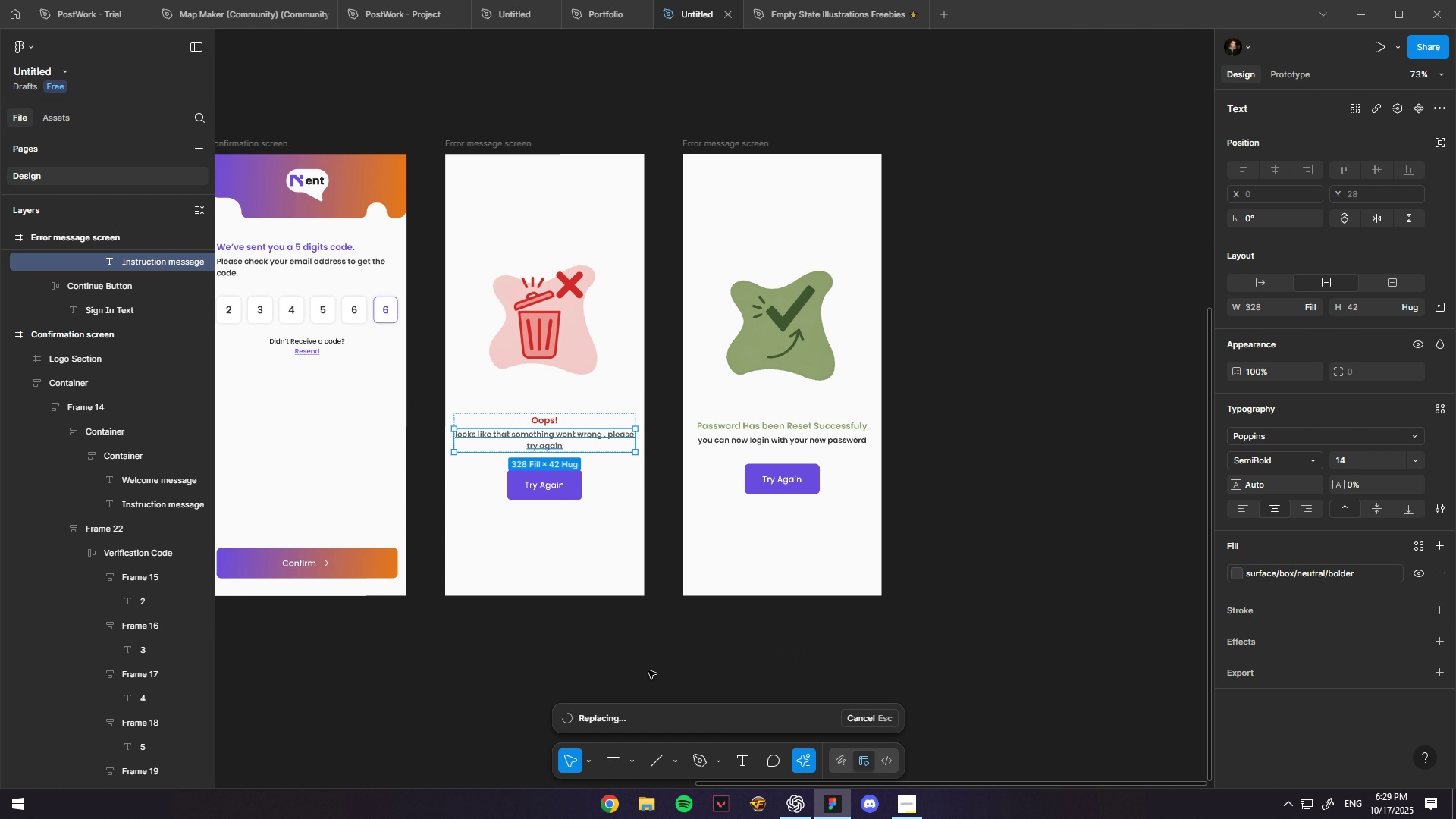 
key(Control+Enter)
 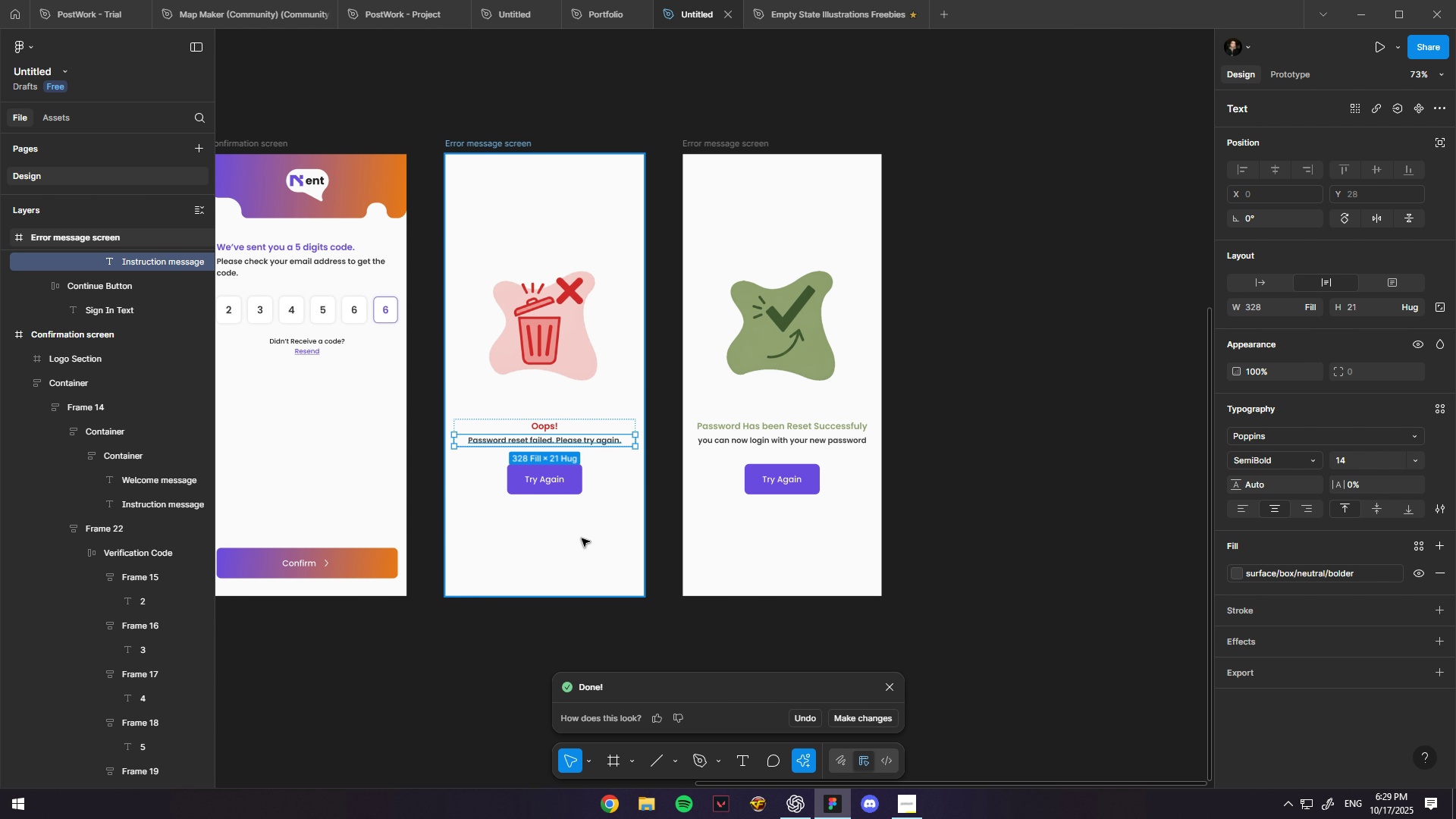 
hold_key(key=ControlLeft, duration=0.58)
scroll: coordinate [504, 463], scroll_direction: up, amount: 4.0
 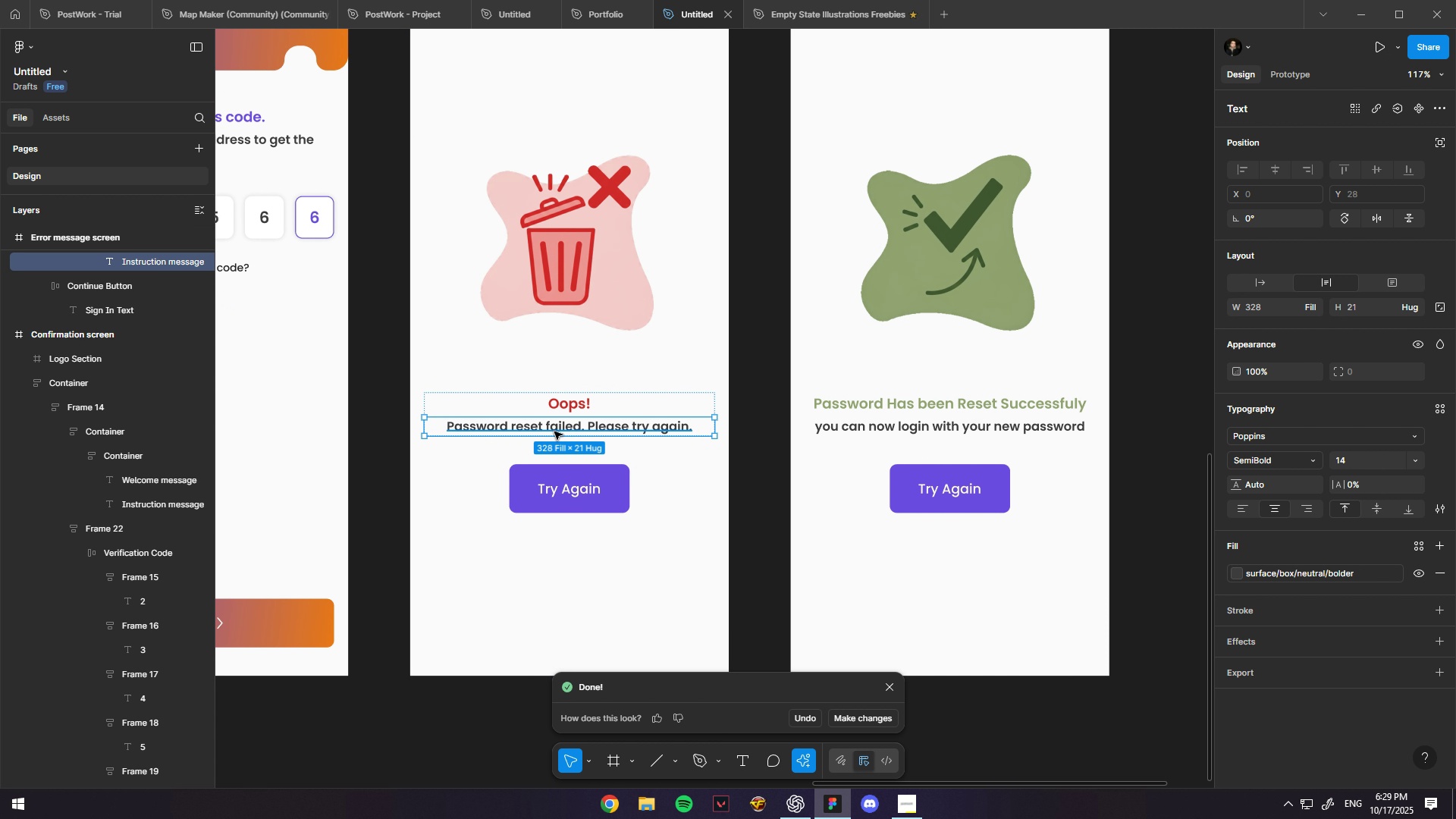 
hold_key(key=ControlLeft, duration=1.12)
scroll: coordinate [554, 431], scroll_direction: up, amount: 2.0
 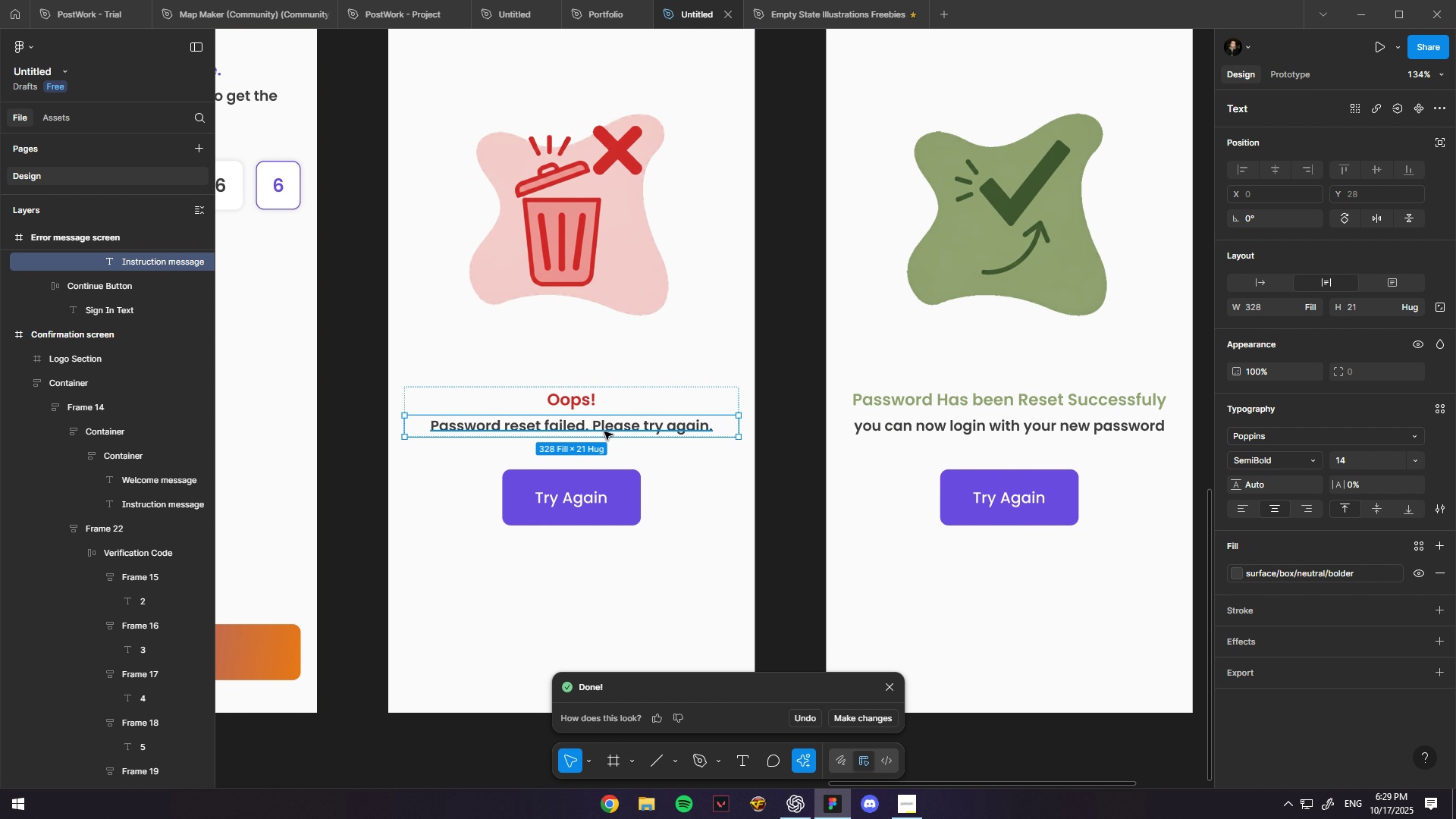 
hold_key(key=ControlLeft, duration=1.52)
scroll: coordinate [793, 346], scroll_direction: down, amount: 5.0
 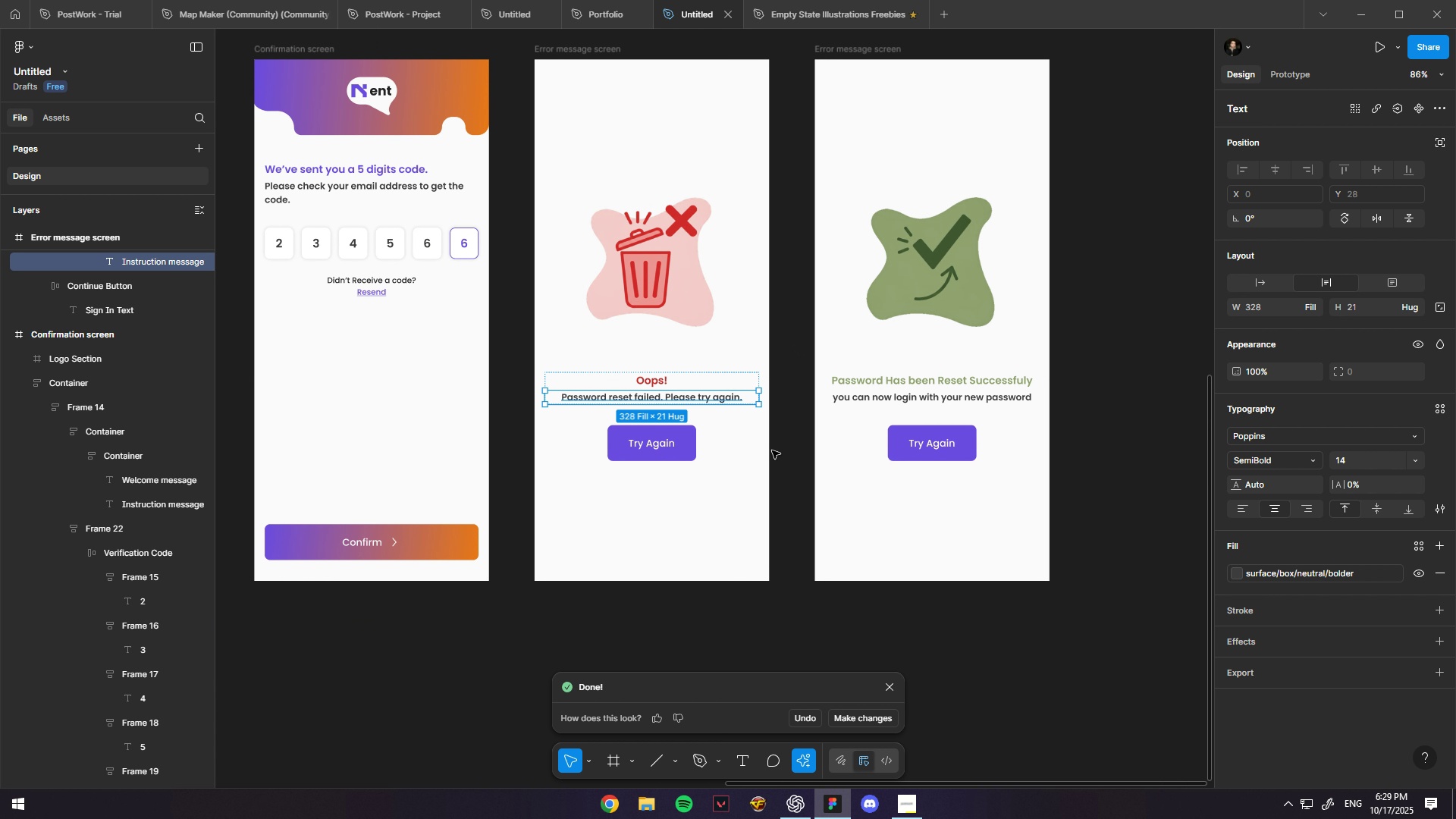 
hold_key(key=ControlLeft, duration=1.52)
 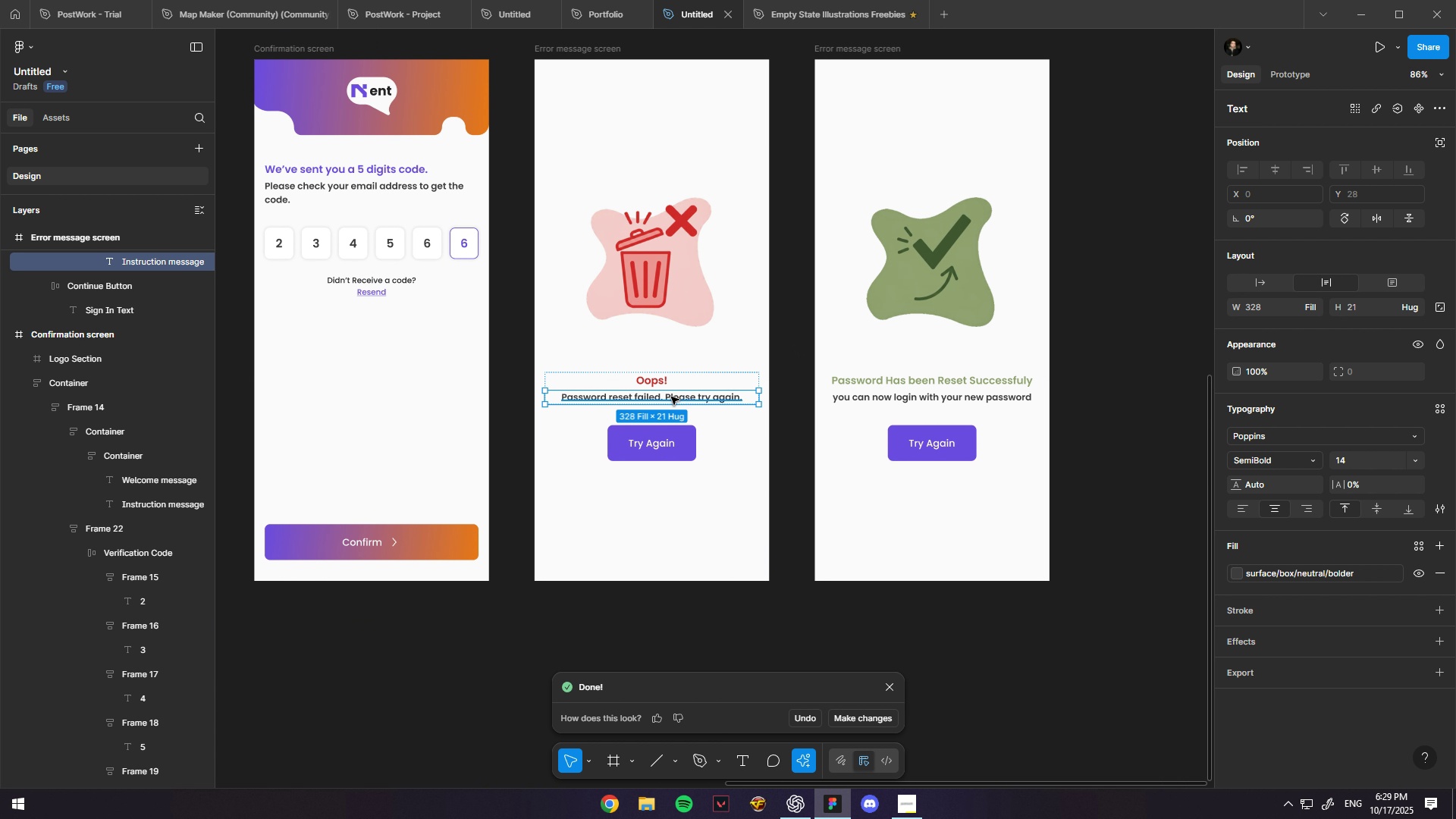 
hold_key(key=ControlLeft, duration=1.47)
left_click([671, 397])
 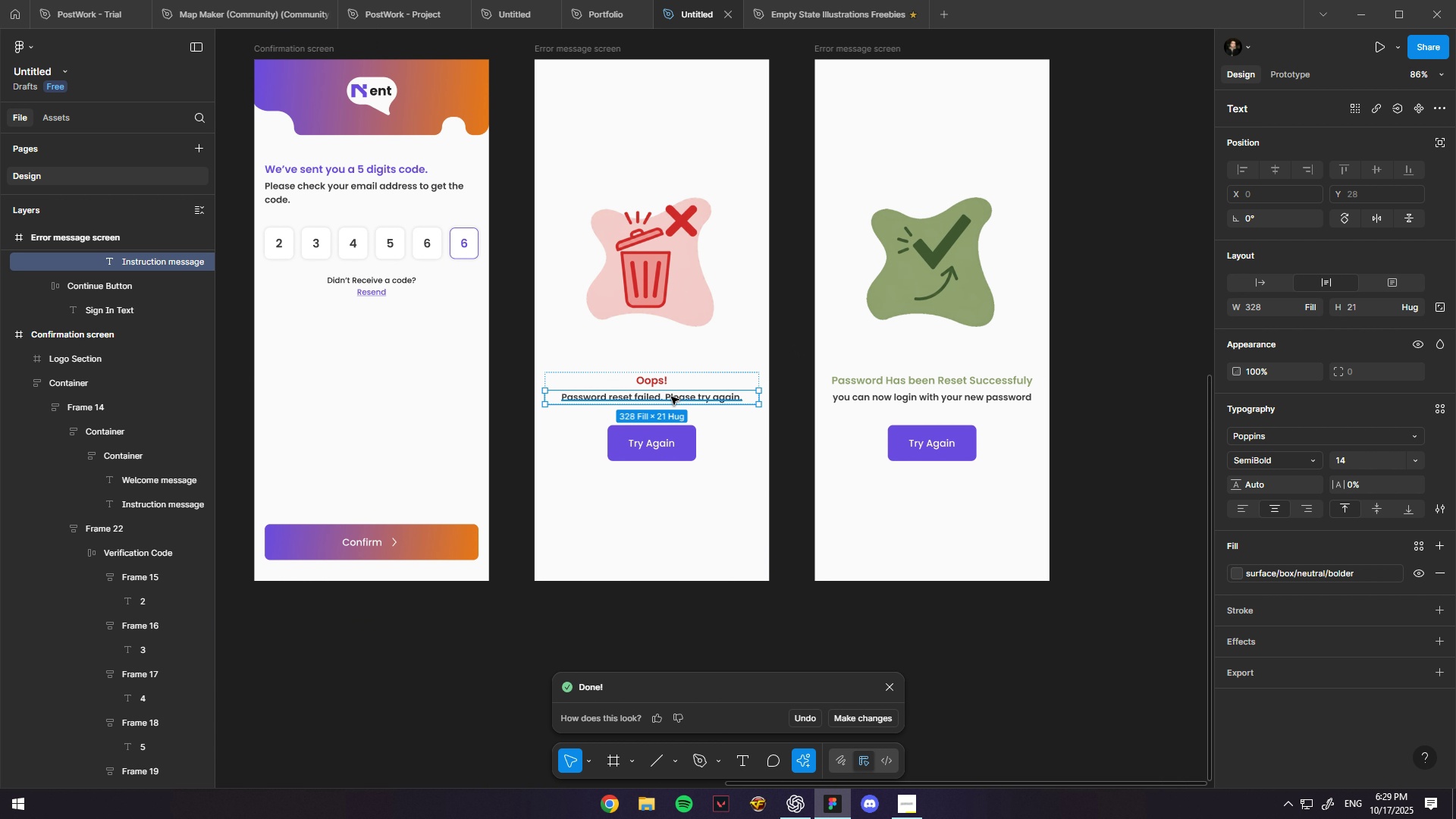 
double_click([671, 397])
 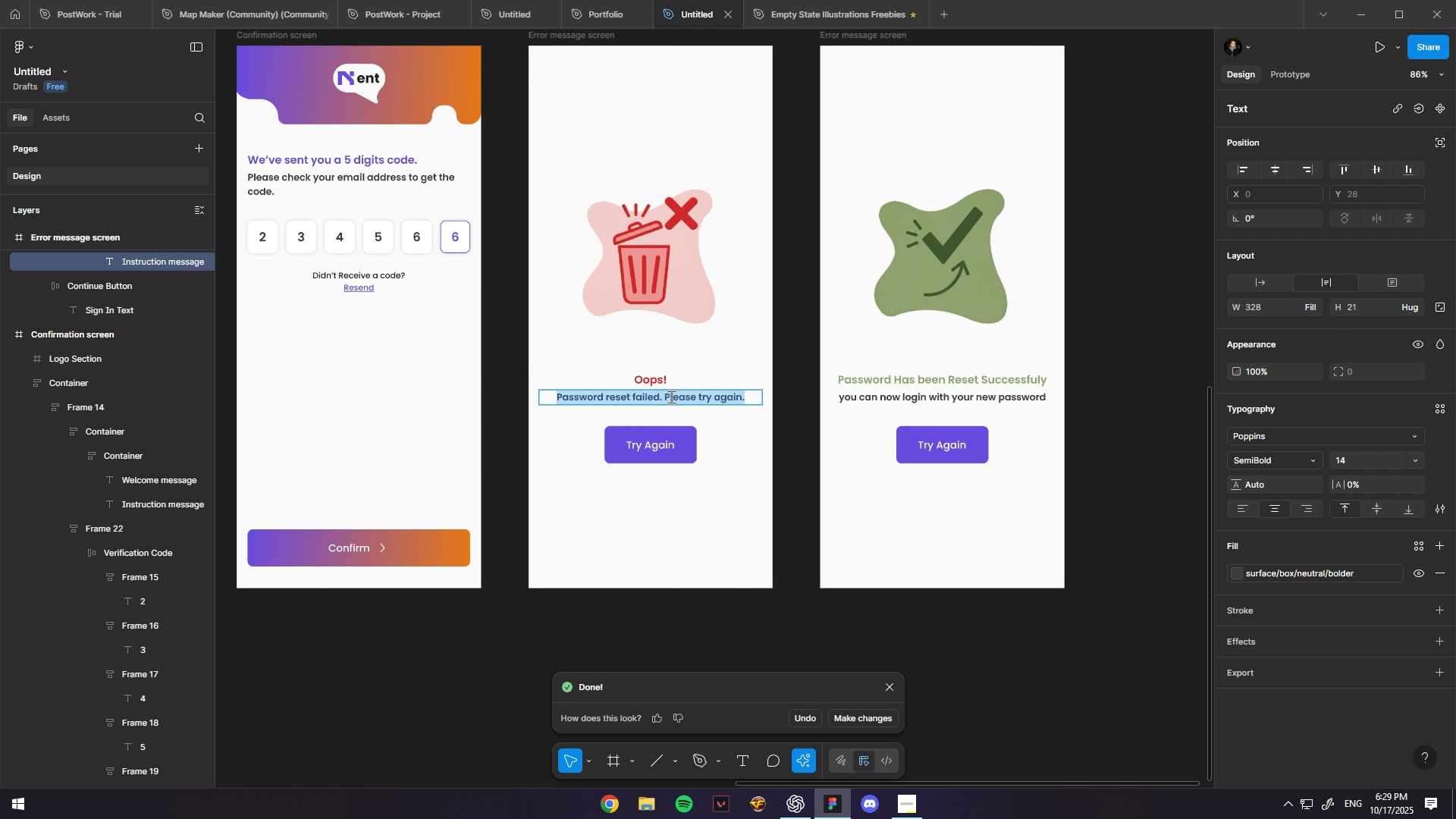 
scroll: coordinate [671, 397], scroll_direction: up, amount: 5.0
 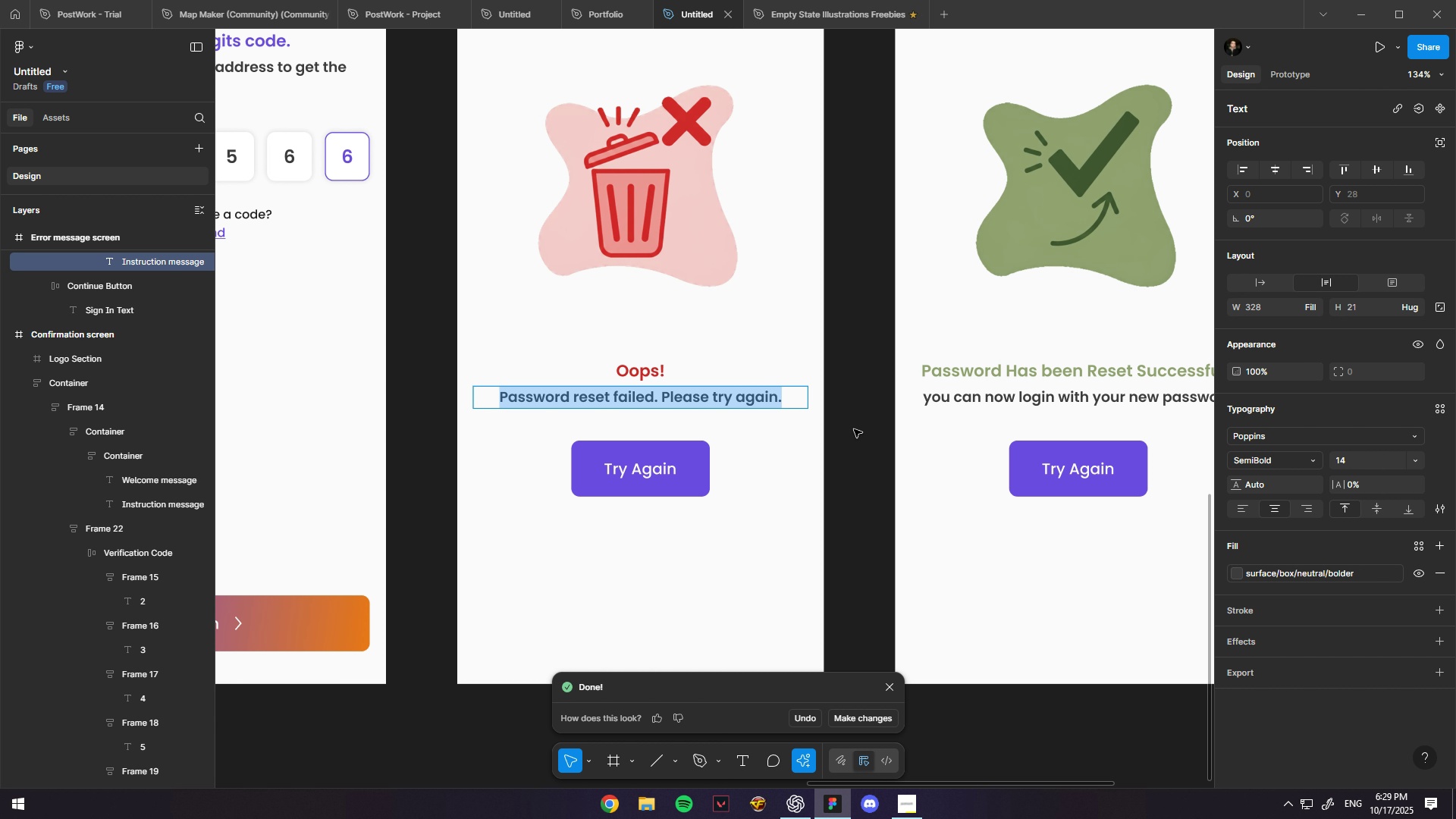 
double_click([853, 422])
 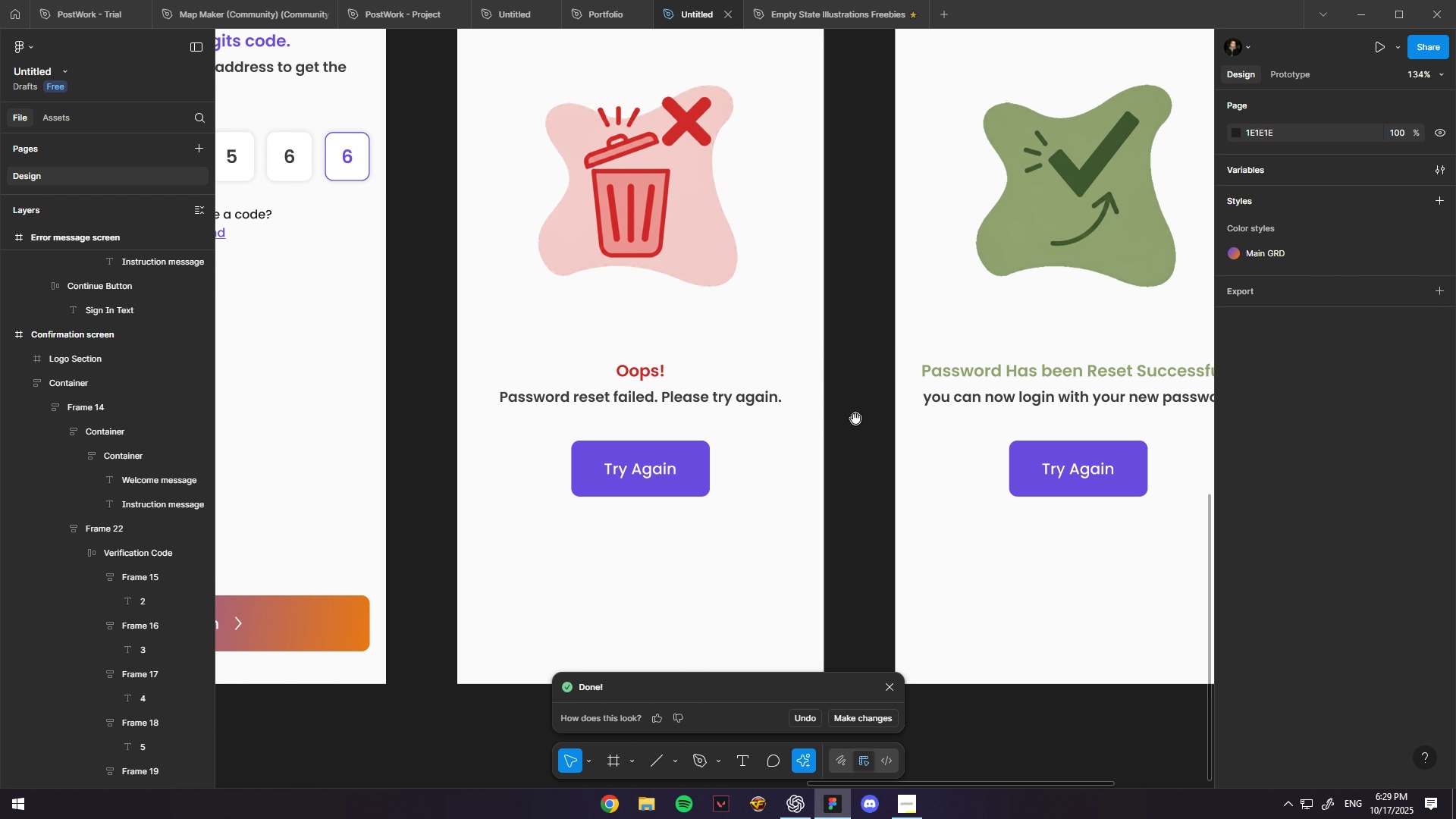 
hold_key(key=Space, duration=0.45)
 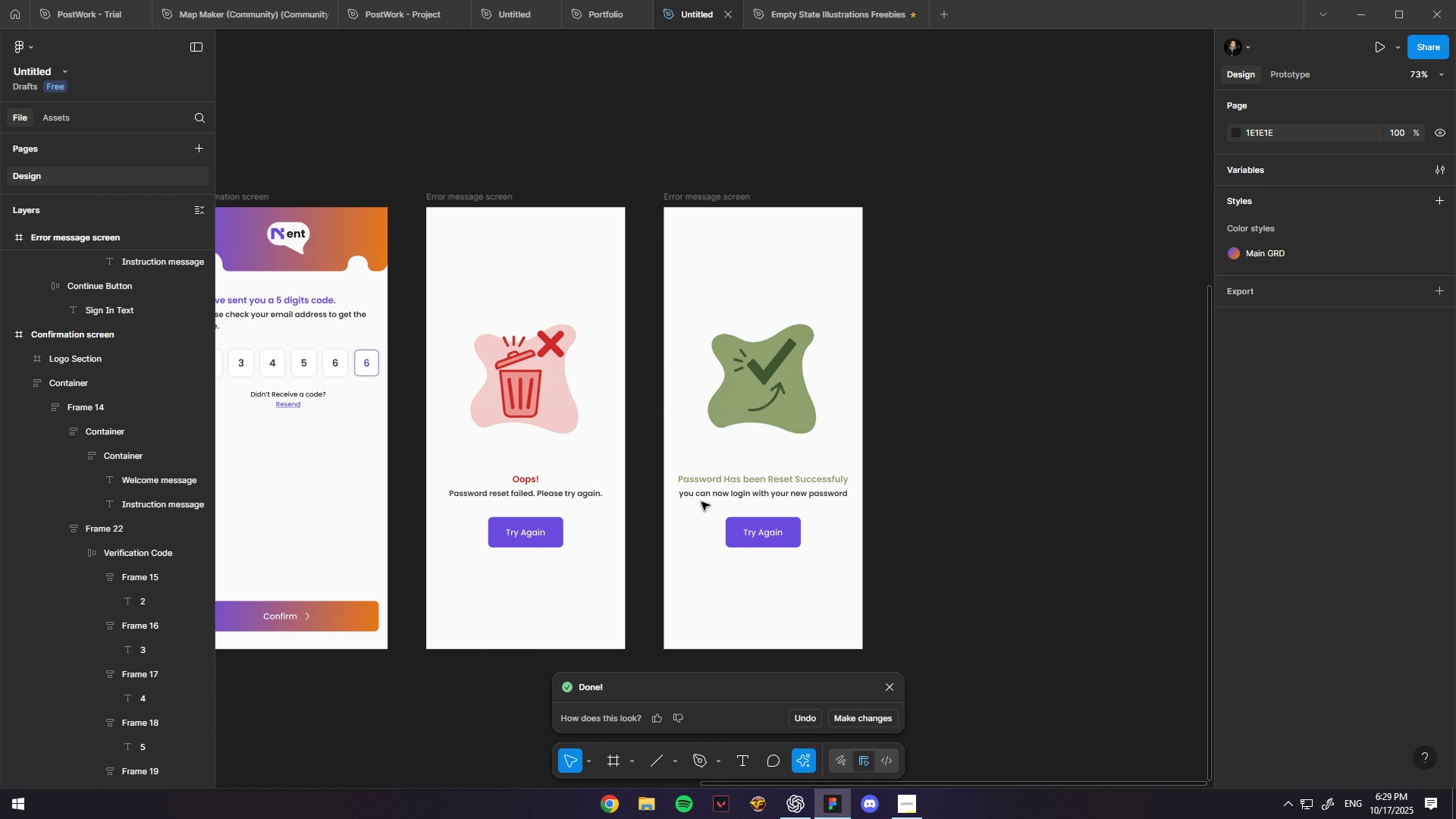 
hold_key(key=ControlLeft, duration=0.6)
scroll: coordinate [645, 502], scroll_direction: down, amount: 6.0
 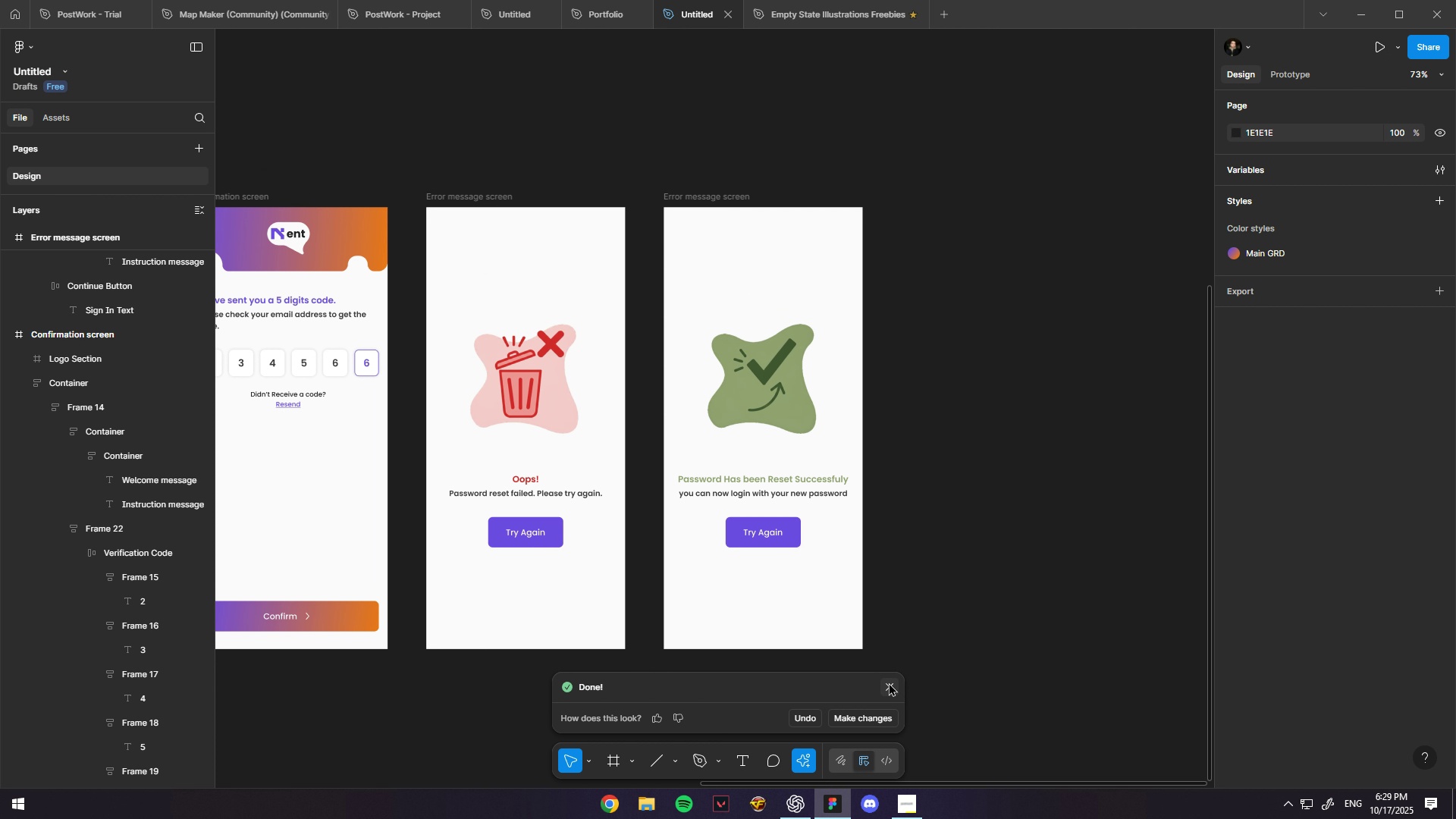 
left_click([888, 682])
 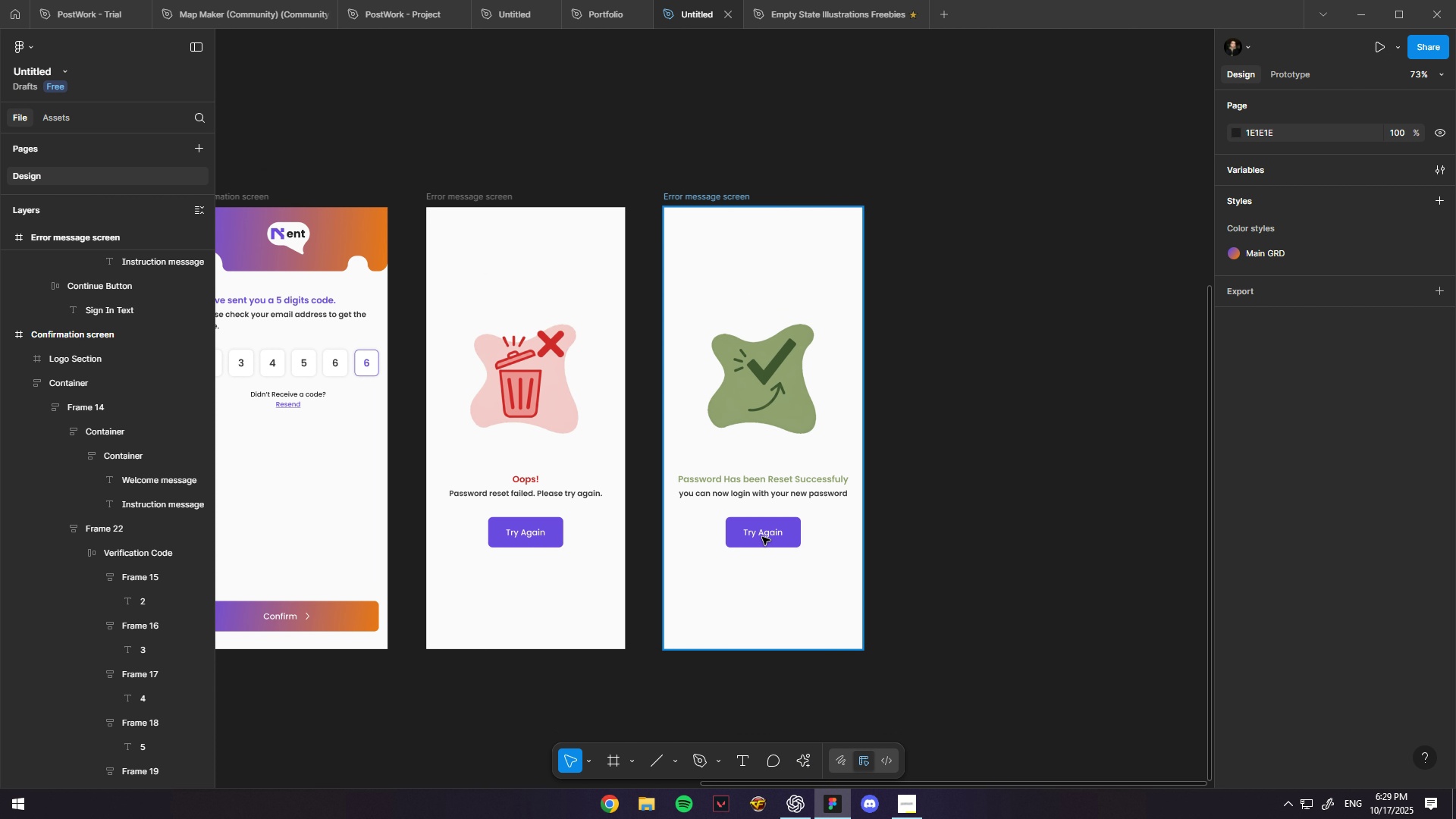 
hold_key(key=ControlLeft, duration=1.52)